 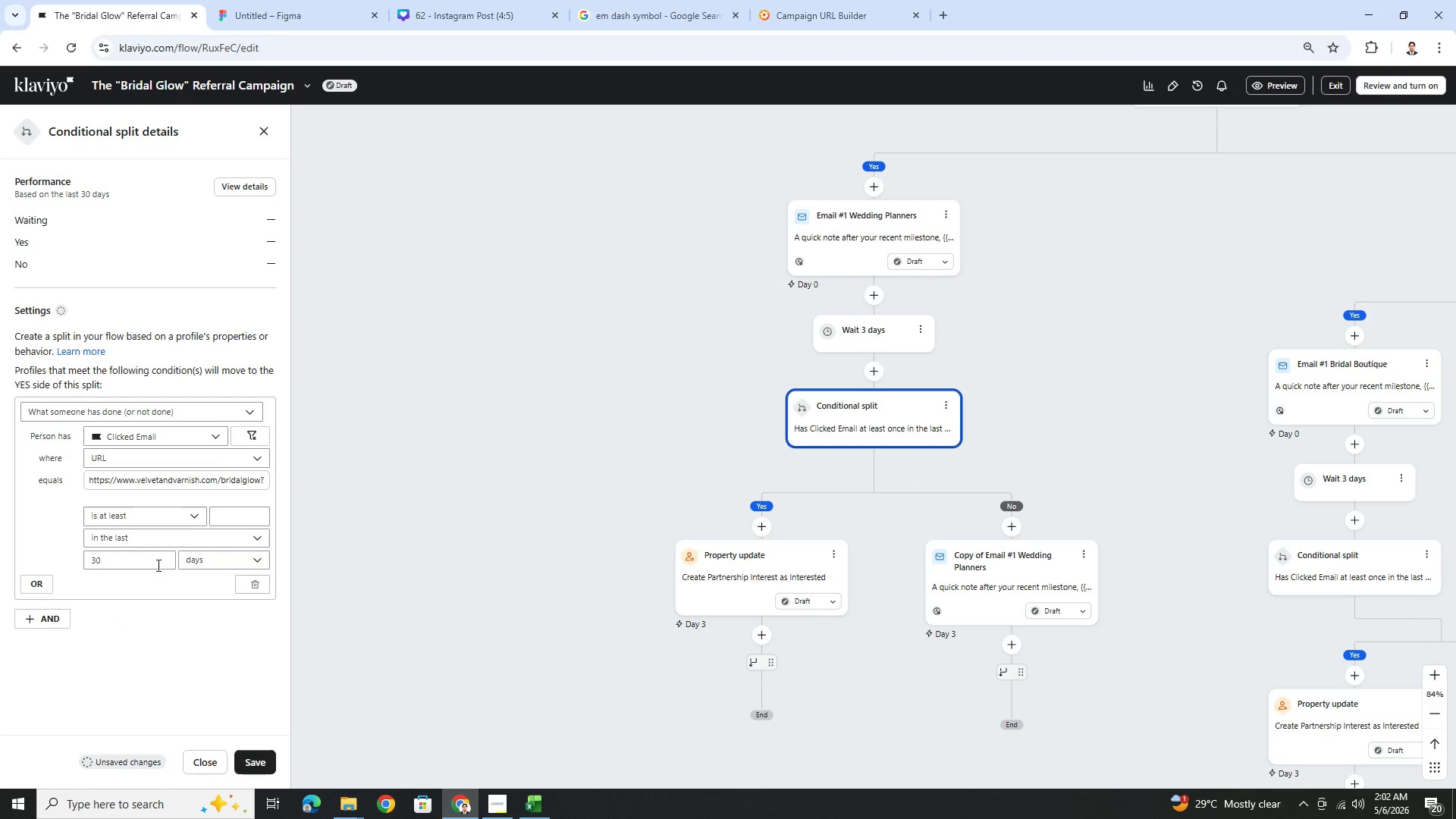 
left_click([226, 516])
 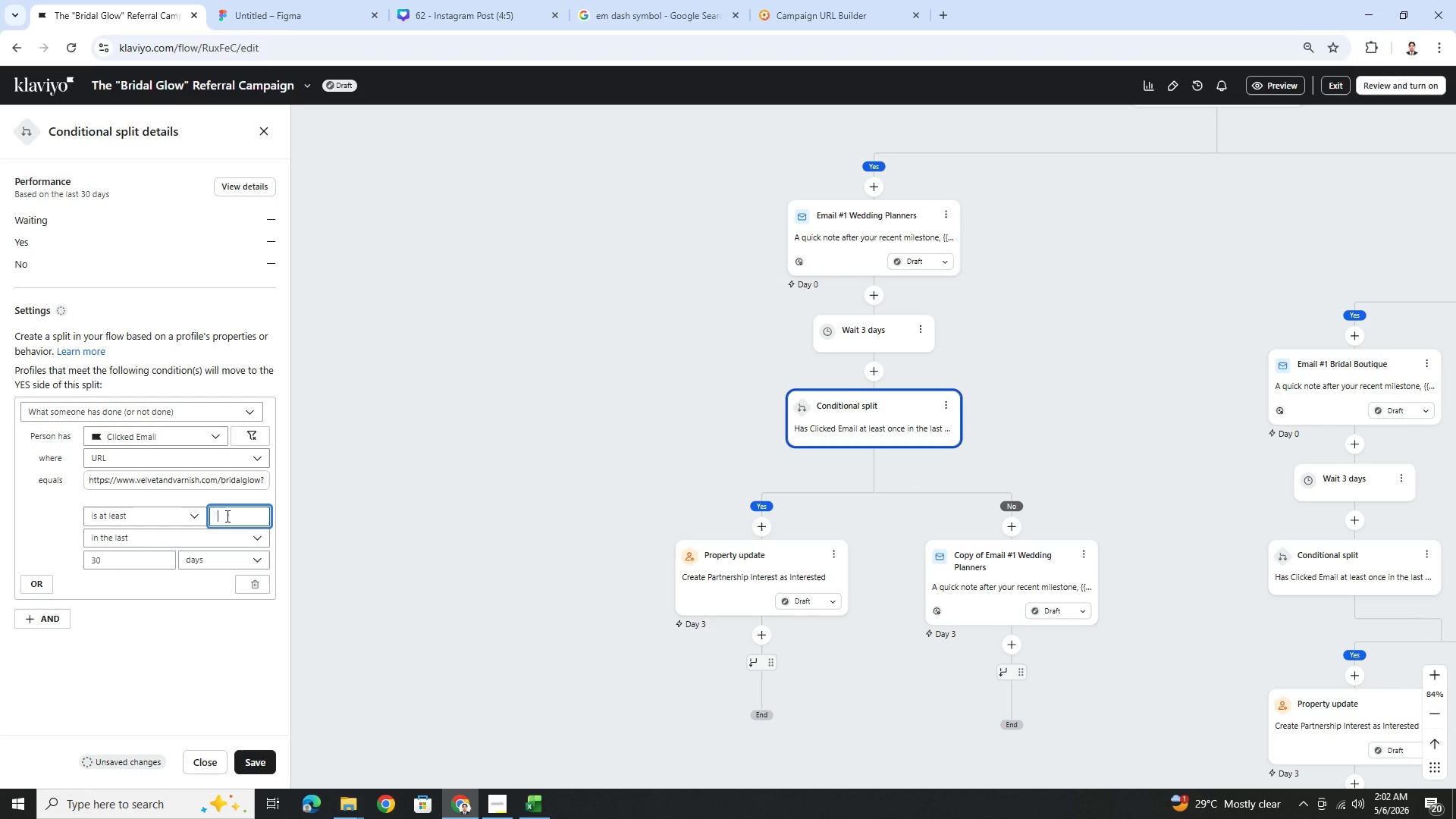 
key(3)
 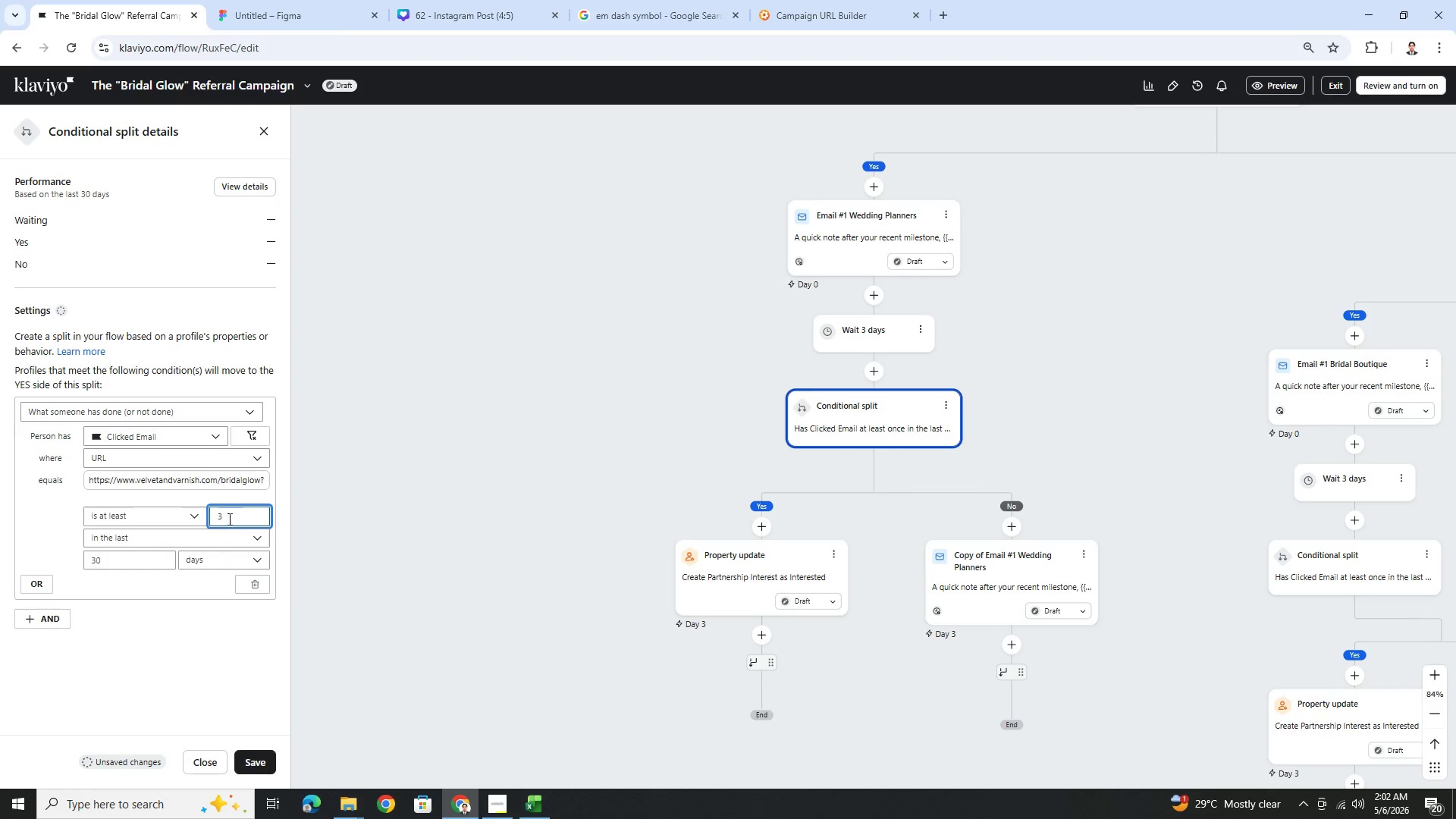 
double_click([228, 517])
 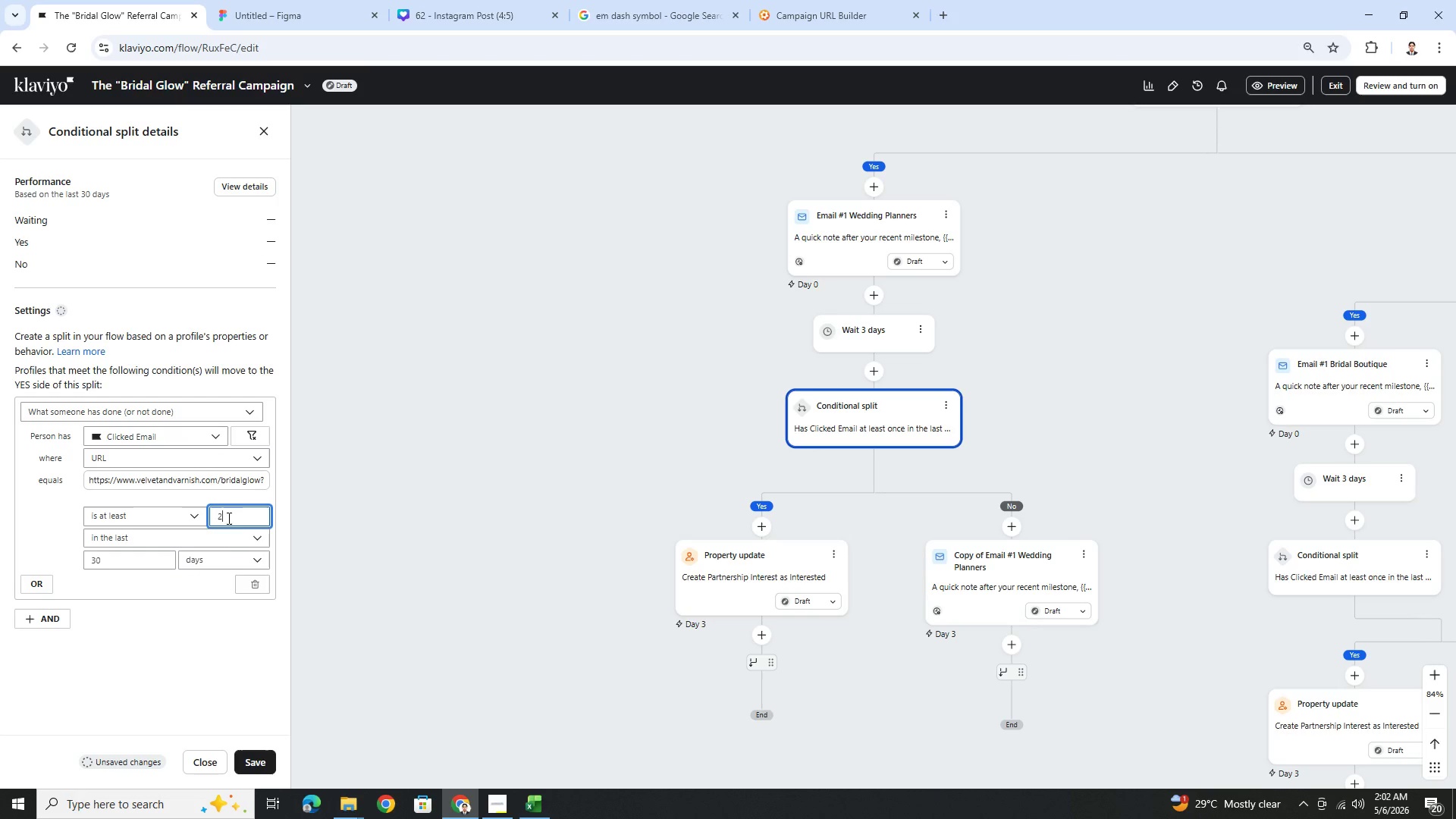 
key(2)
 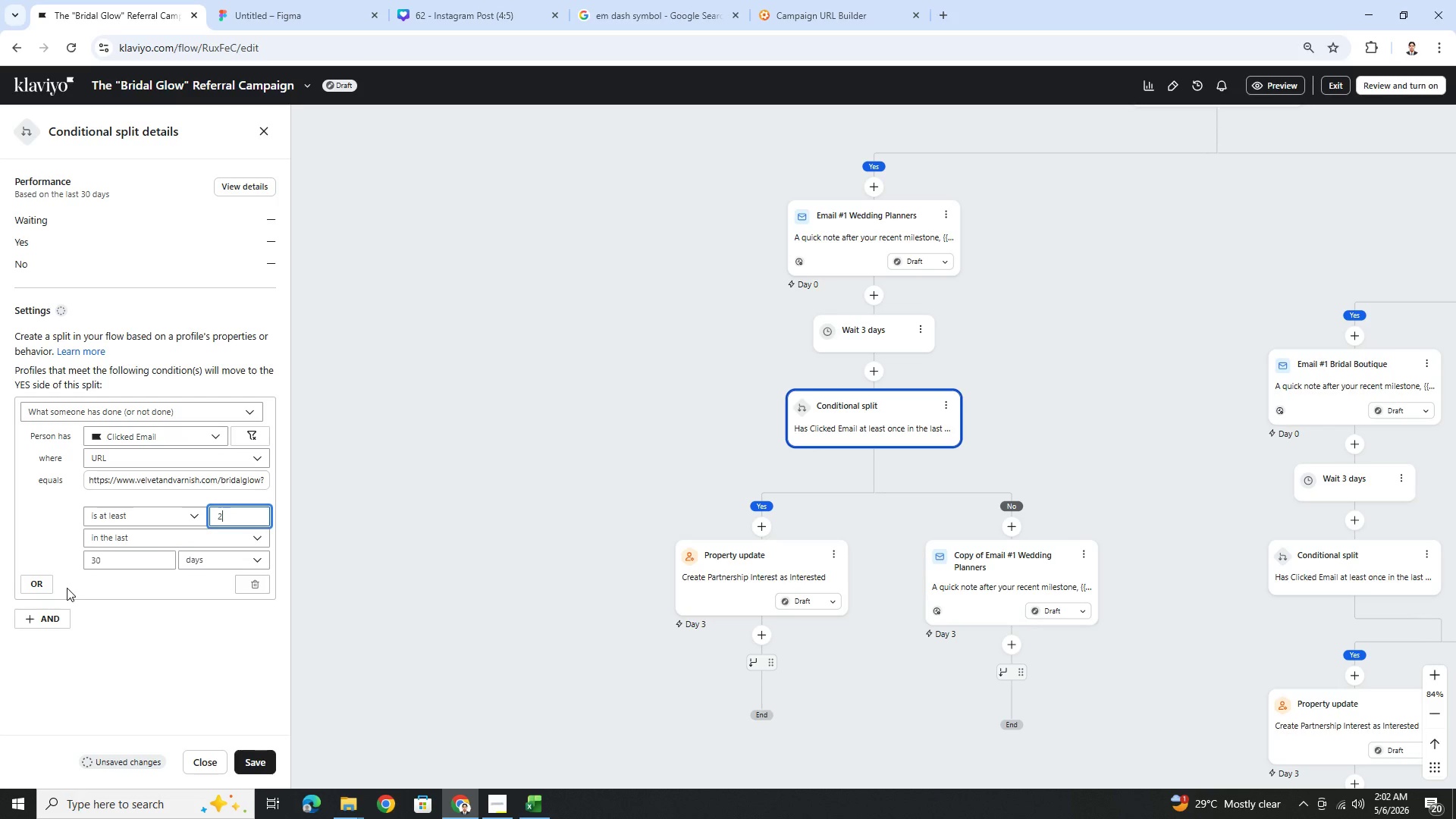 
left_click([61, 613])
 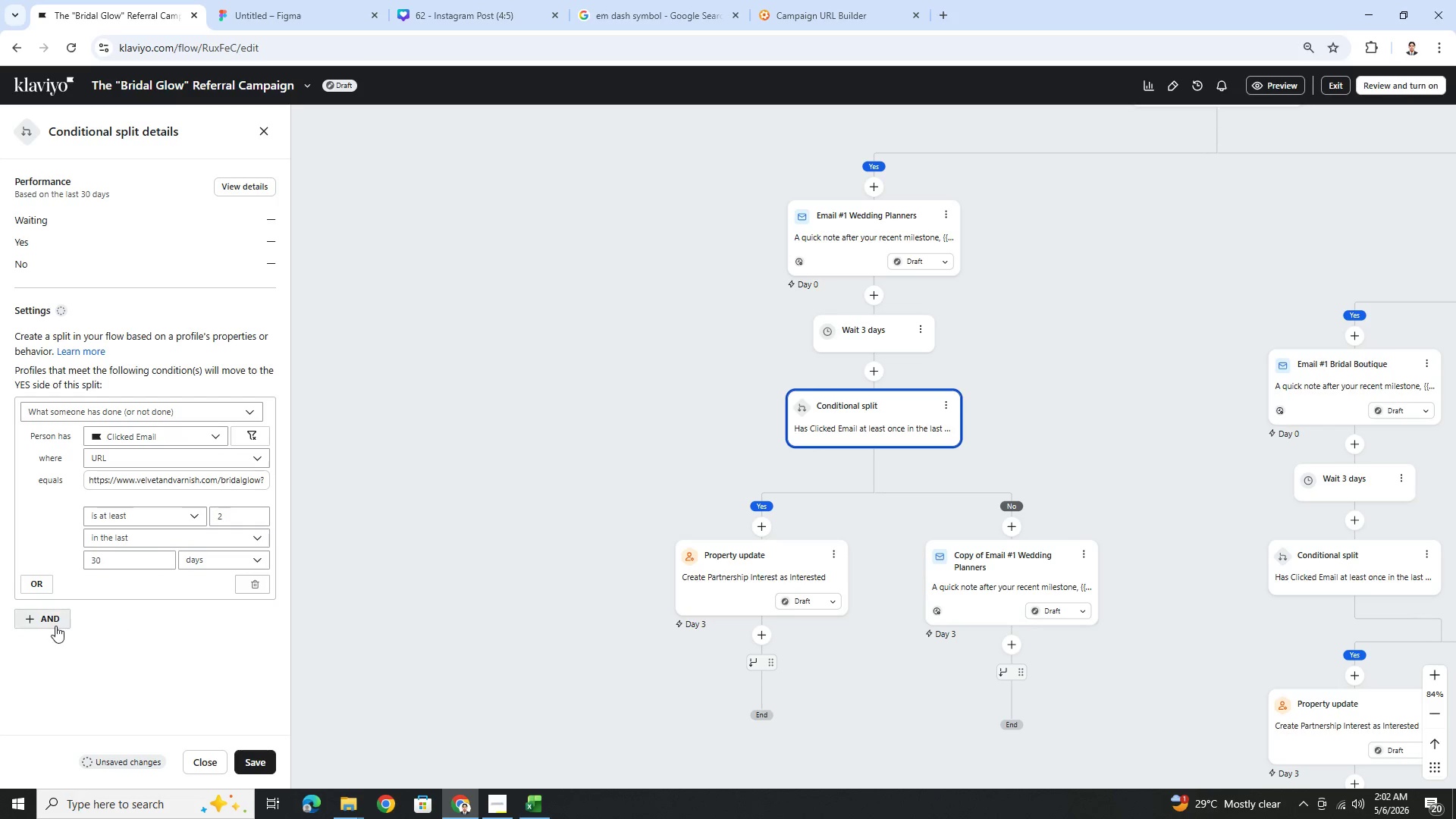 
left_click([54, 623])
 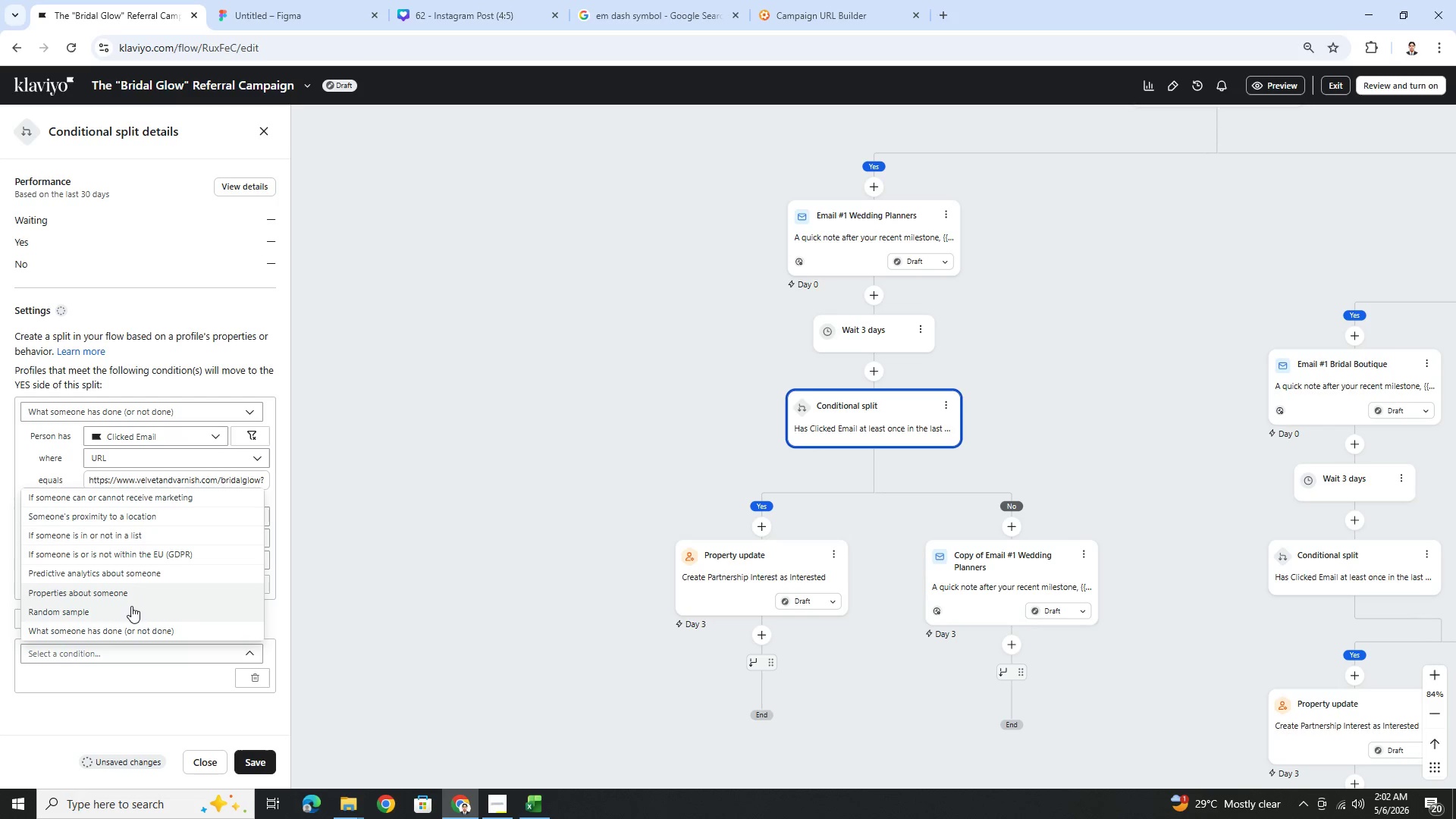 
left_click([136, 626])
 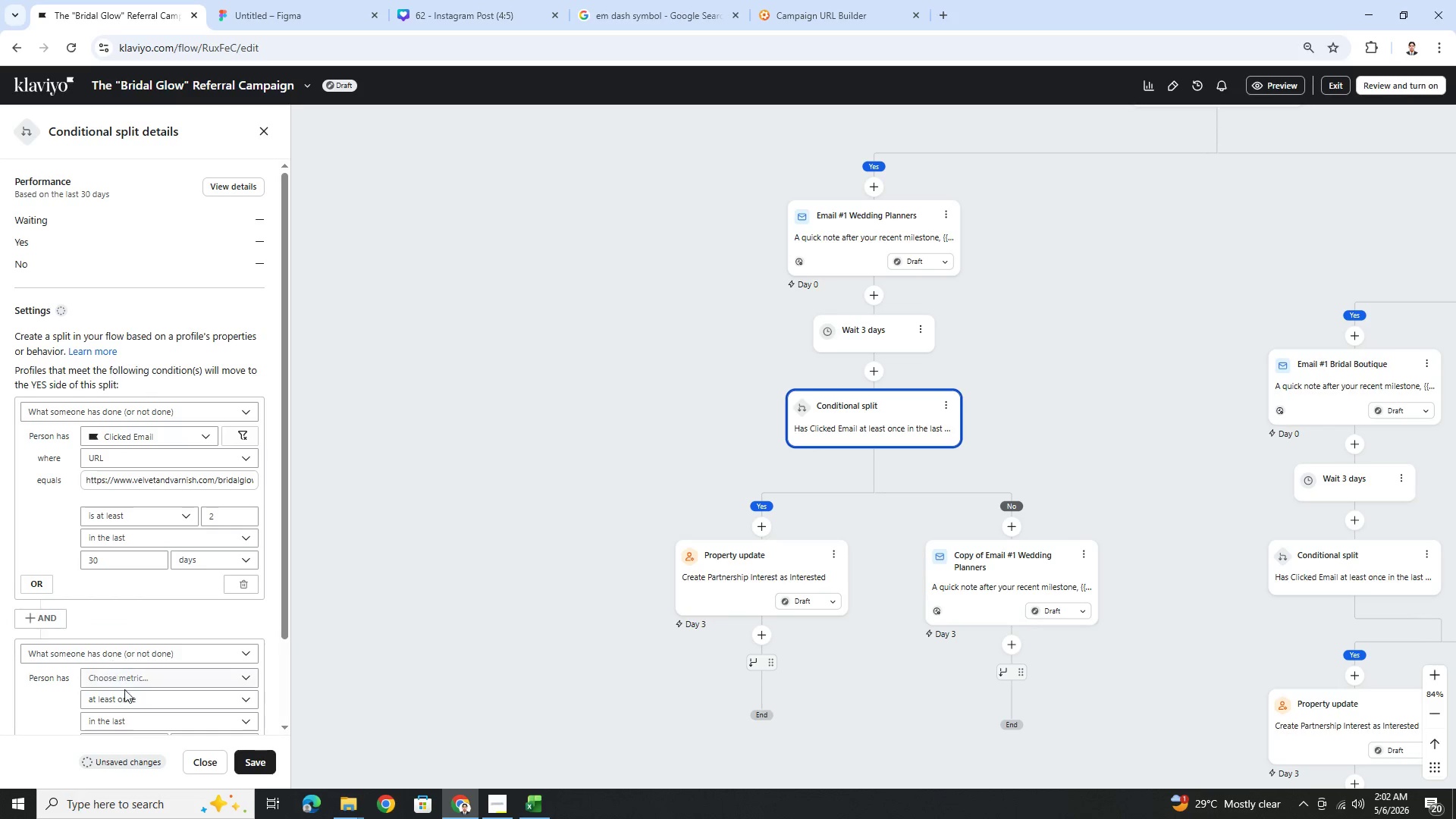 
scroll: coordinate [159, 673], scroll_direction: down, amount: 2.0
 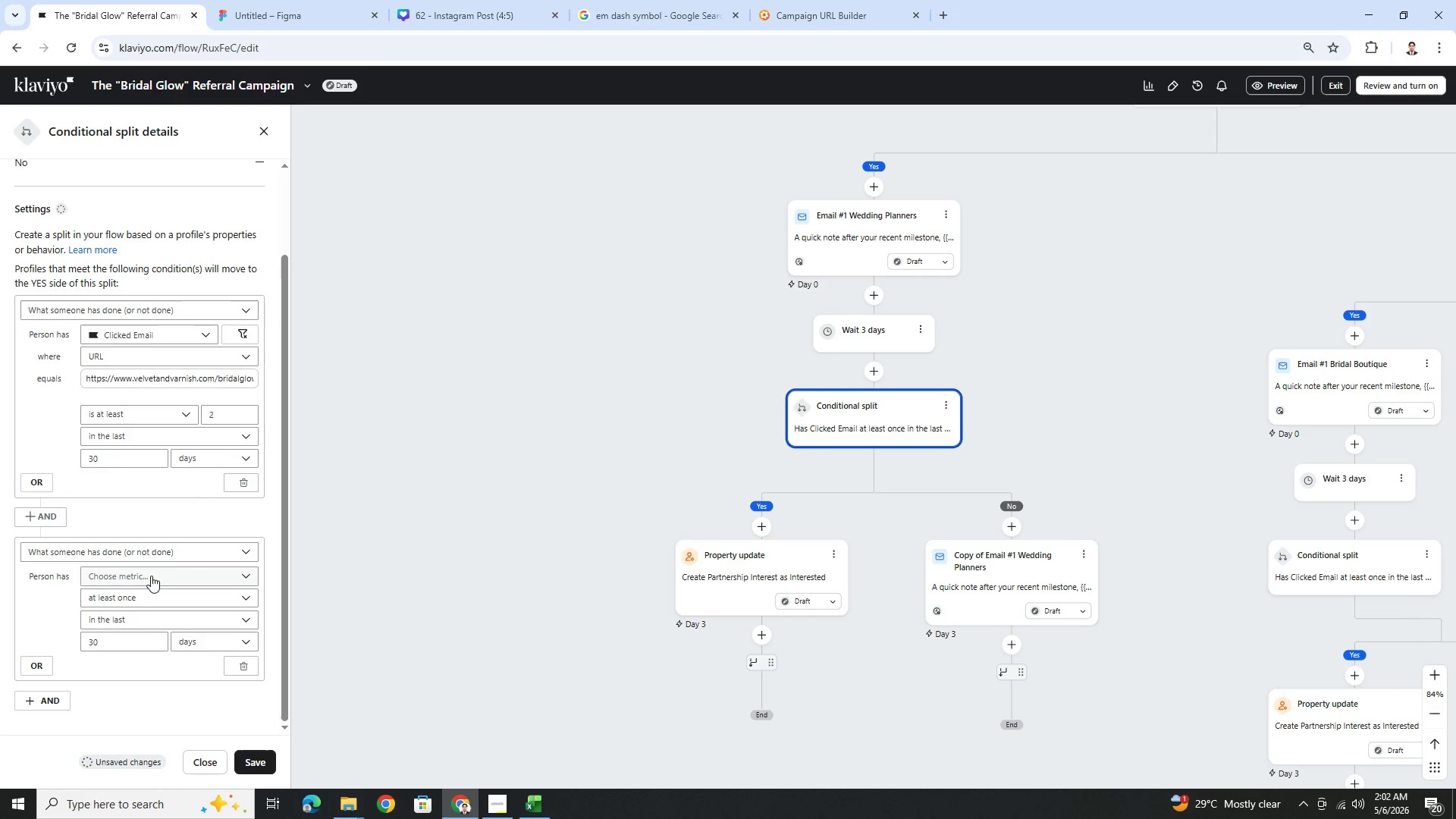 
left_click([151, 575])
 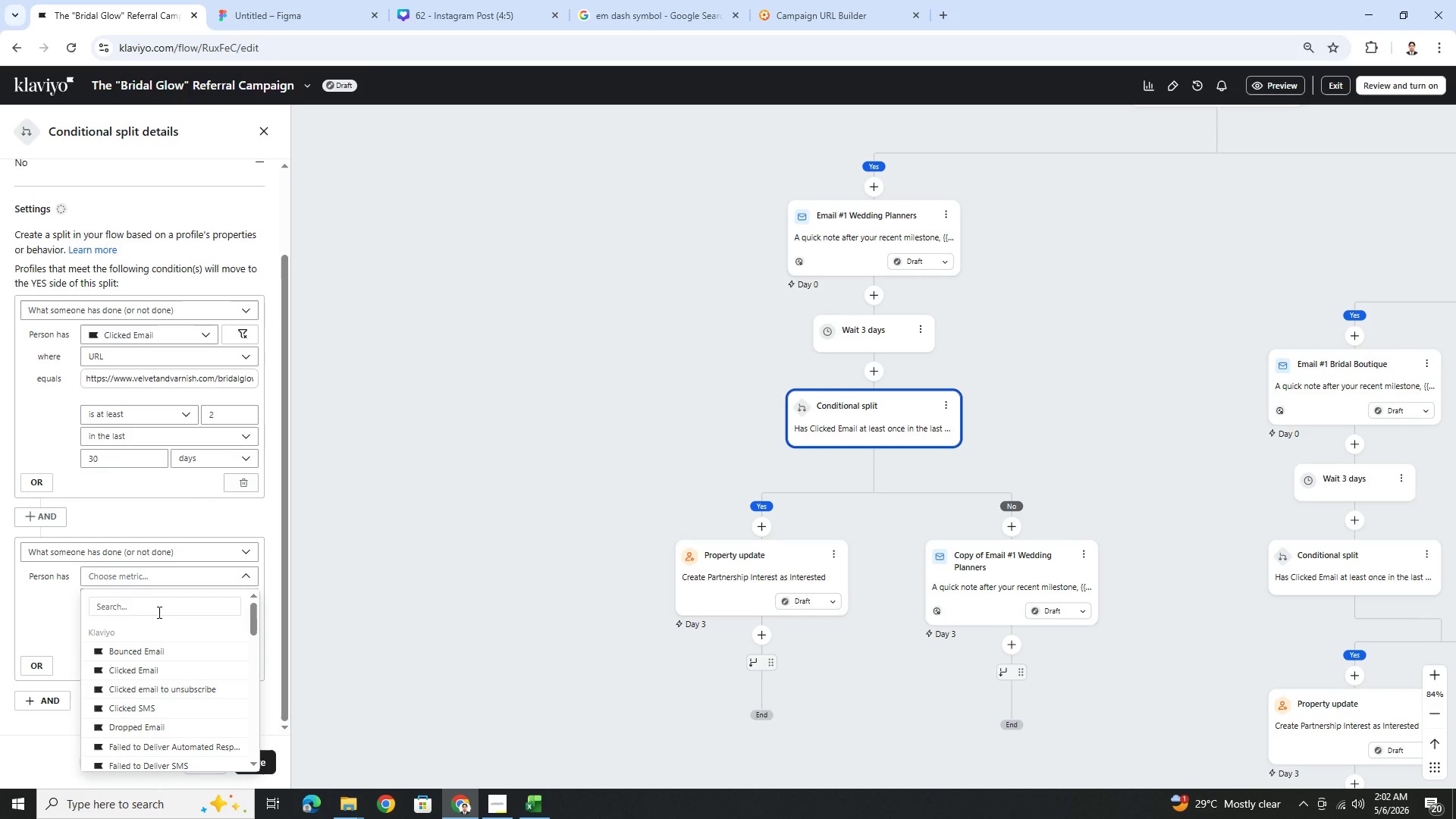 
left_click([158, 612])
 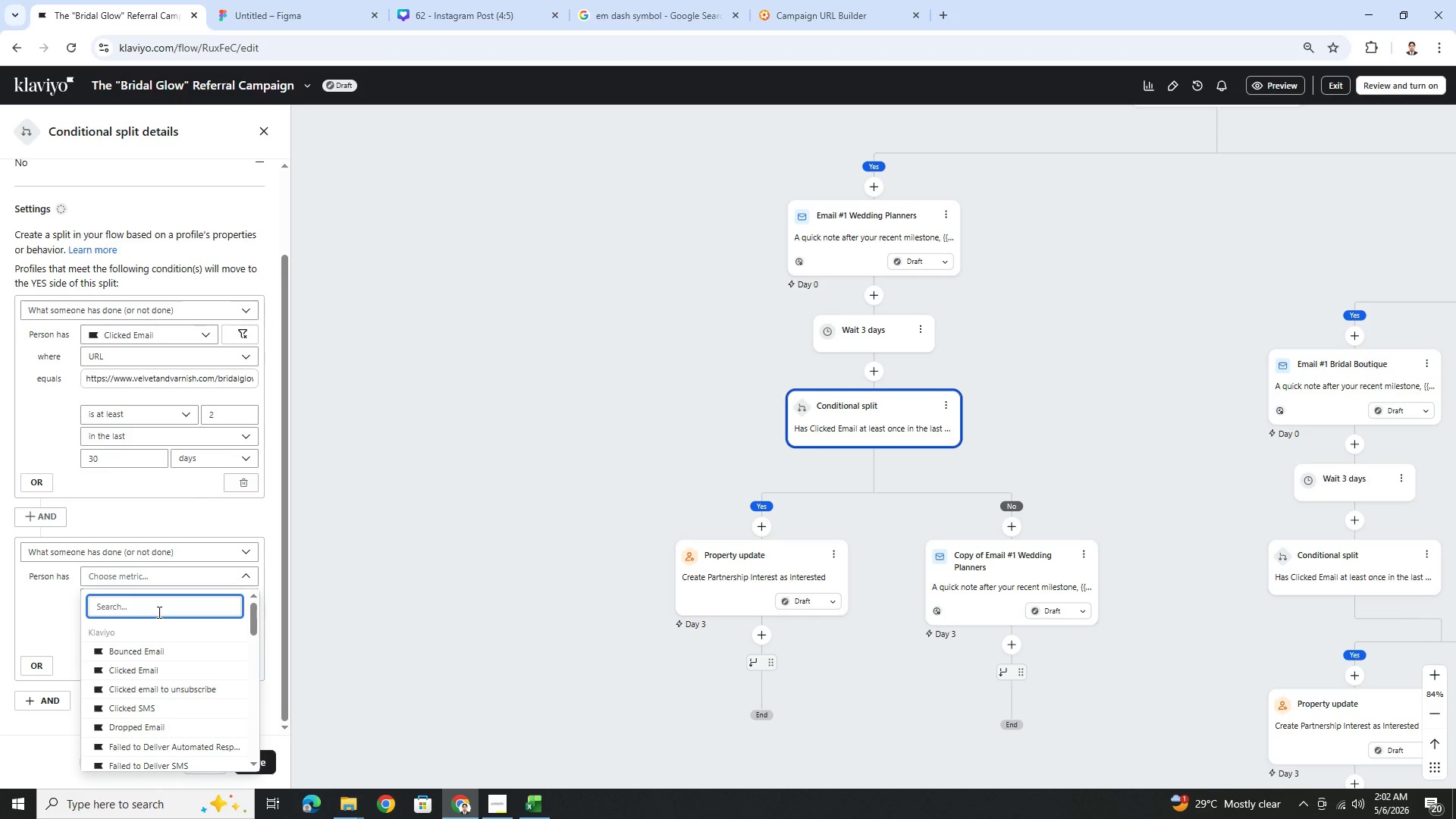 
type(ope)
 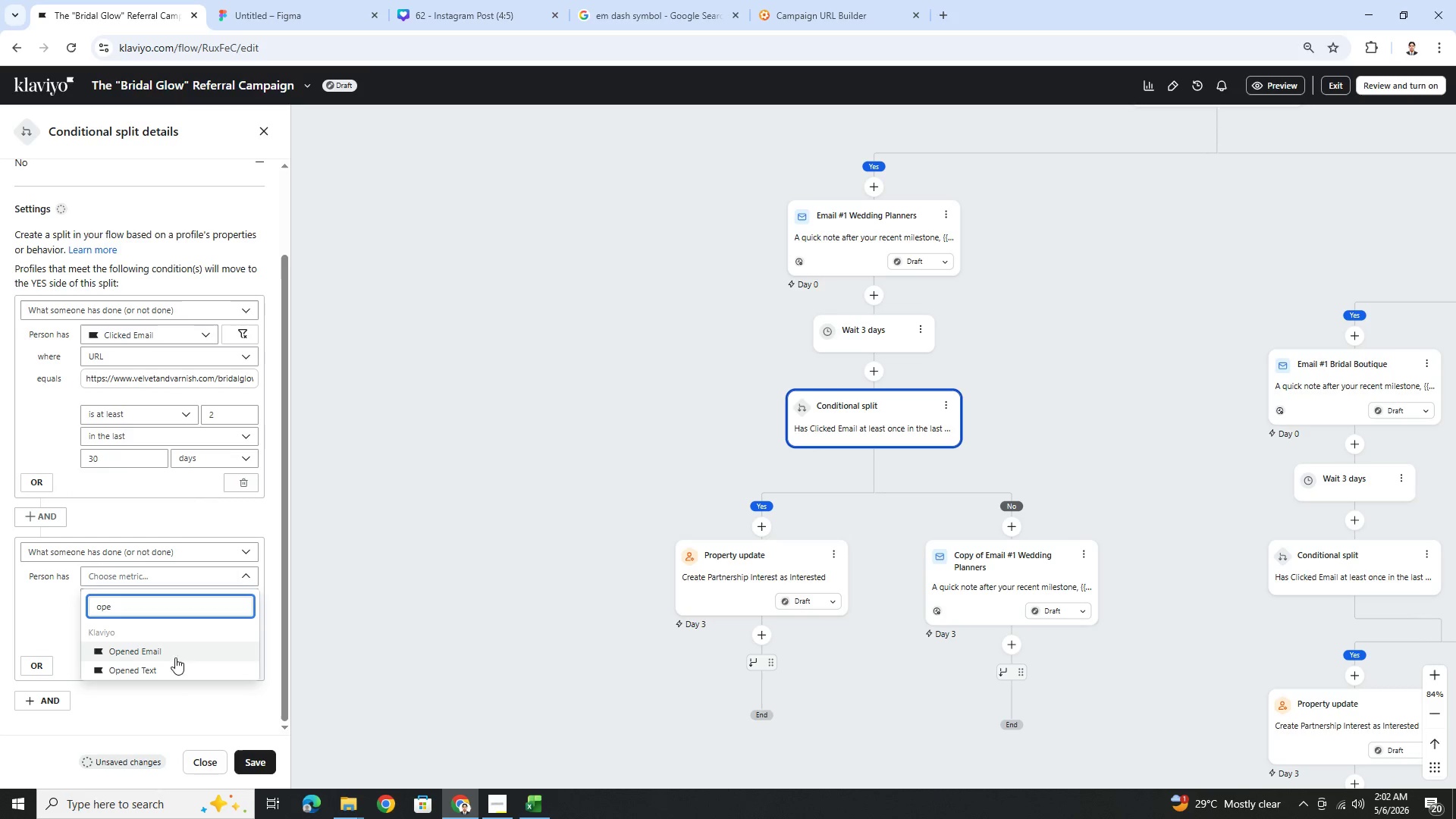 
left_click([177, 651])
 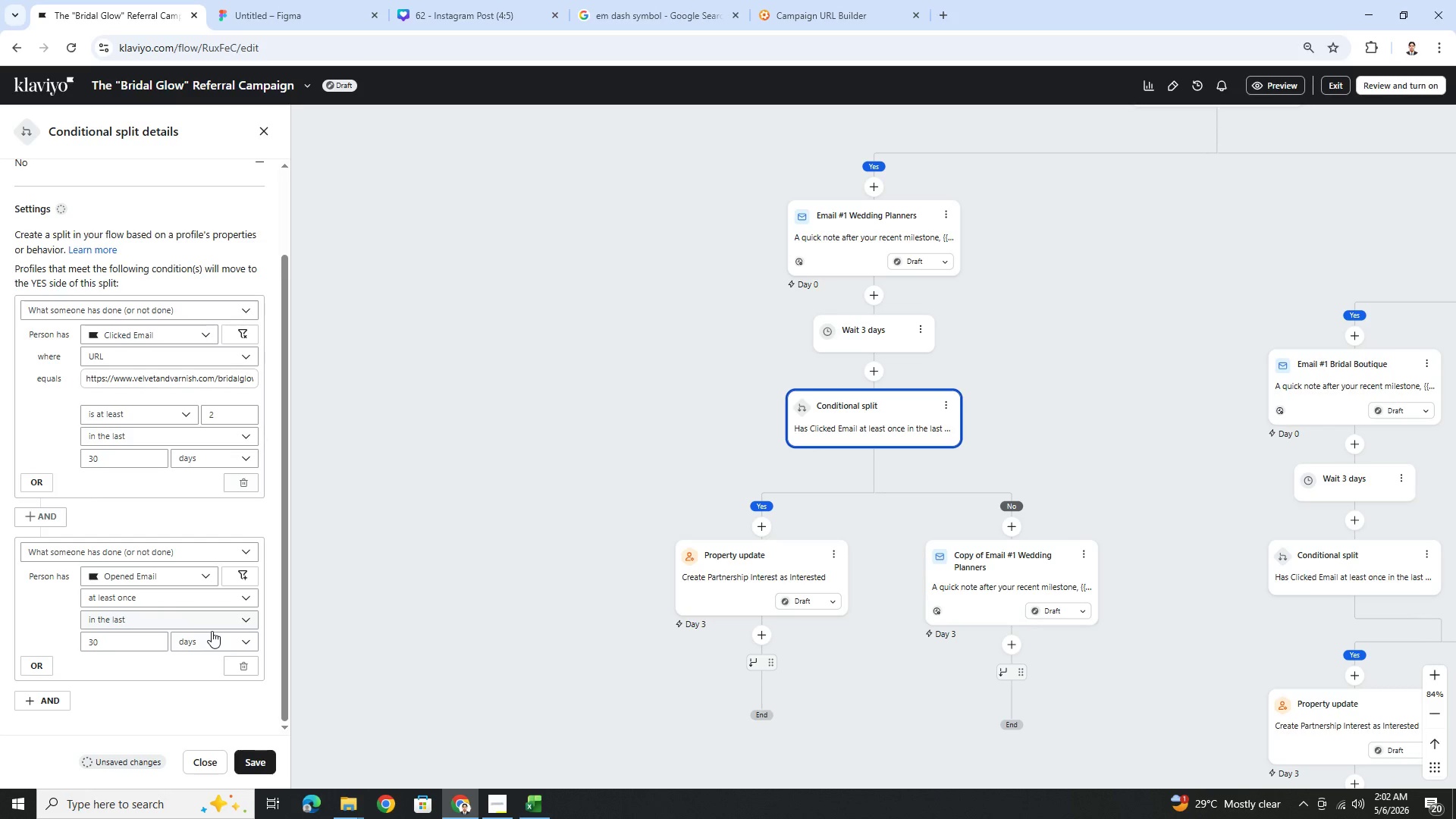 
wait(25.77)
 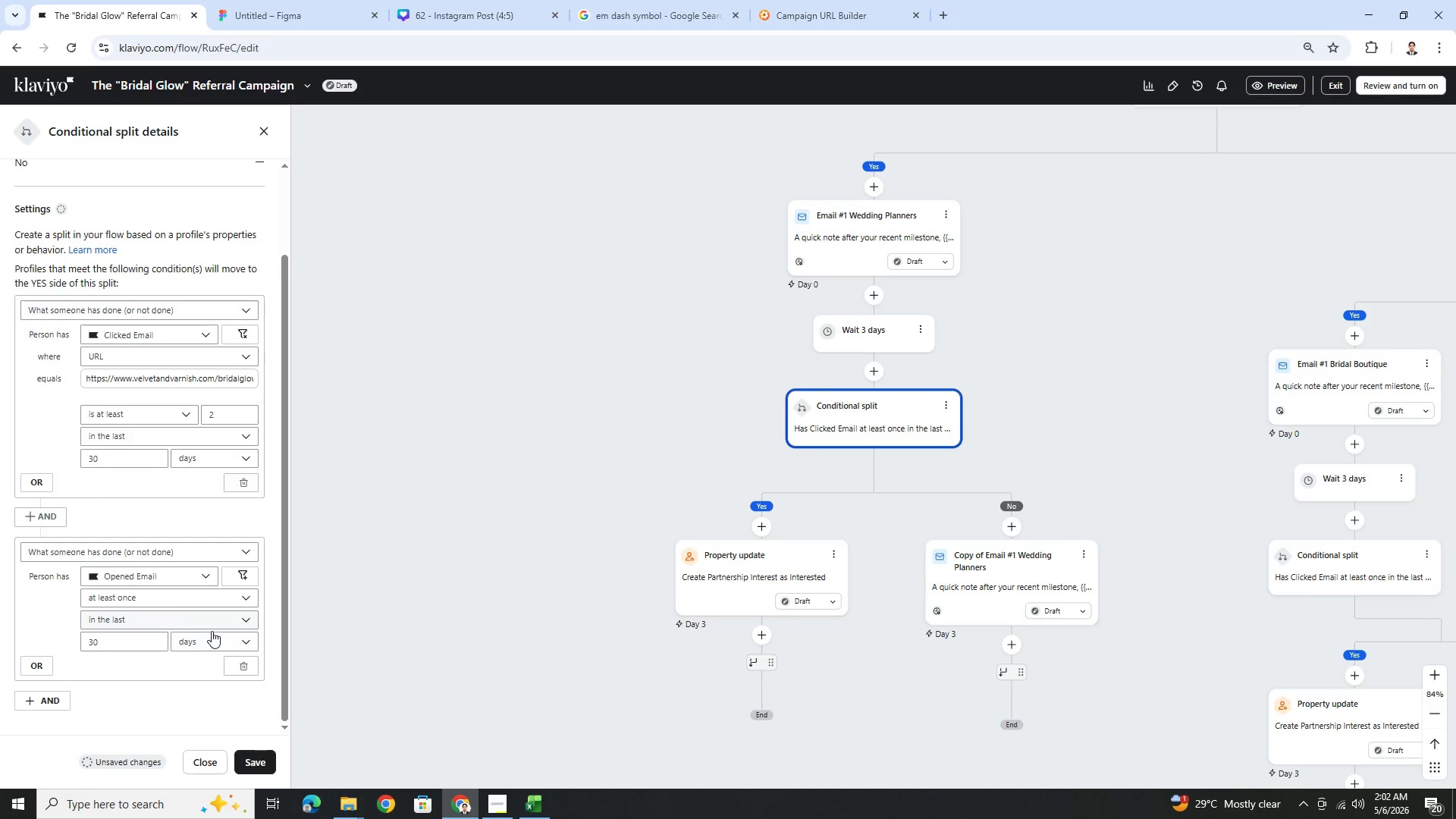 
left_click([259, 755])
 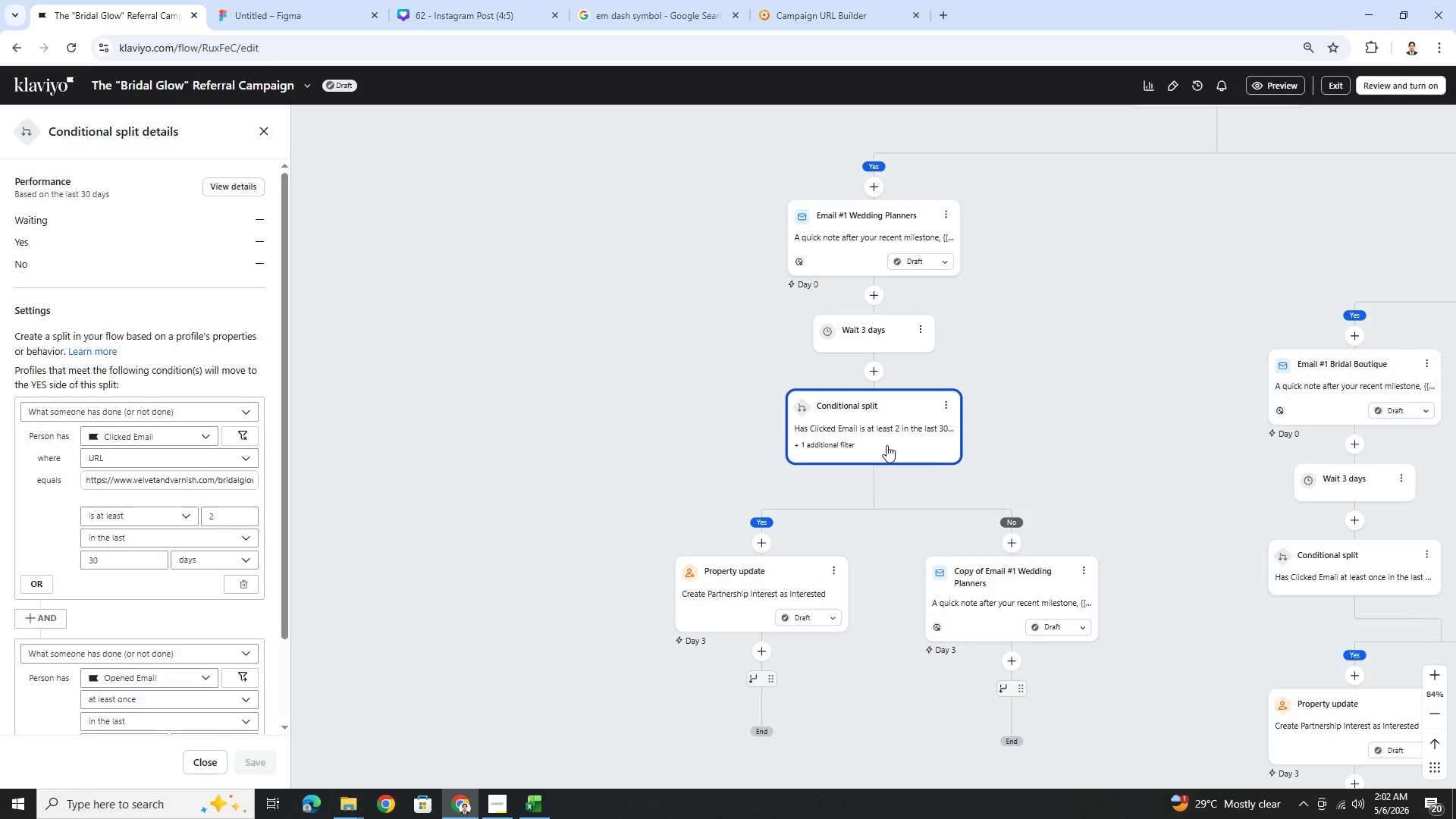 
wait(6.41)
 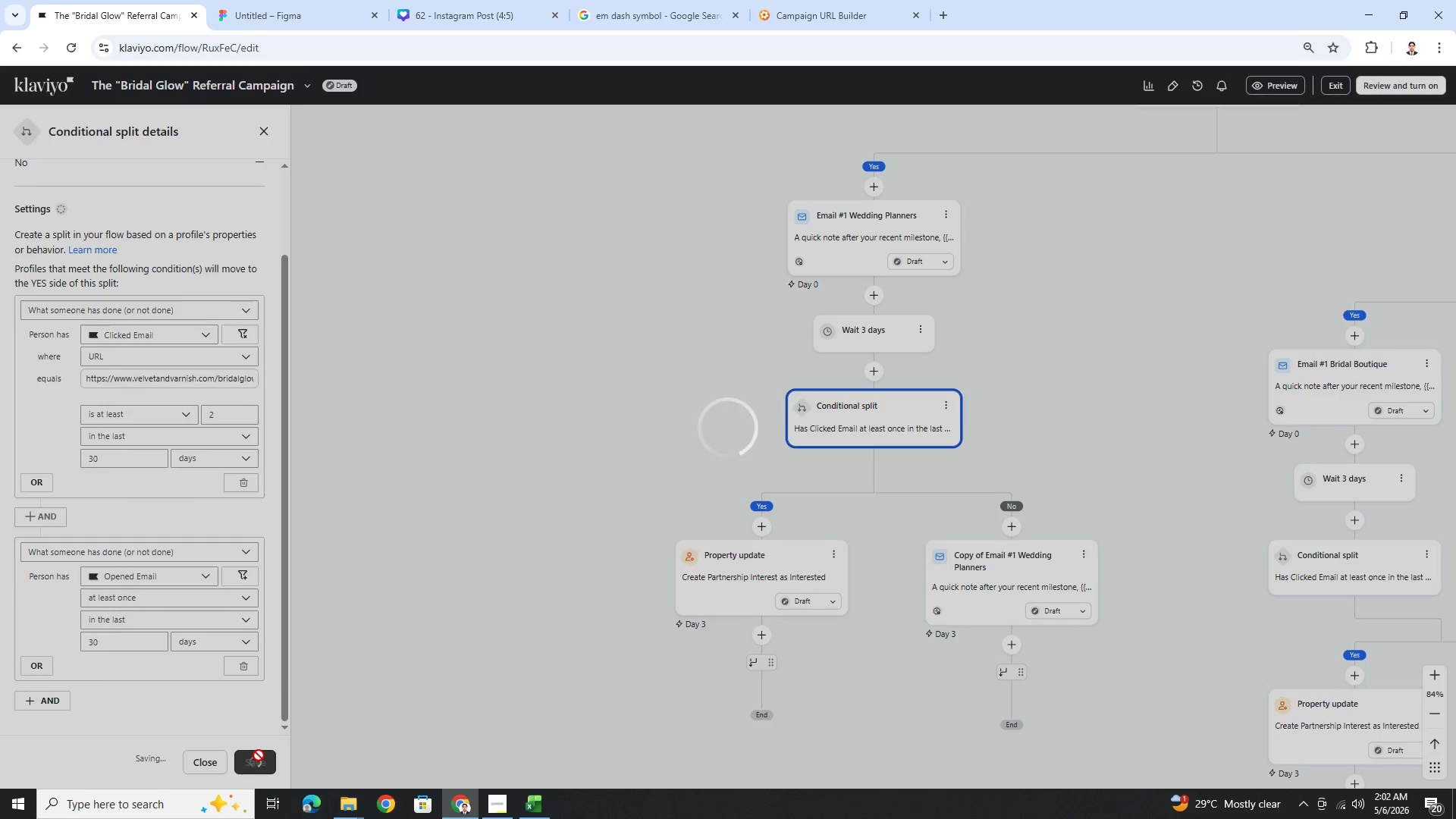 
scroll: coordinate [83, 562], scroll_direction: down, amount: 3.0
 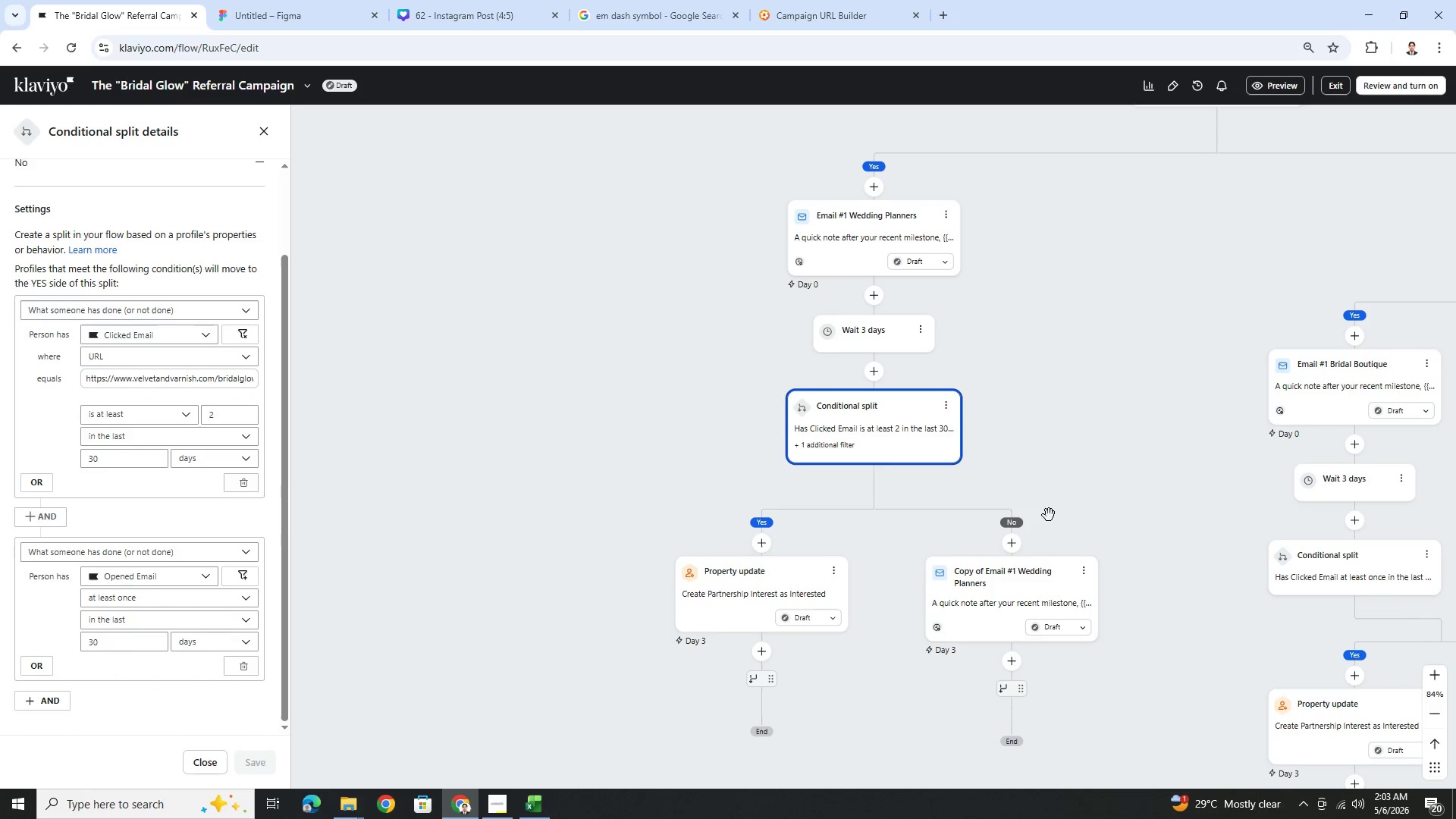 
left_click_drag(start_coordinate=[1086, 483], to_coordinate=[886, 396])
 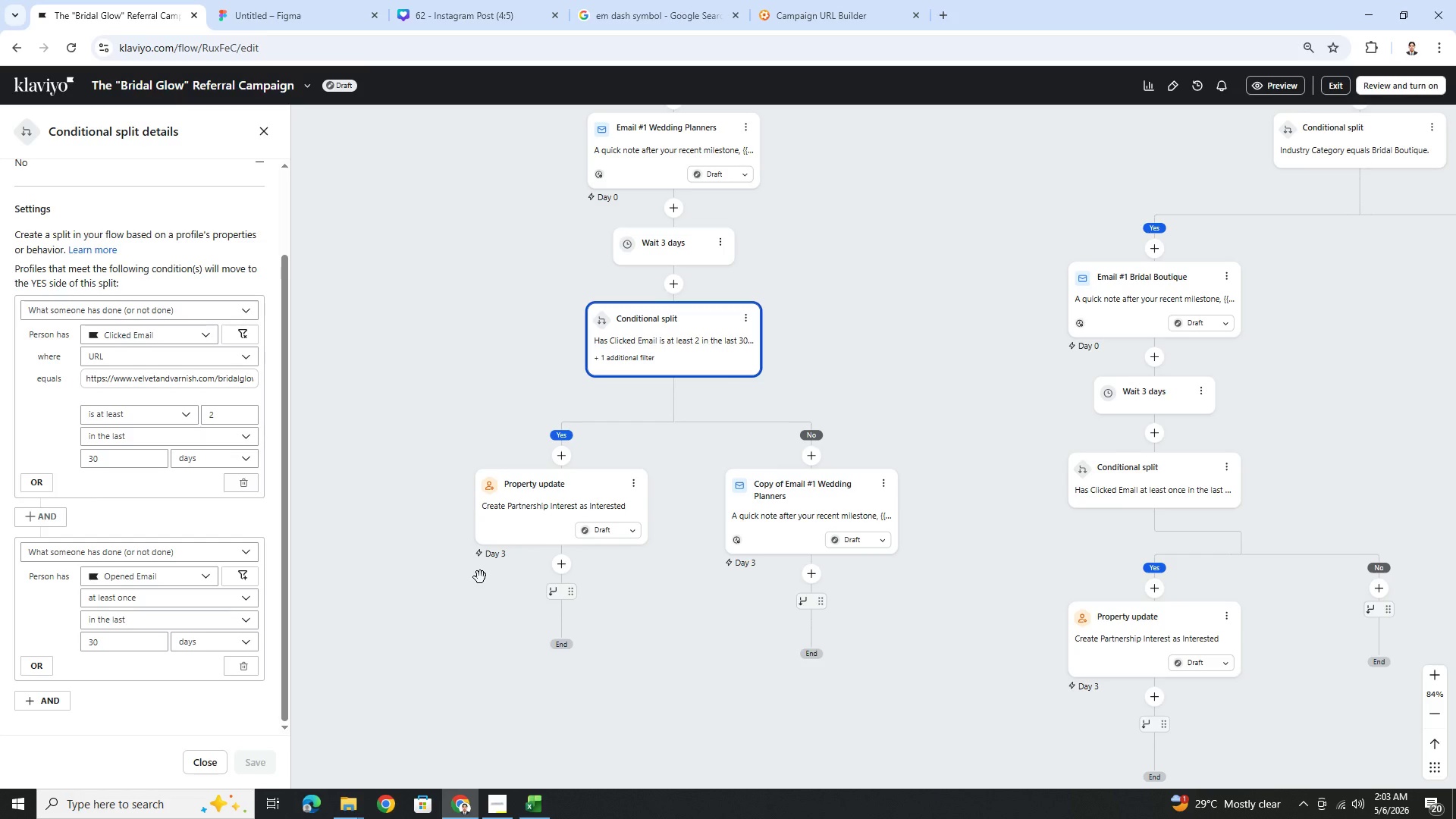 
wait(15.44)
 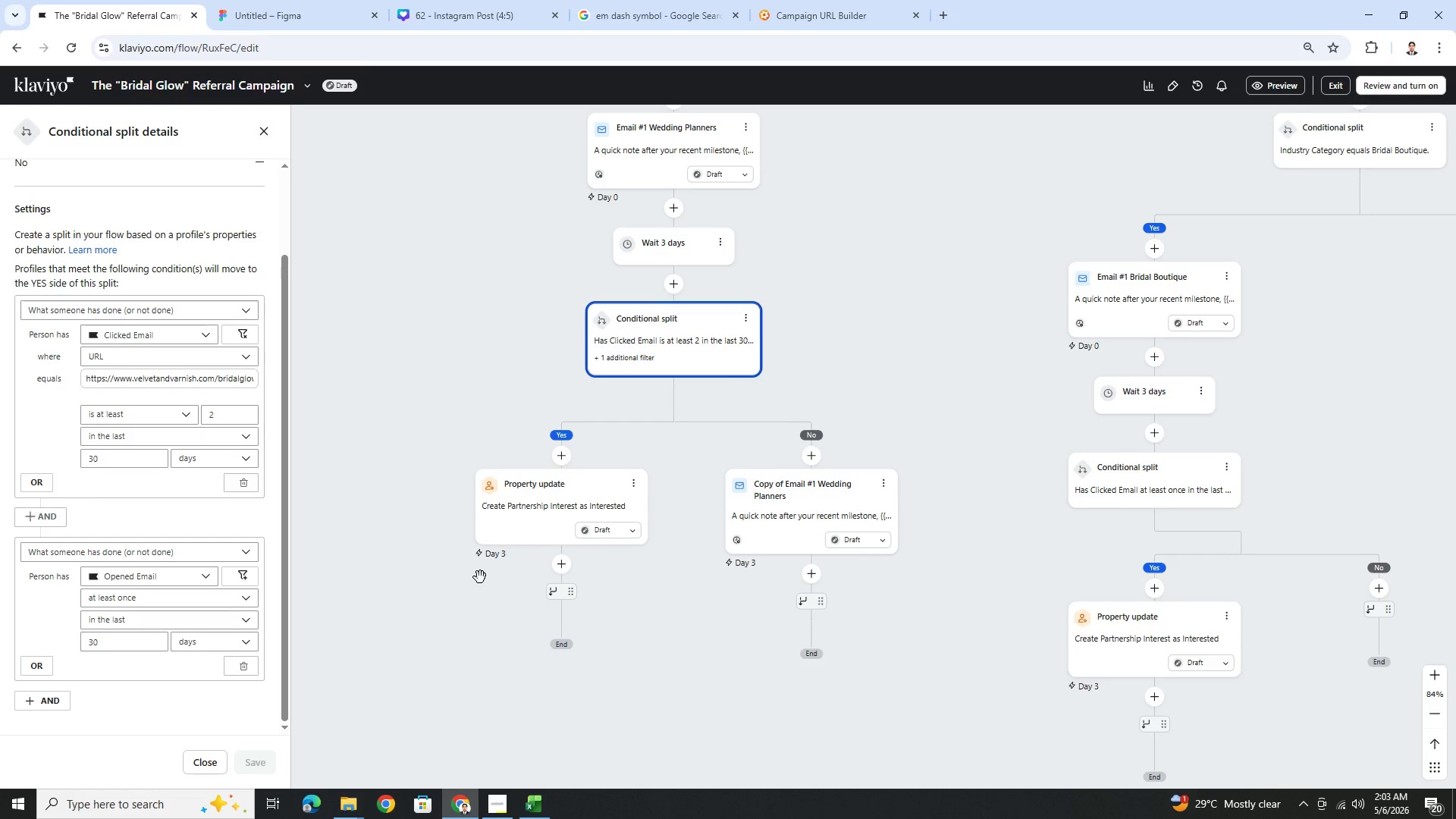 
left_click([236, 581])
 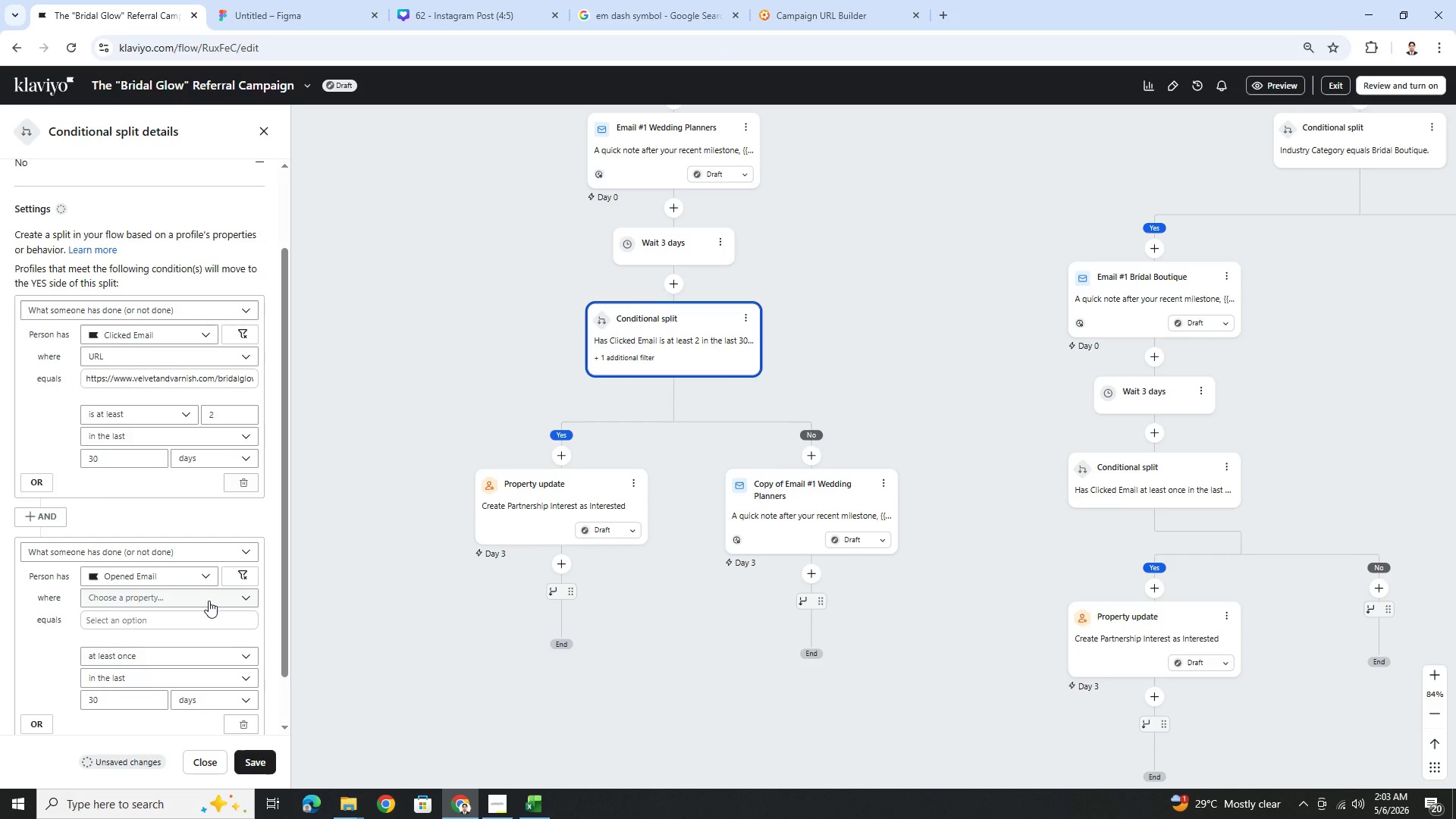 
left_click([209, 601])
 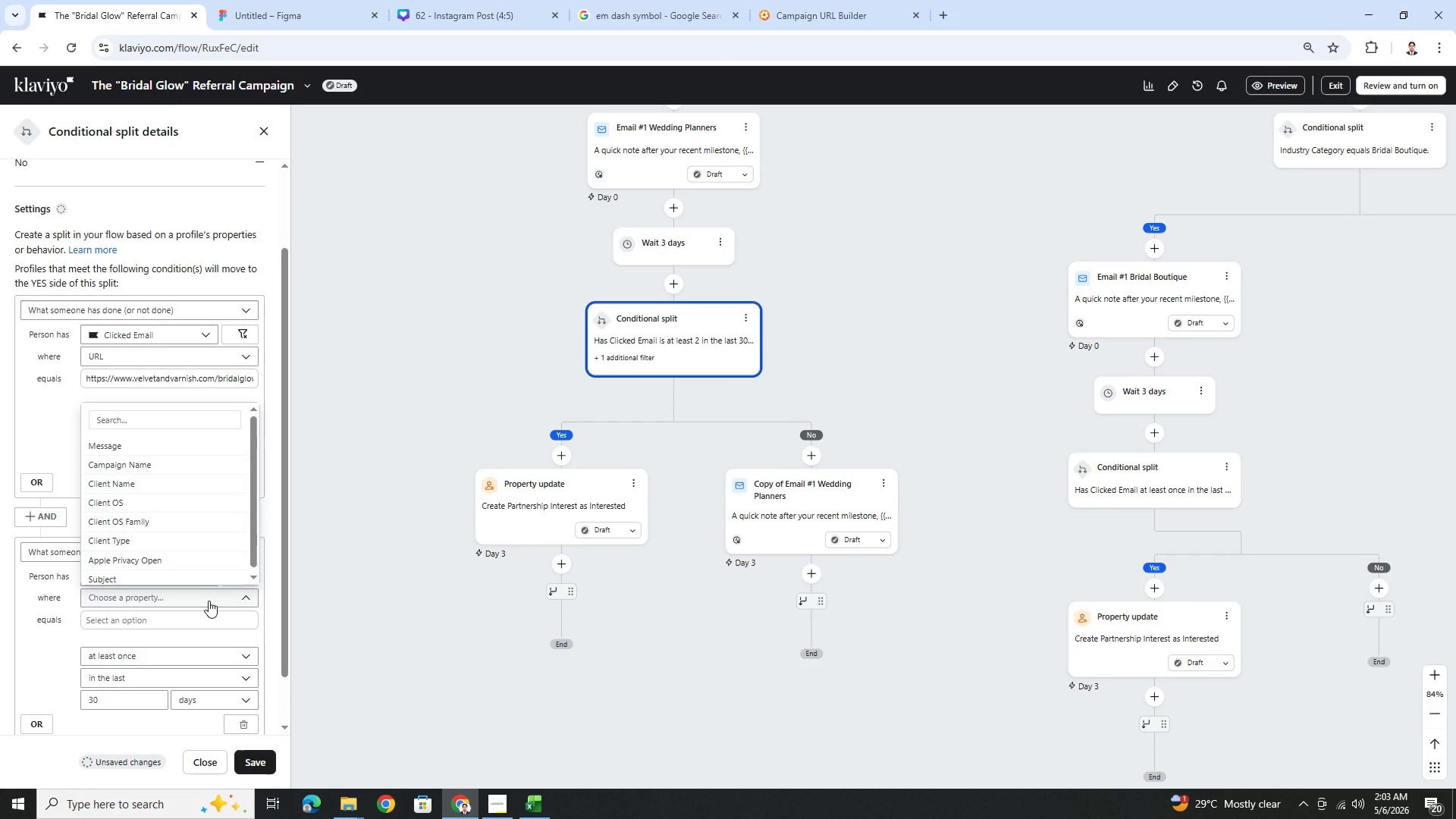 
left_click([209, 601])
 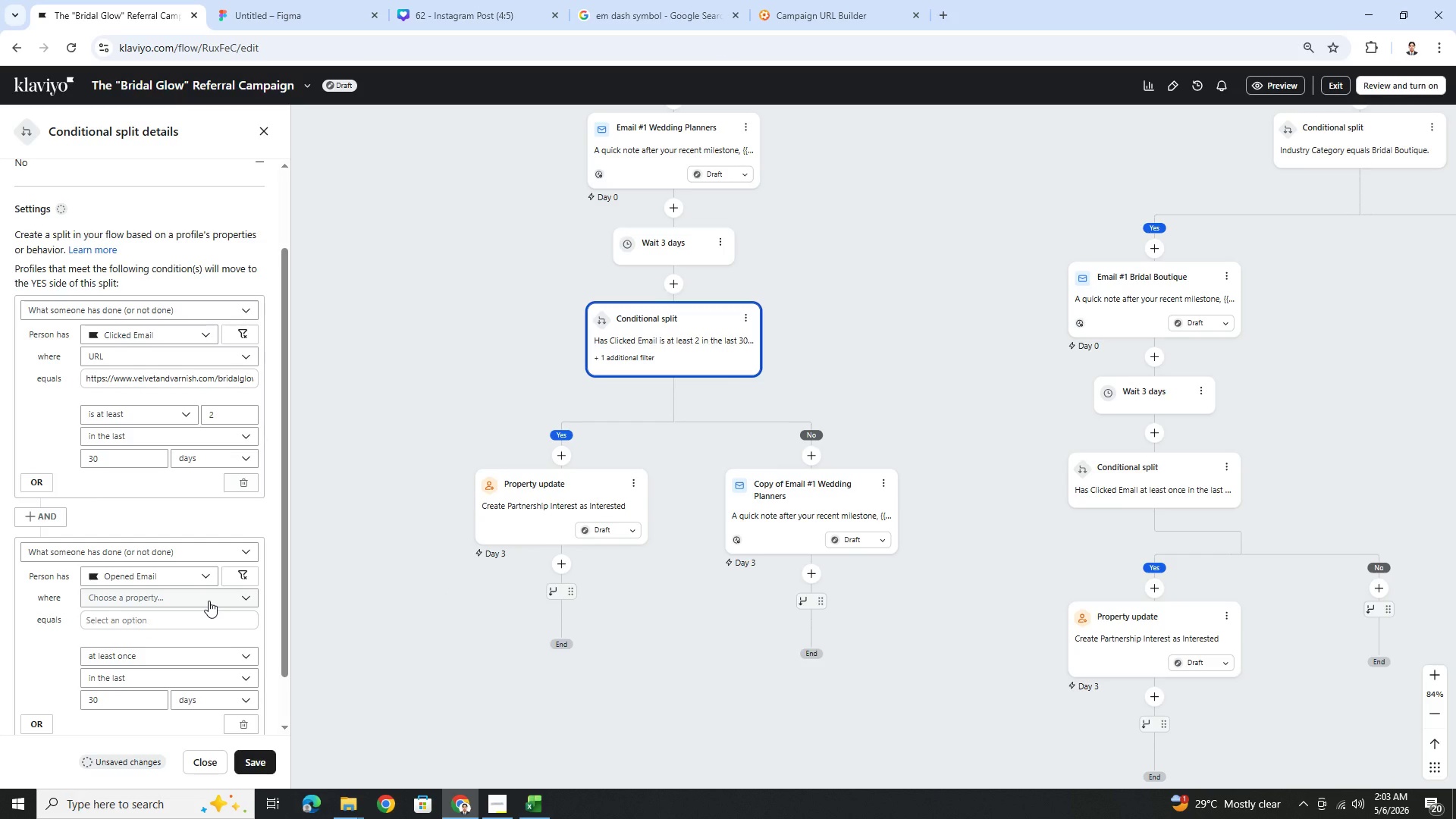 
left_click([209, 601])
 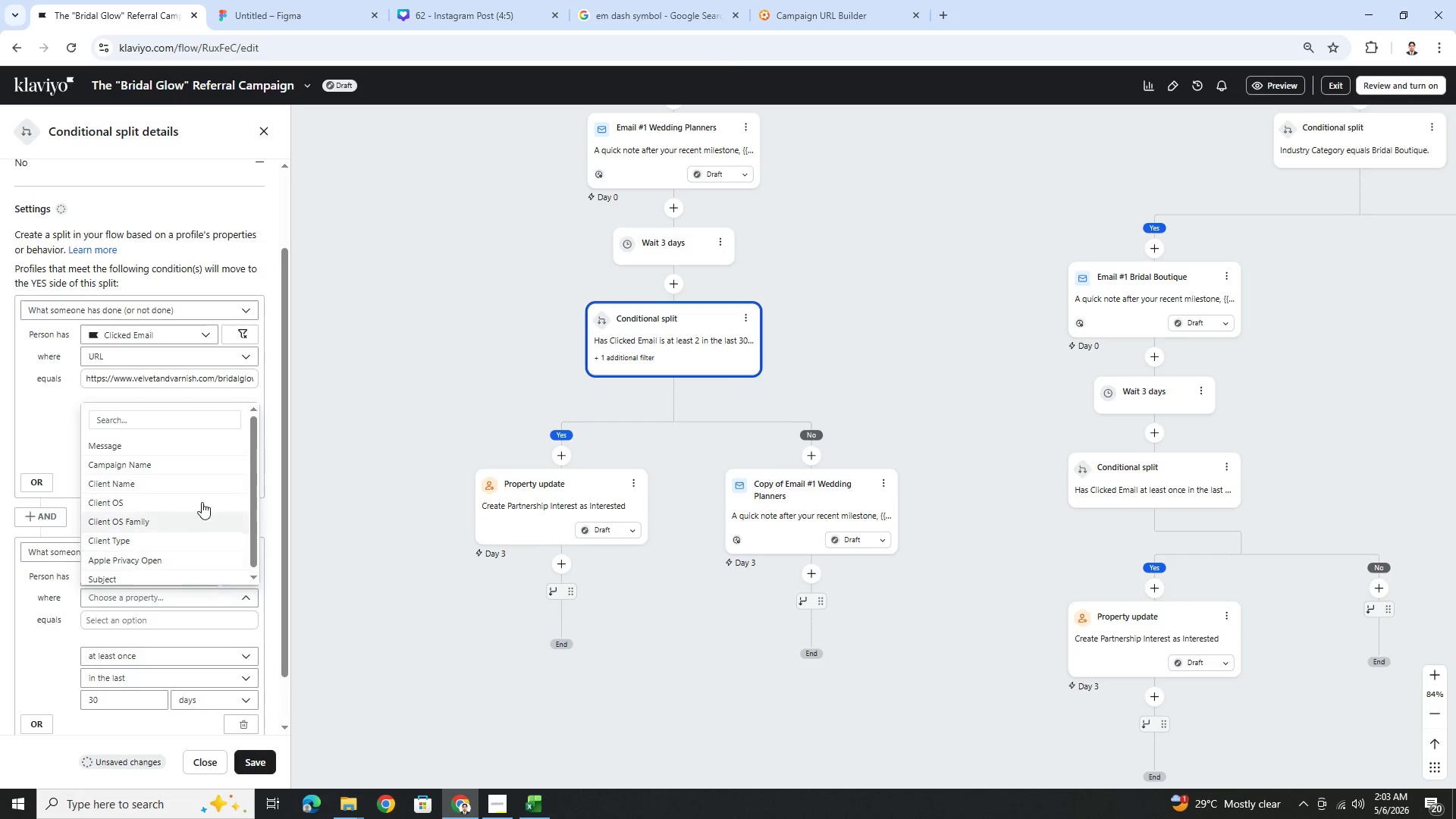 
scroll: coordinate [200, 492], scroll_direction: down, amount: 3.0
 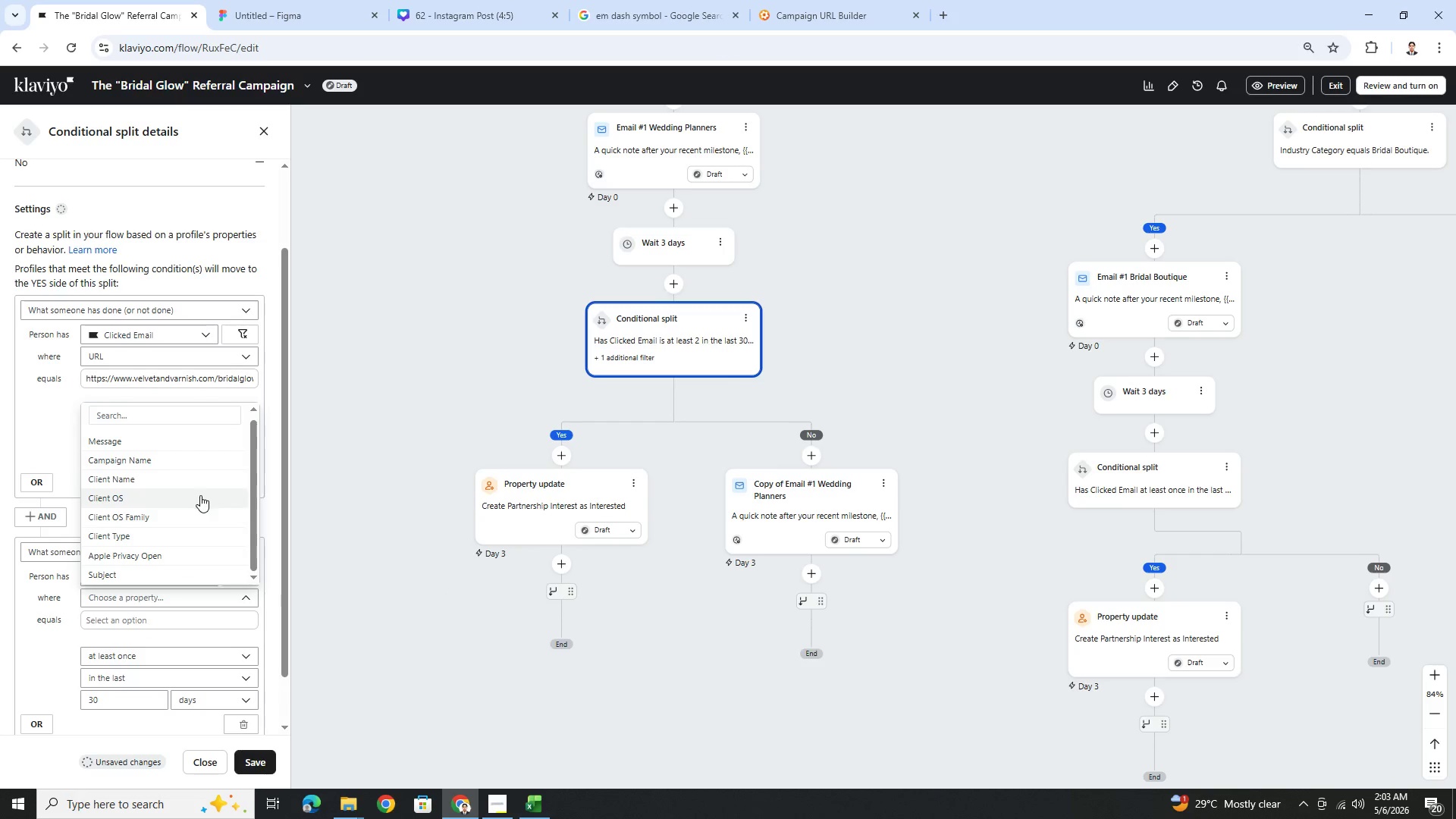 
scroll: coordinate [200, 495], scroll_direction: up, amount: 2.0
 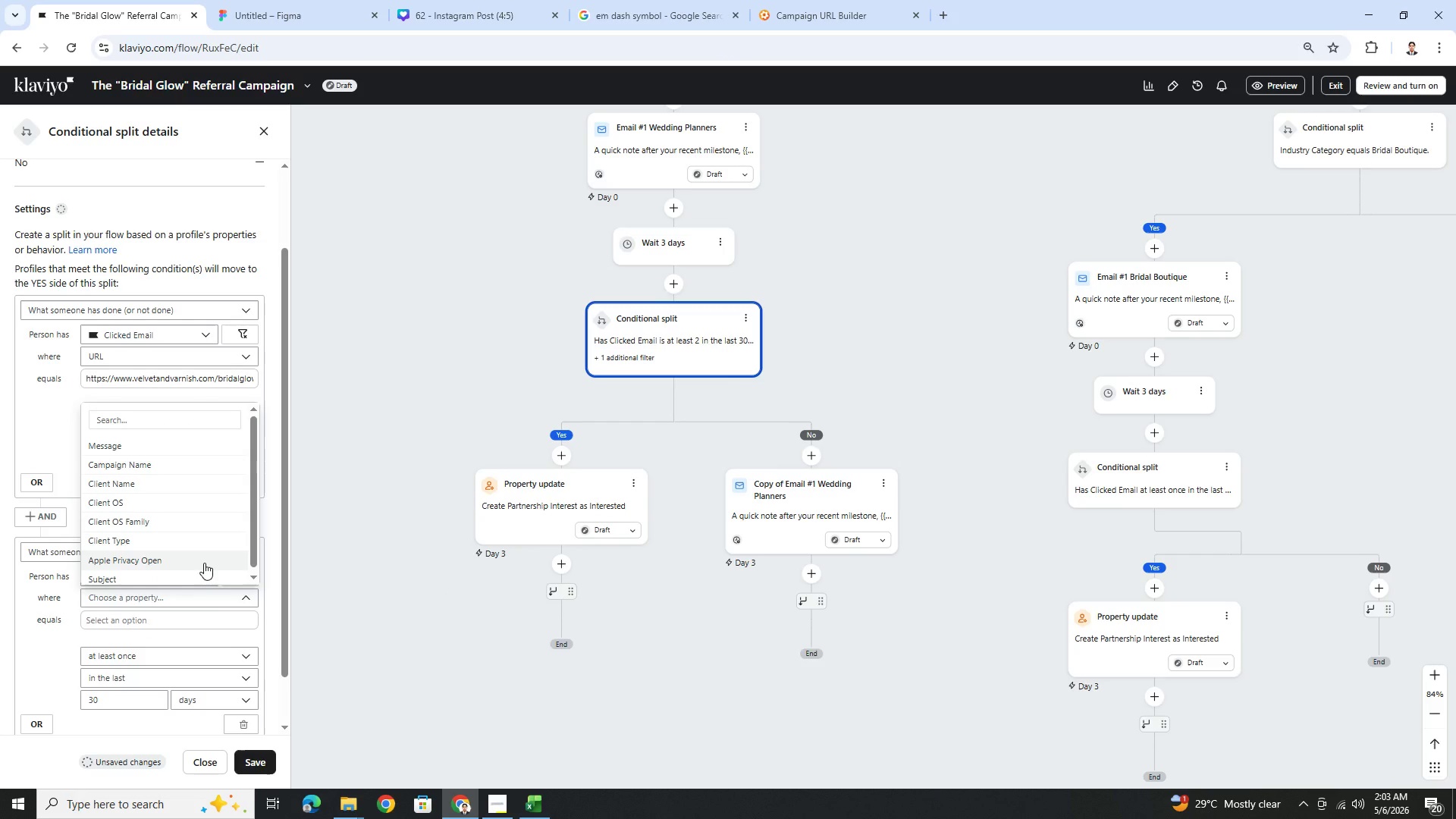 
scroll: coordinate [204, 563], scroll_direction: down, amount: 2.0
 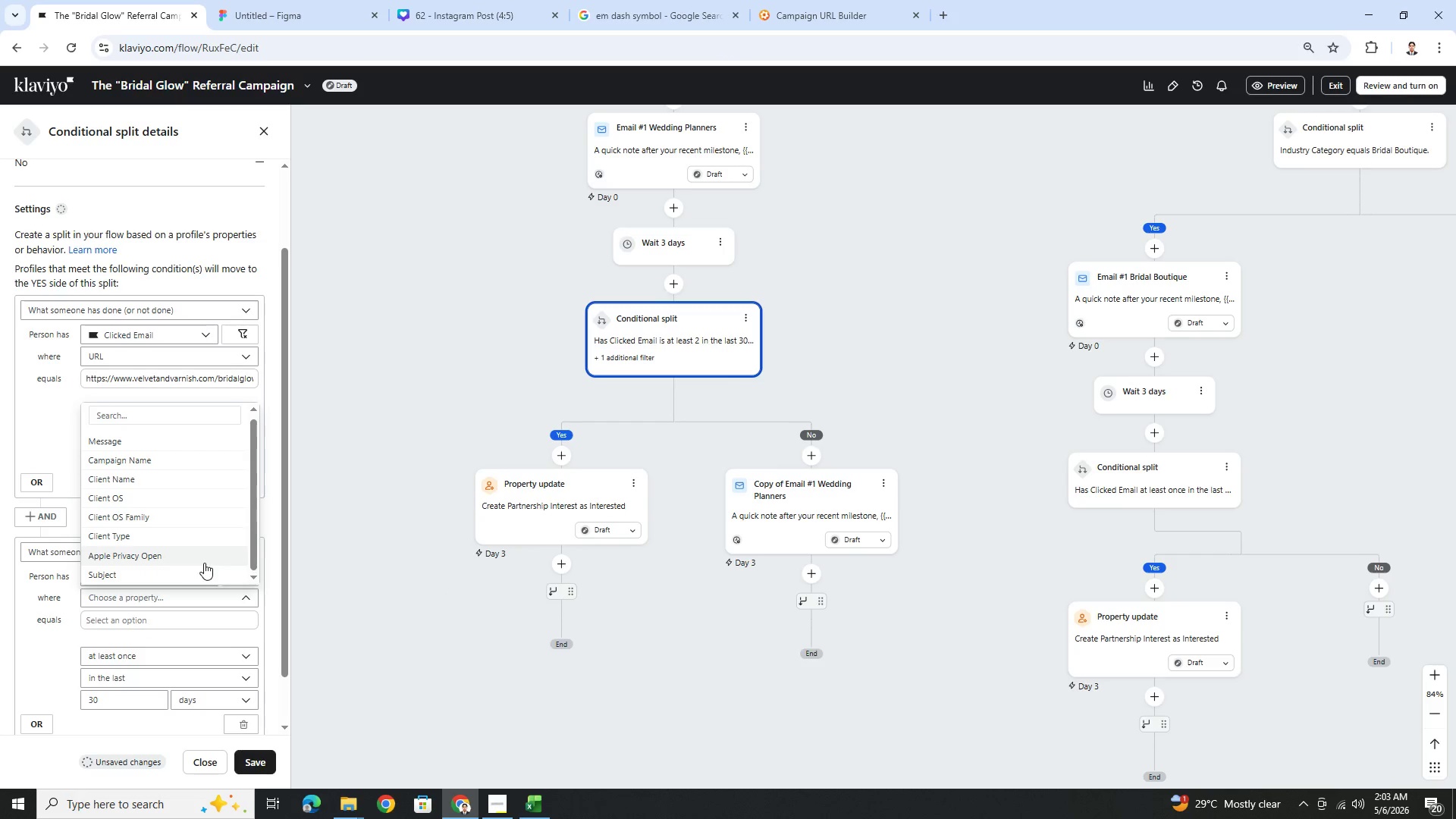 
scroll: coordinate [204, 563], scroll_direction: up, amount: 1.0
 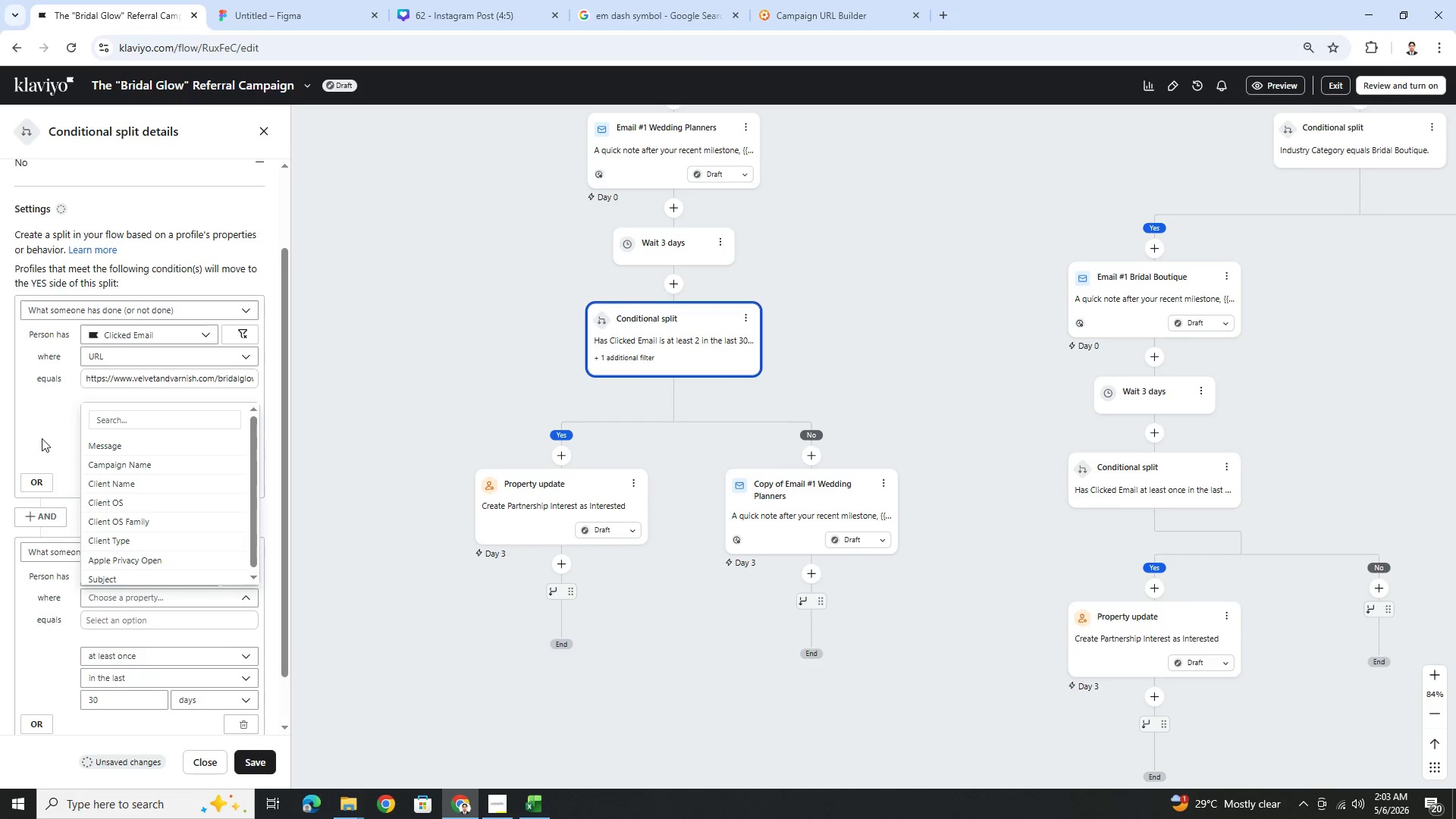 
left_click([36, 449])
 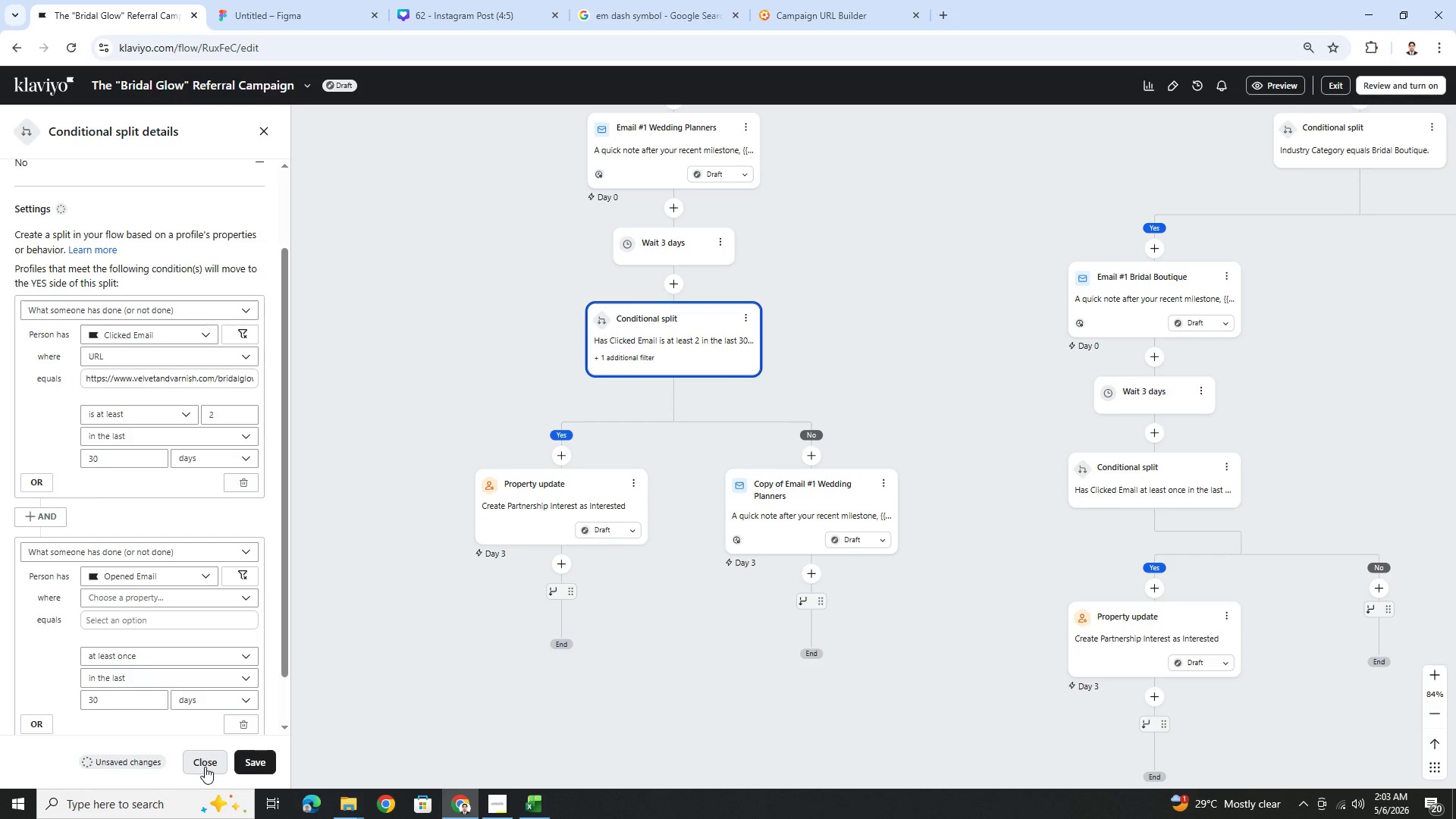 
left_click([205, 767])
 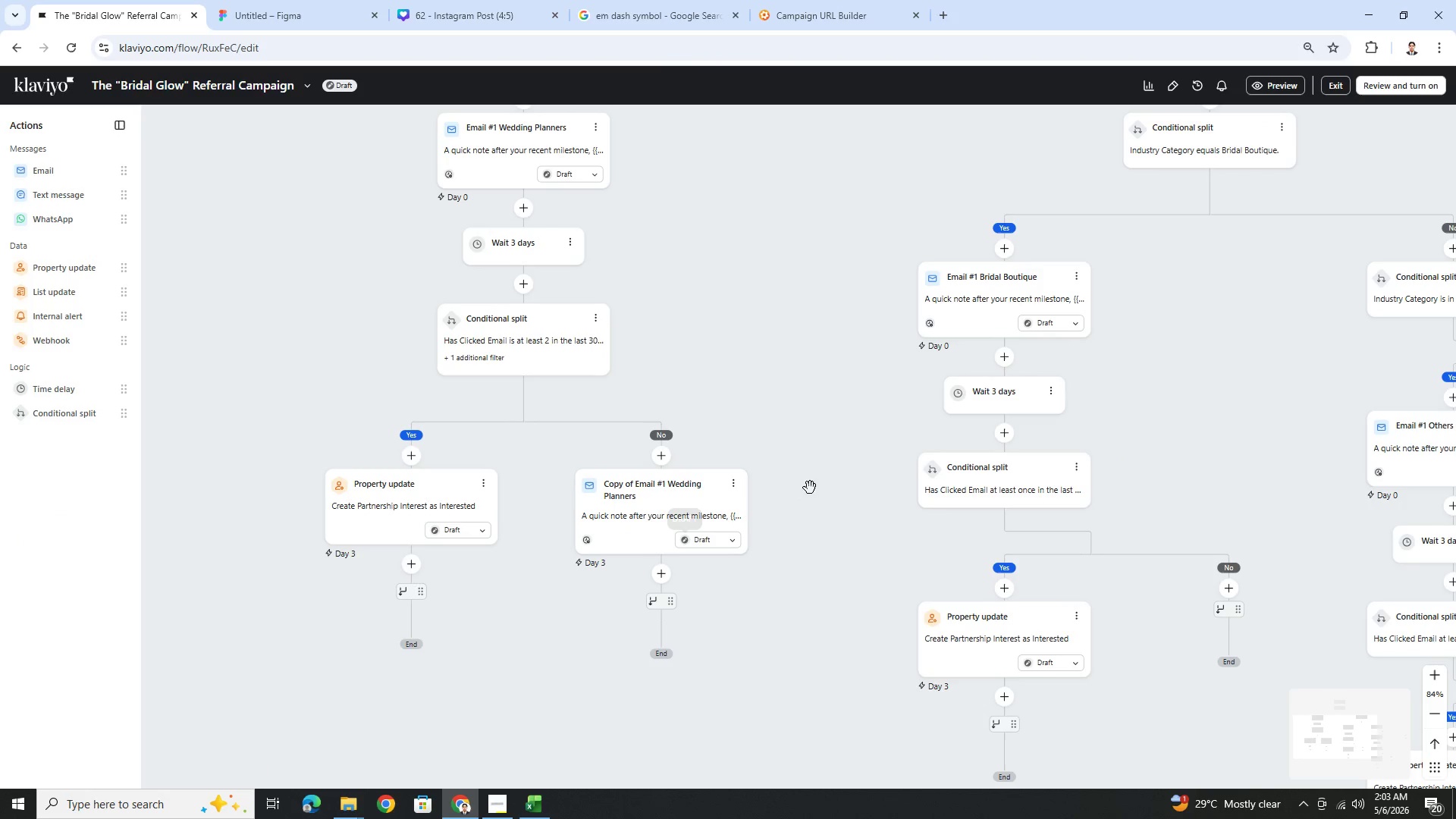 
left_click([520, 345])
 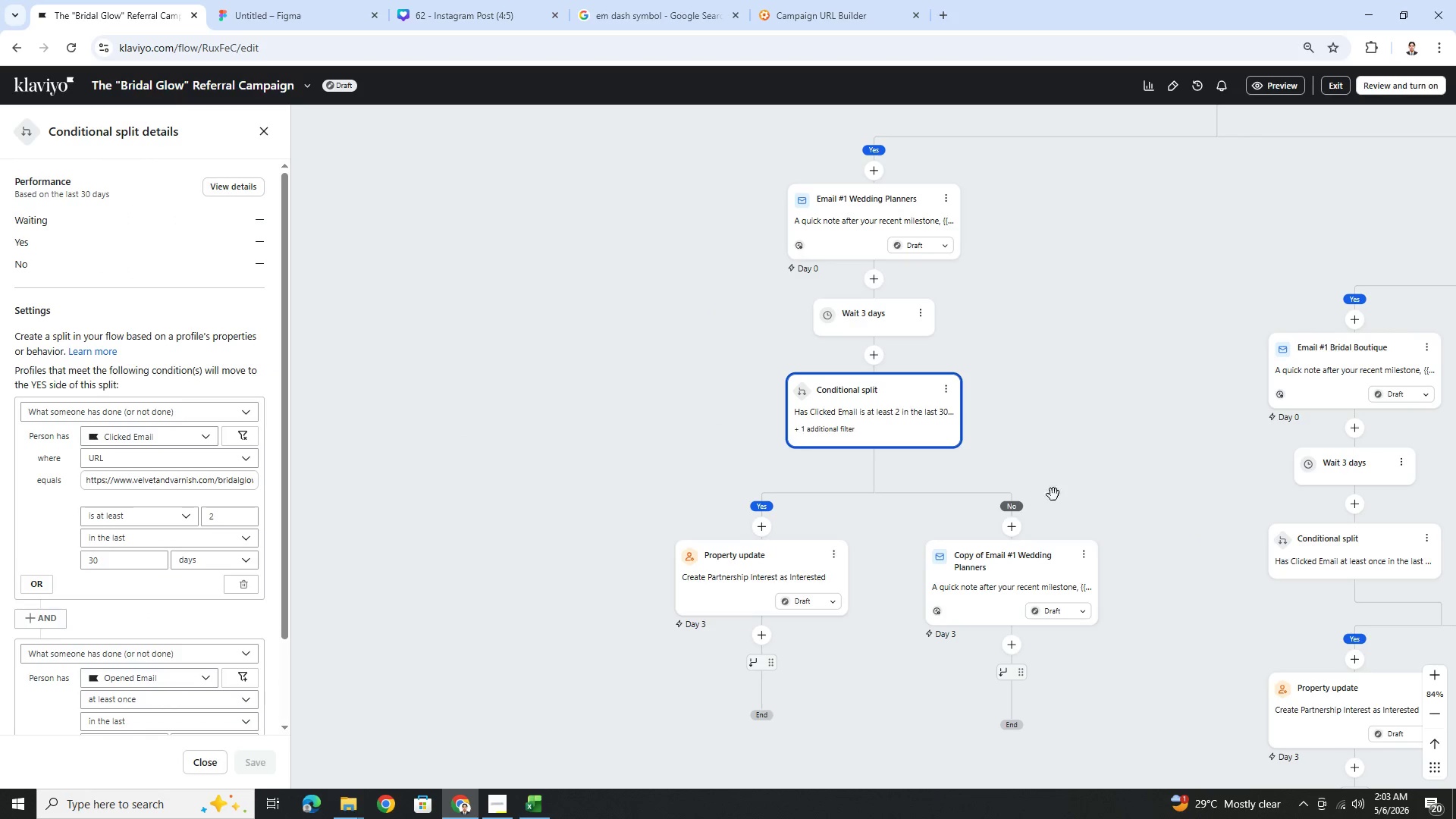 
left_click_drag(start_coordinate=[1069, 463], to_coordinate=[734, 425])
 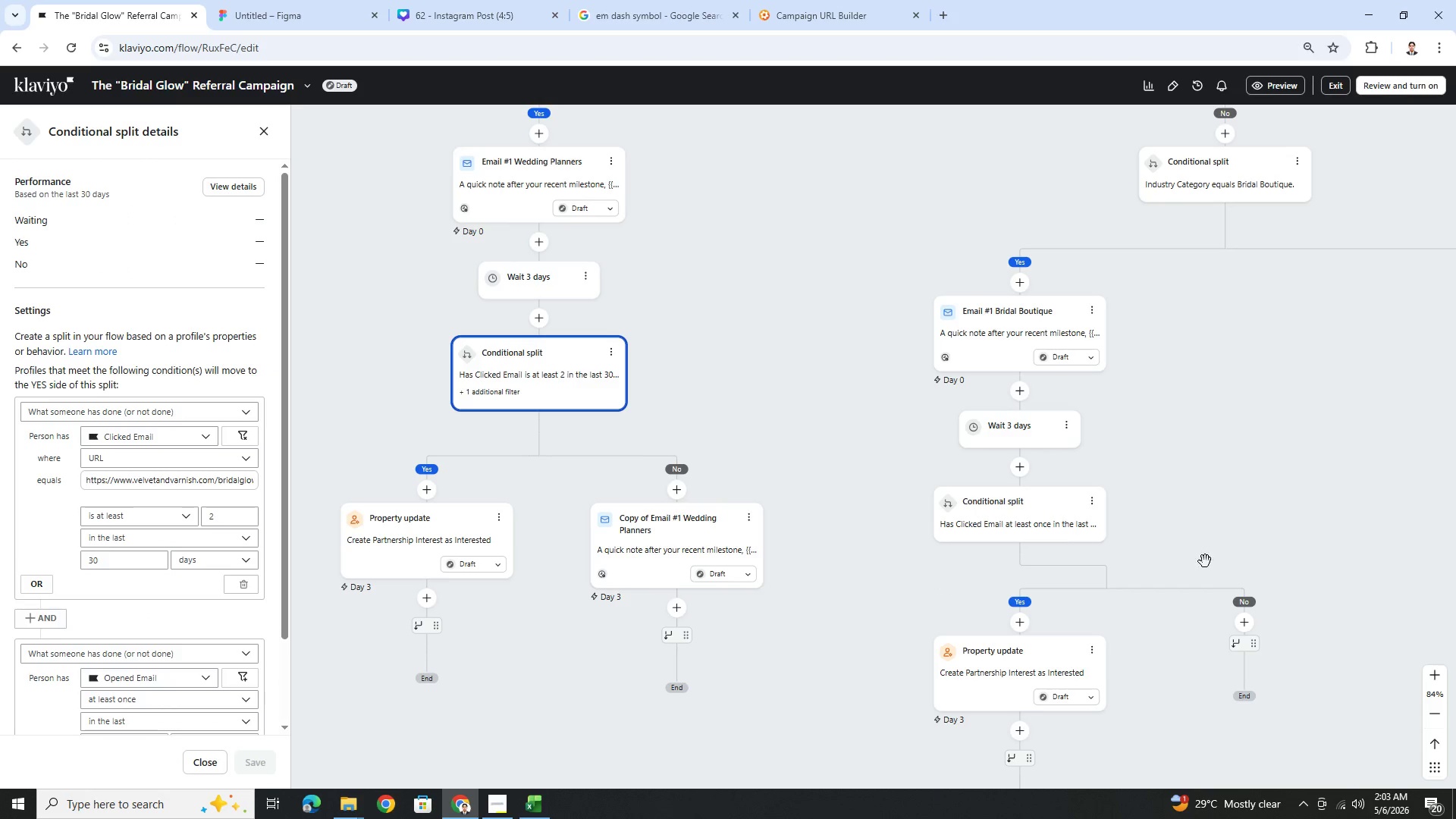 
left_click_drag(start_coordinate=[1190, 548], to_coordinate=[1074, 500])
 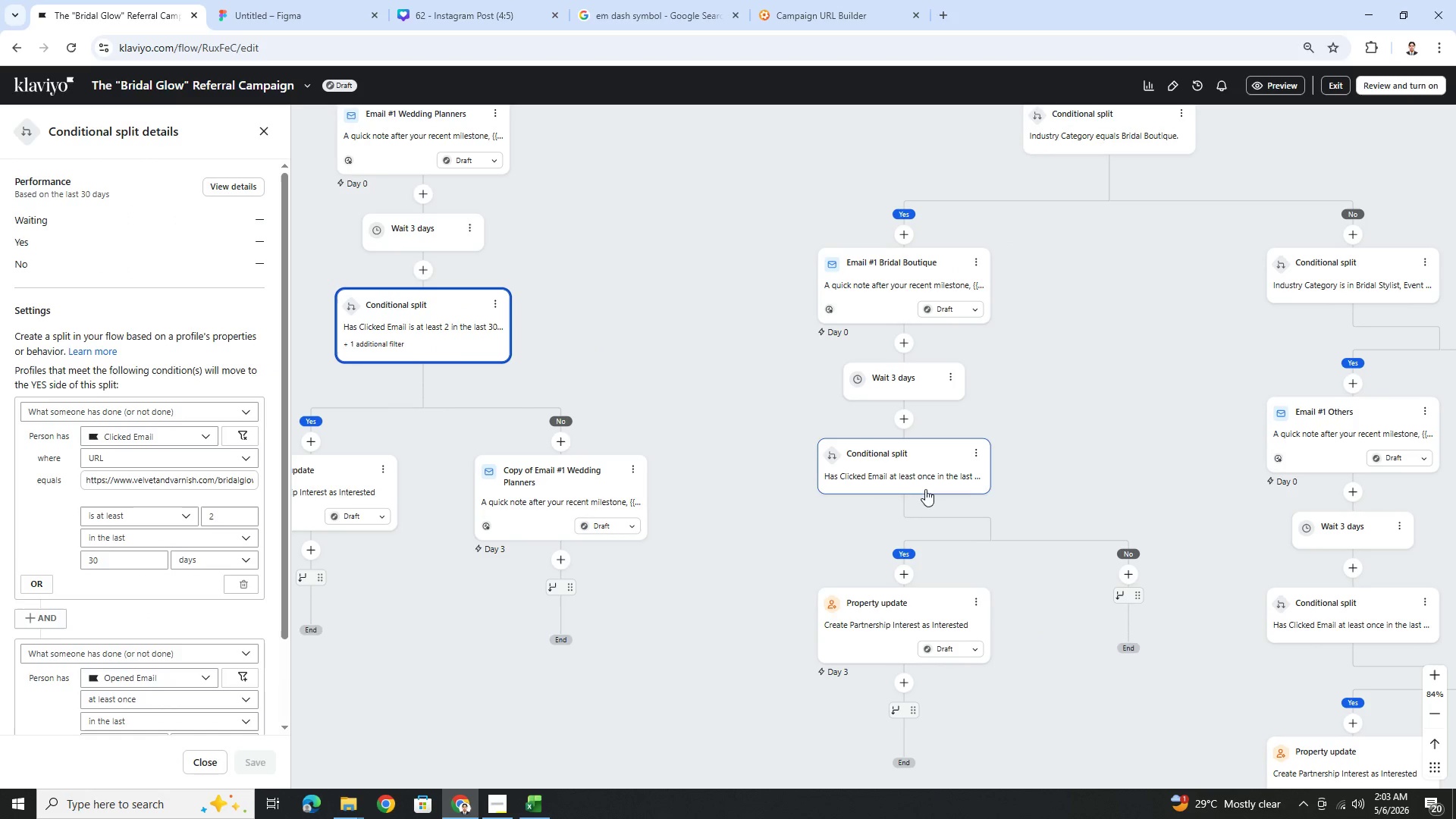 
left_click([907, 483])
 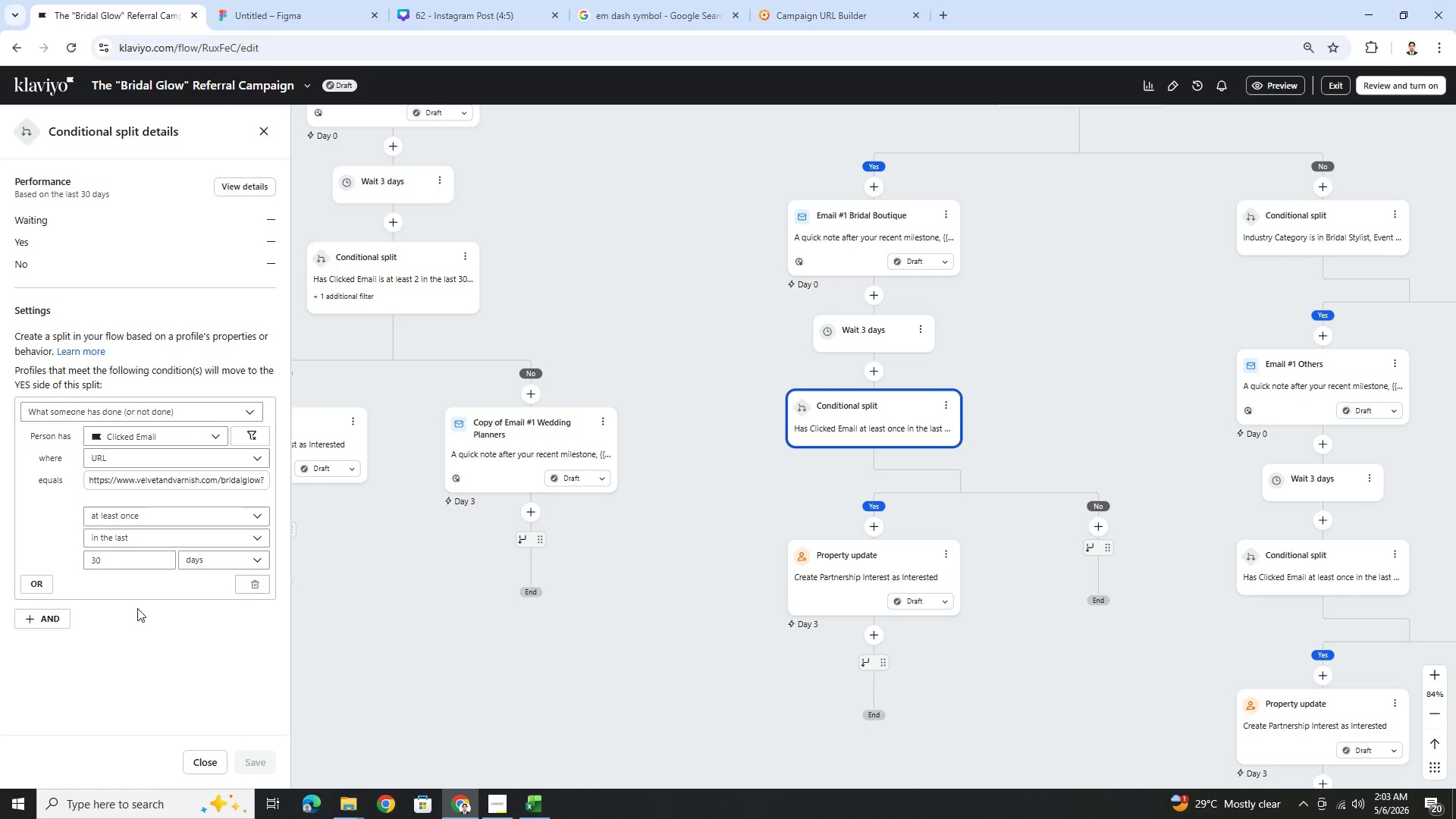 
wait(8.62)
 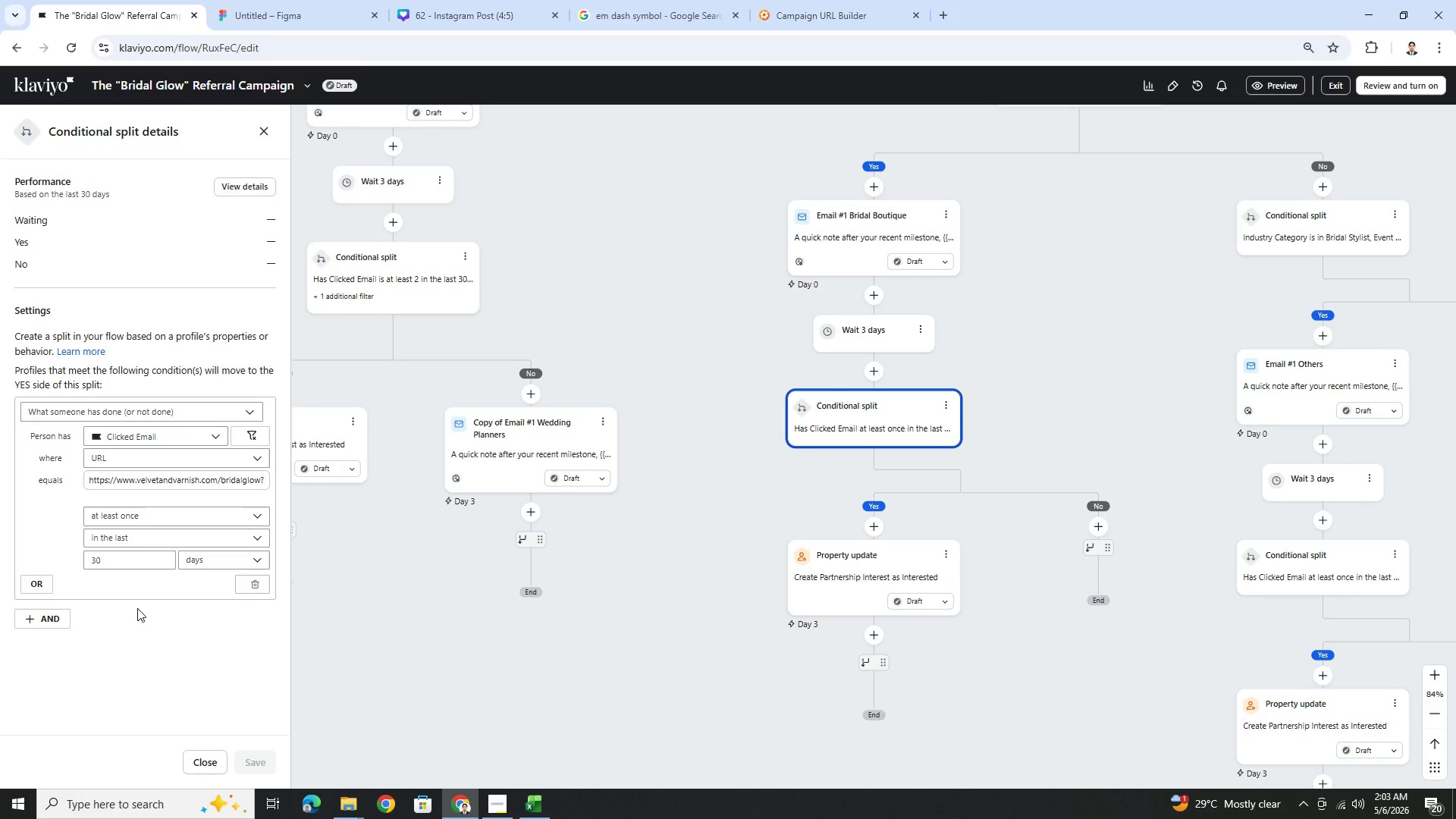 
left_click([45, 621])
 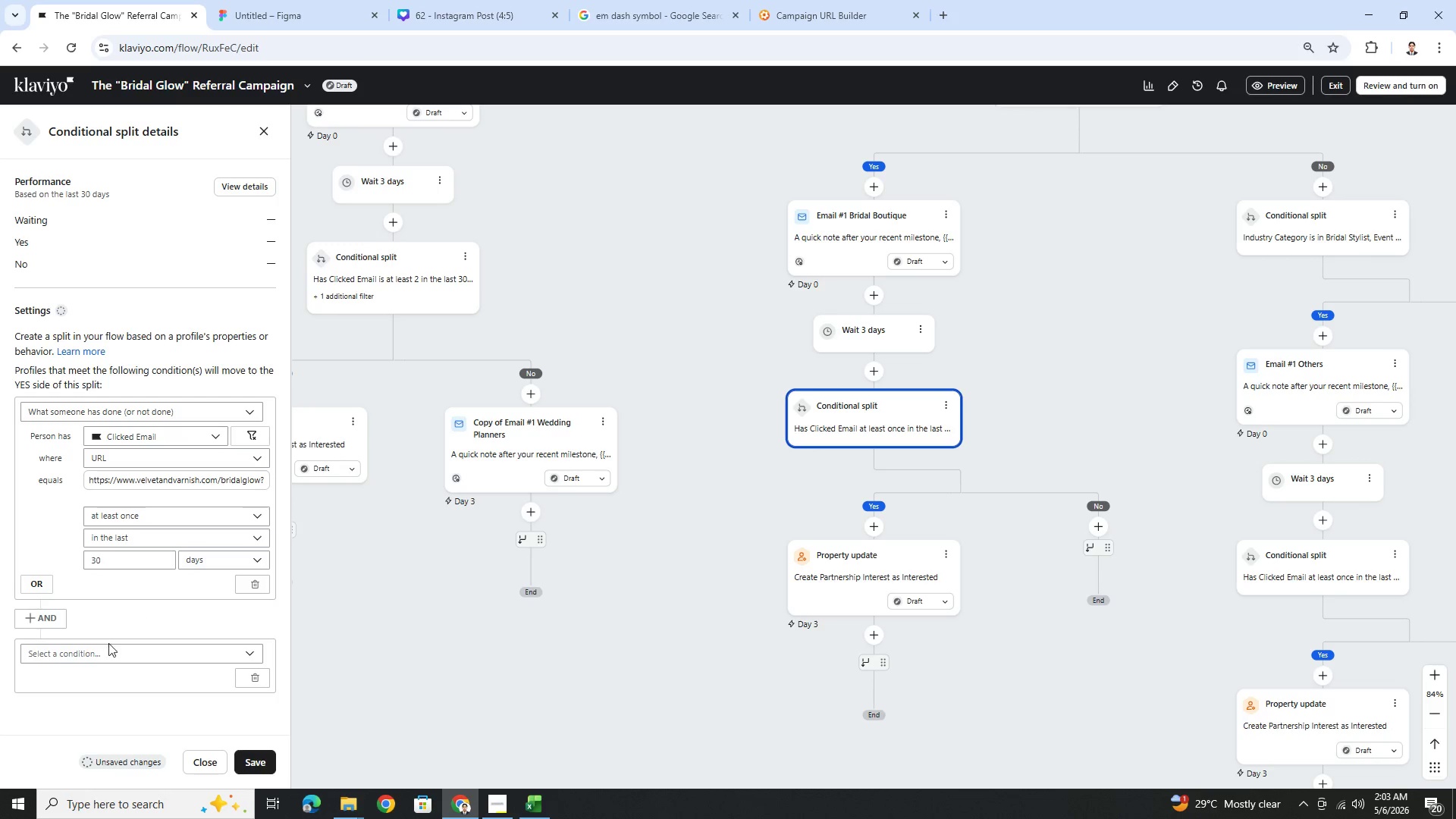 
left_click([115, 651])
 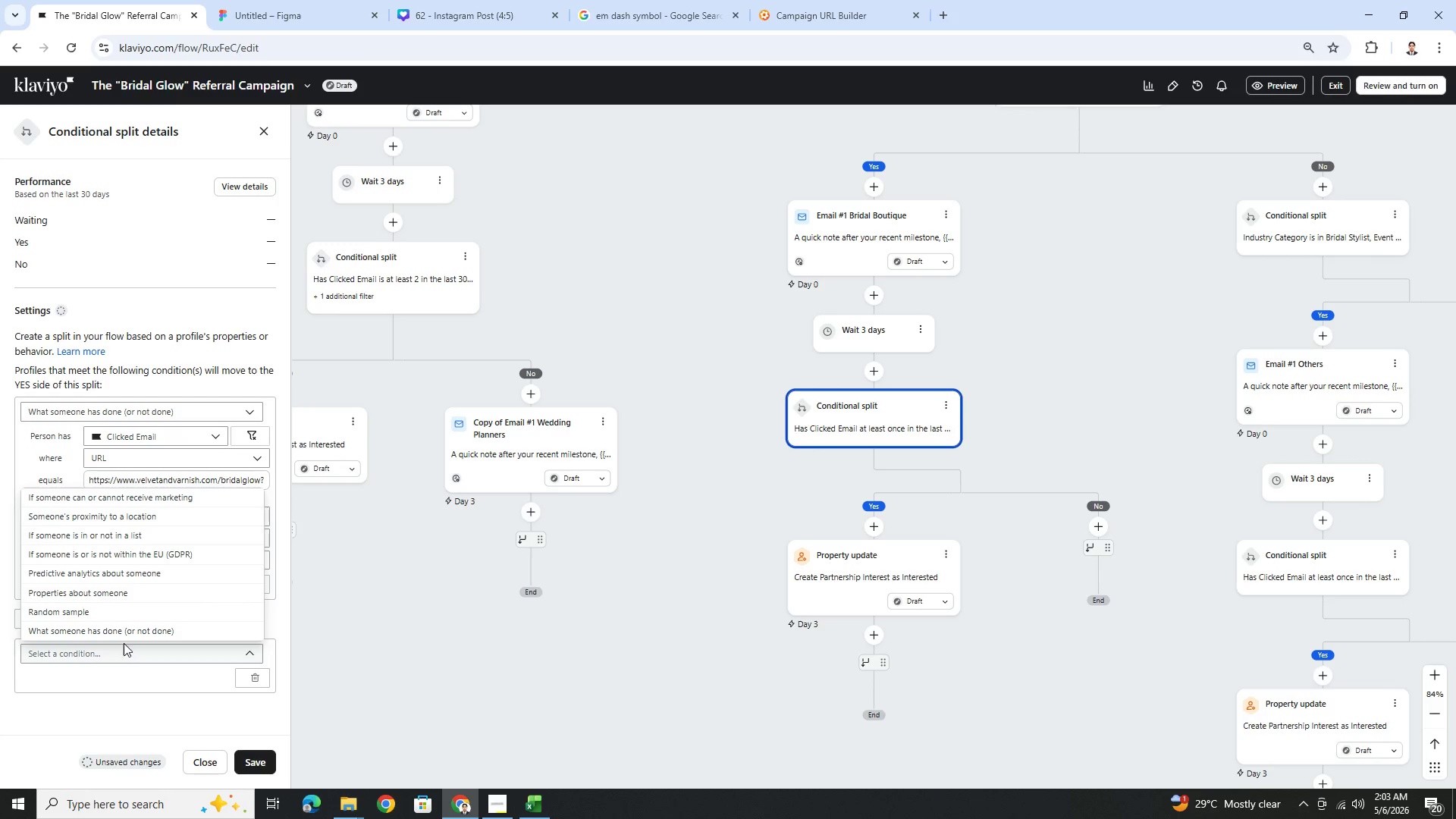 
left_click([126, 635])
 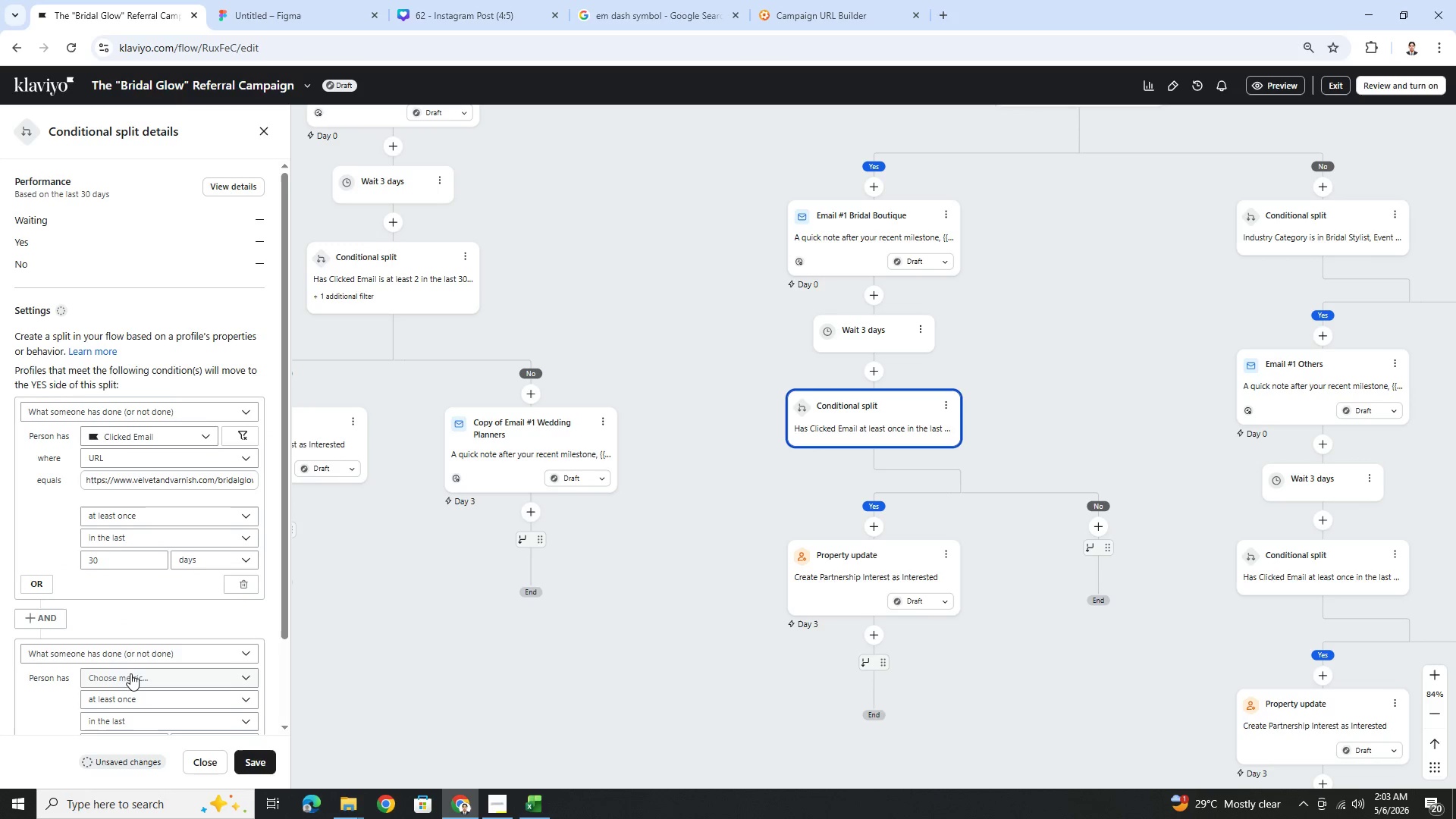 
scroll: coordinate [134, 673], scroll_direction: down, amount: 2.0
 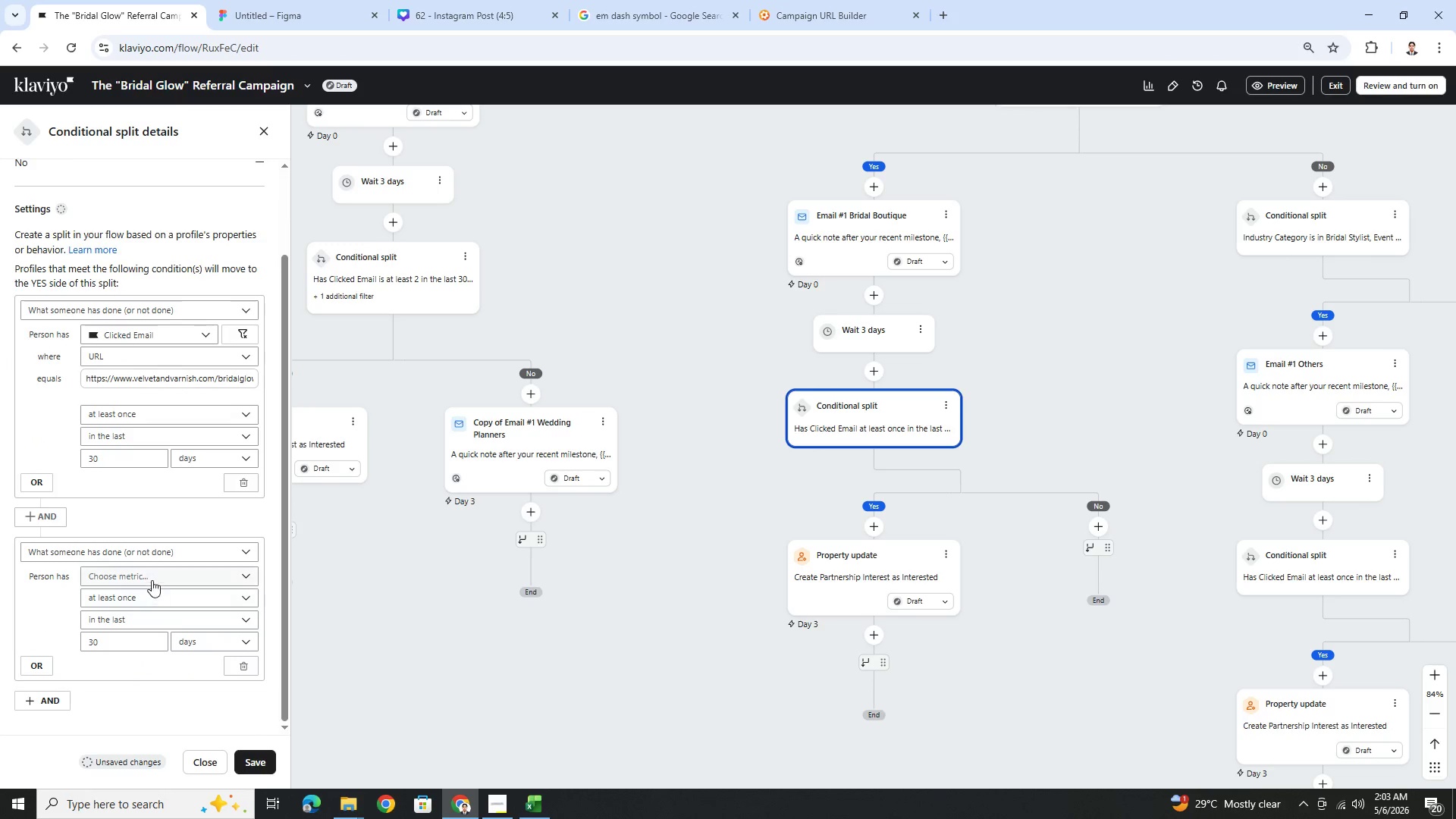 
left_click([152, 578])
 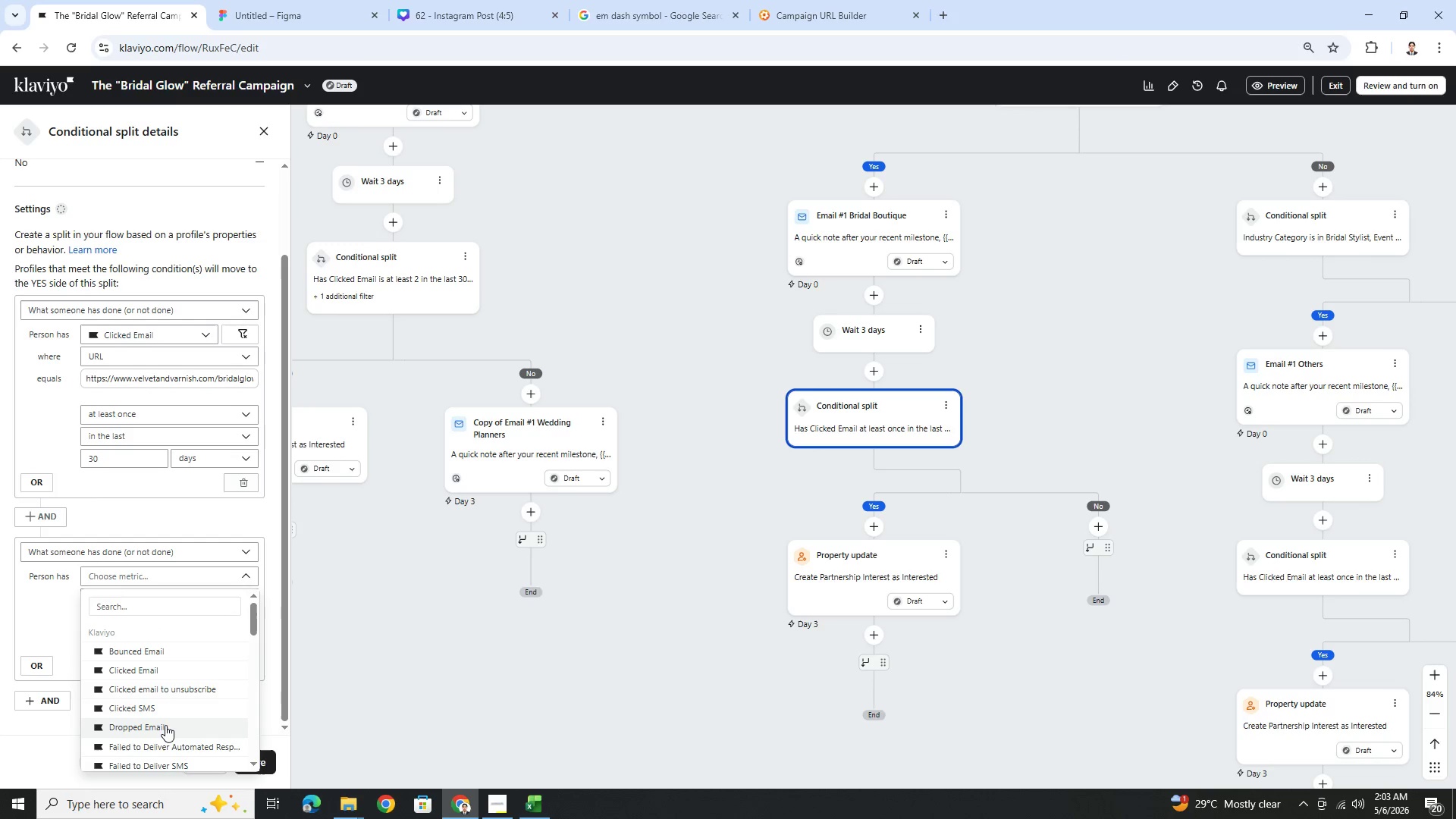 
scroll: coordinate [165, 729], scroll_direction: down, amount: 1.0
 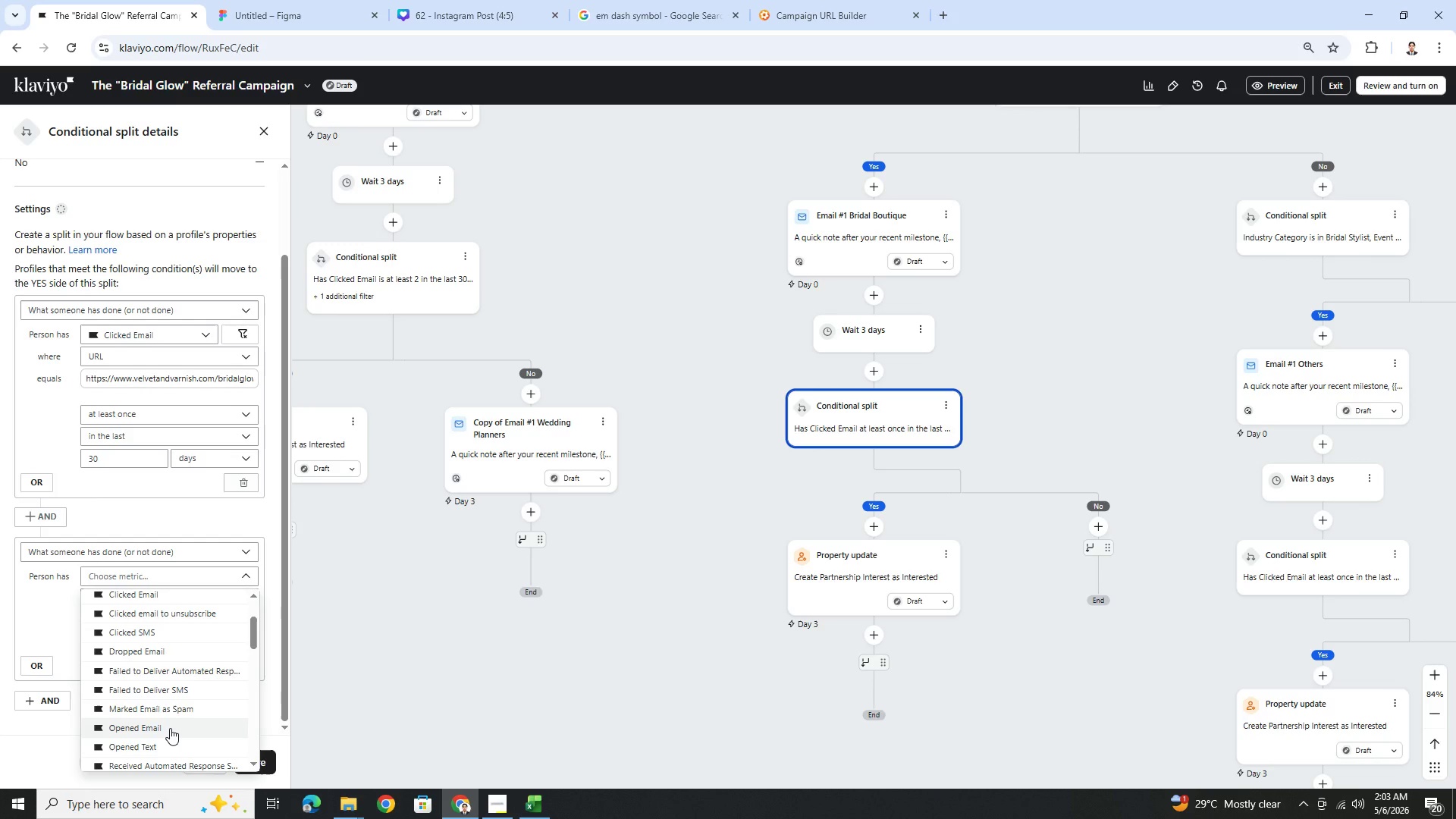 
left_click([170, 728])
 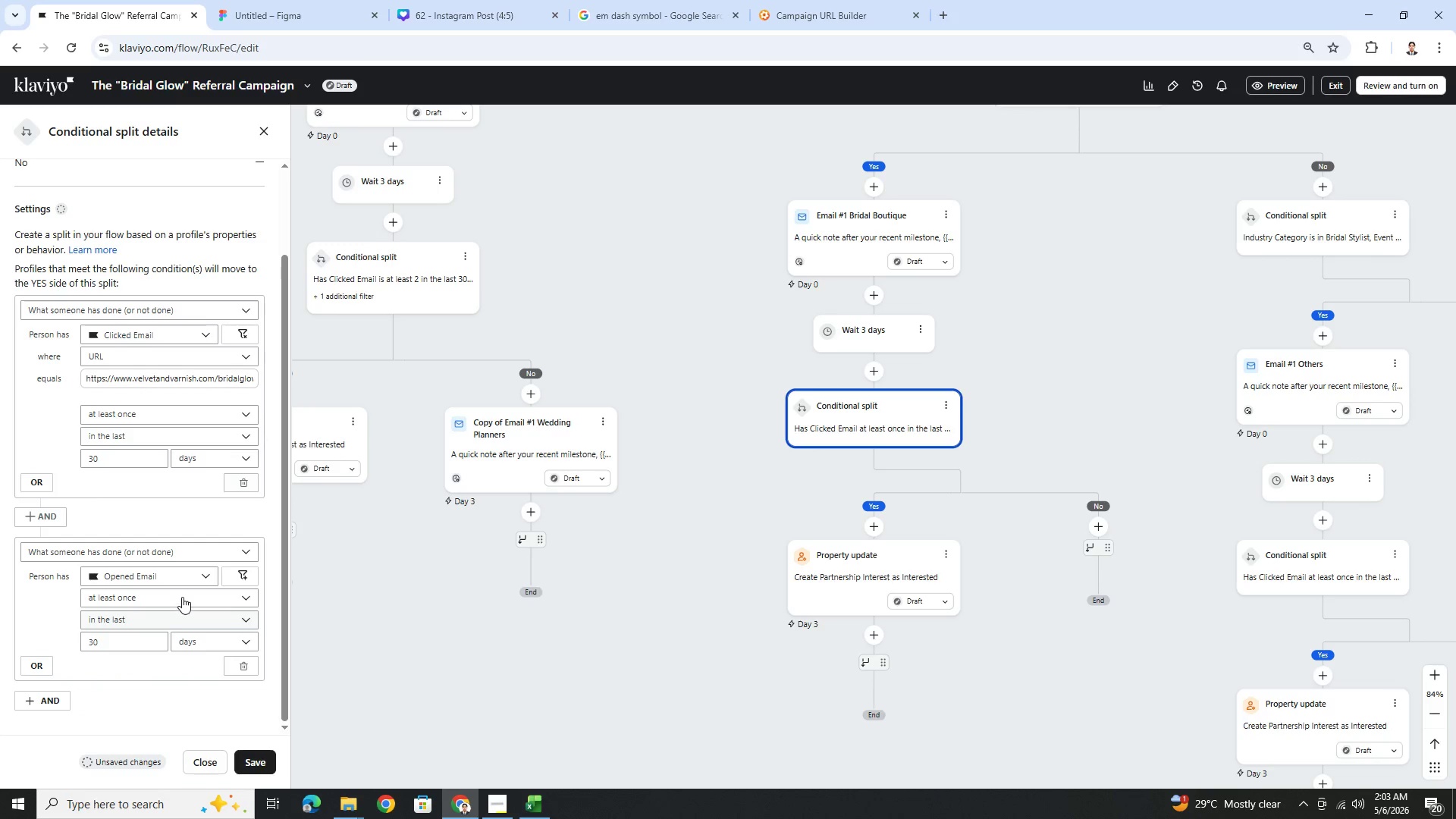 
scroll: coordinate [176, 617], scroll_direction: down, amount: 2.0
 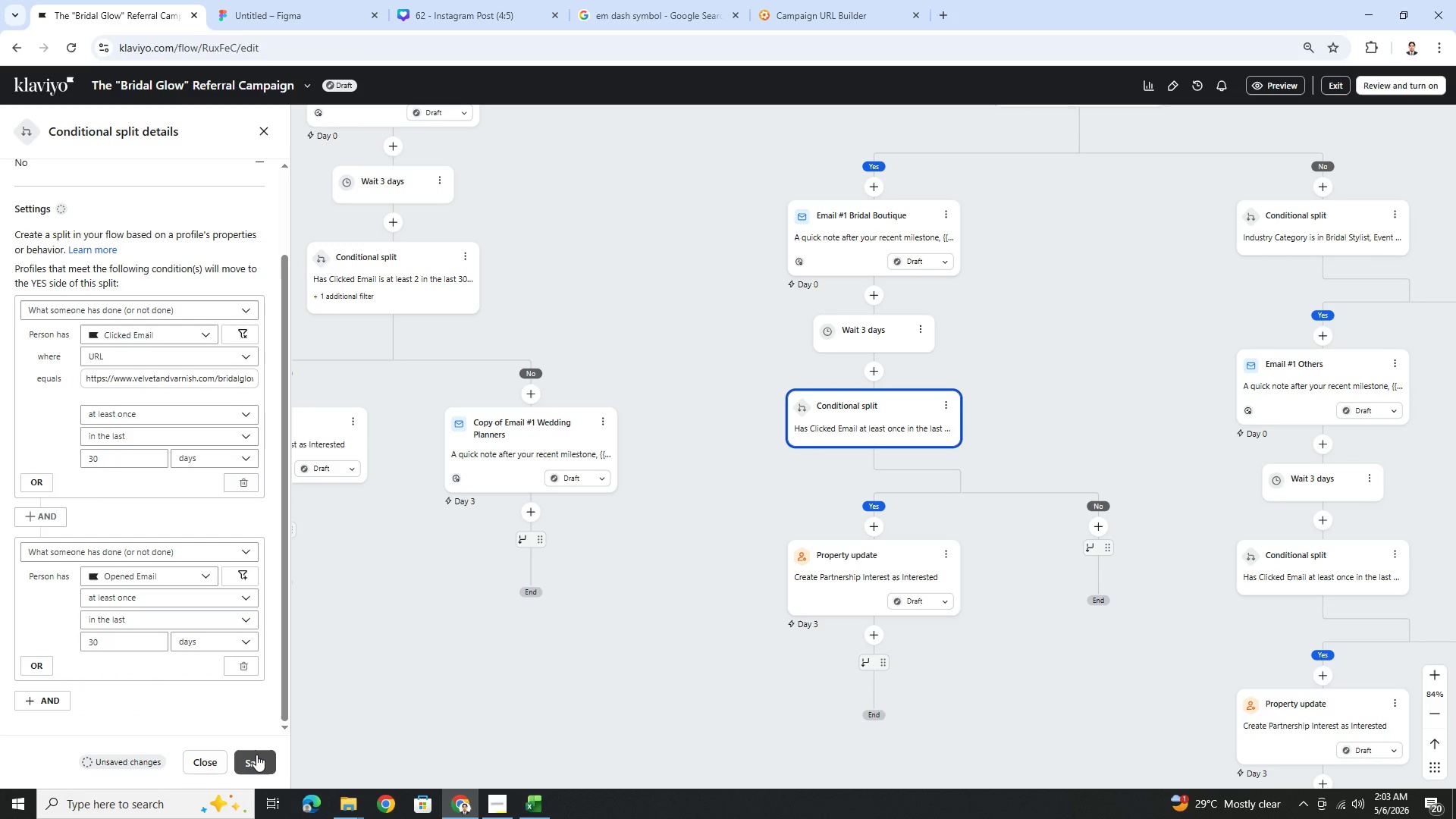 
left_click([256, 755])
 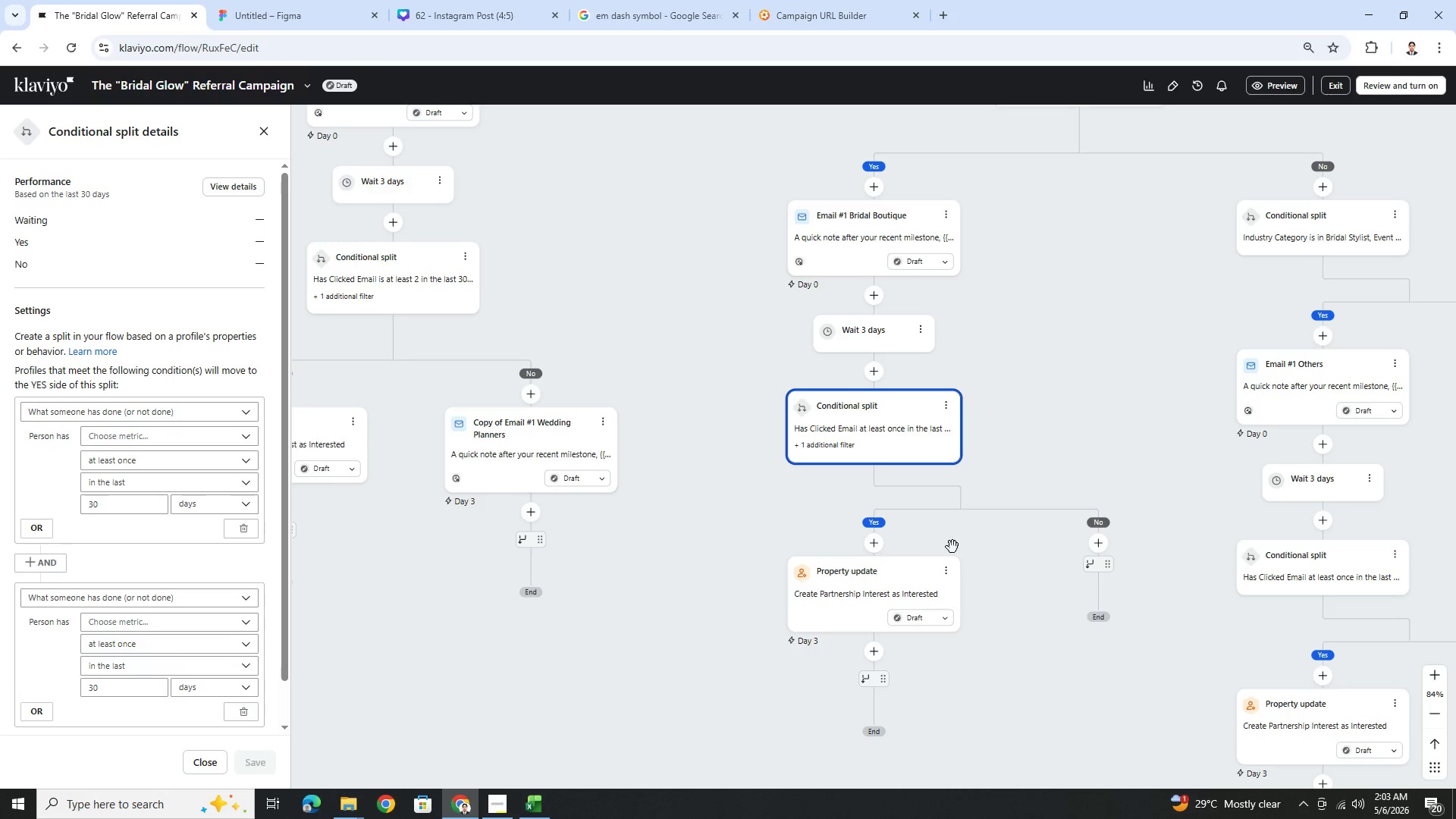 
left_click_drag(start_coordinate=[1101, 452], to_coordinate=[868, 353])
 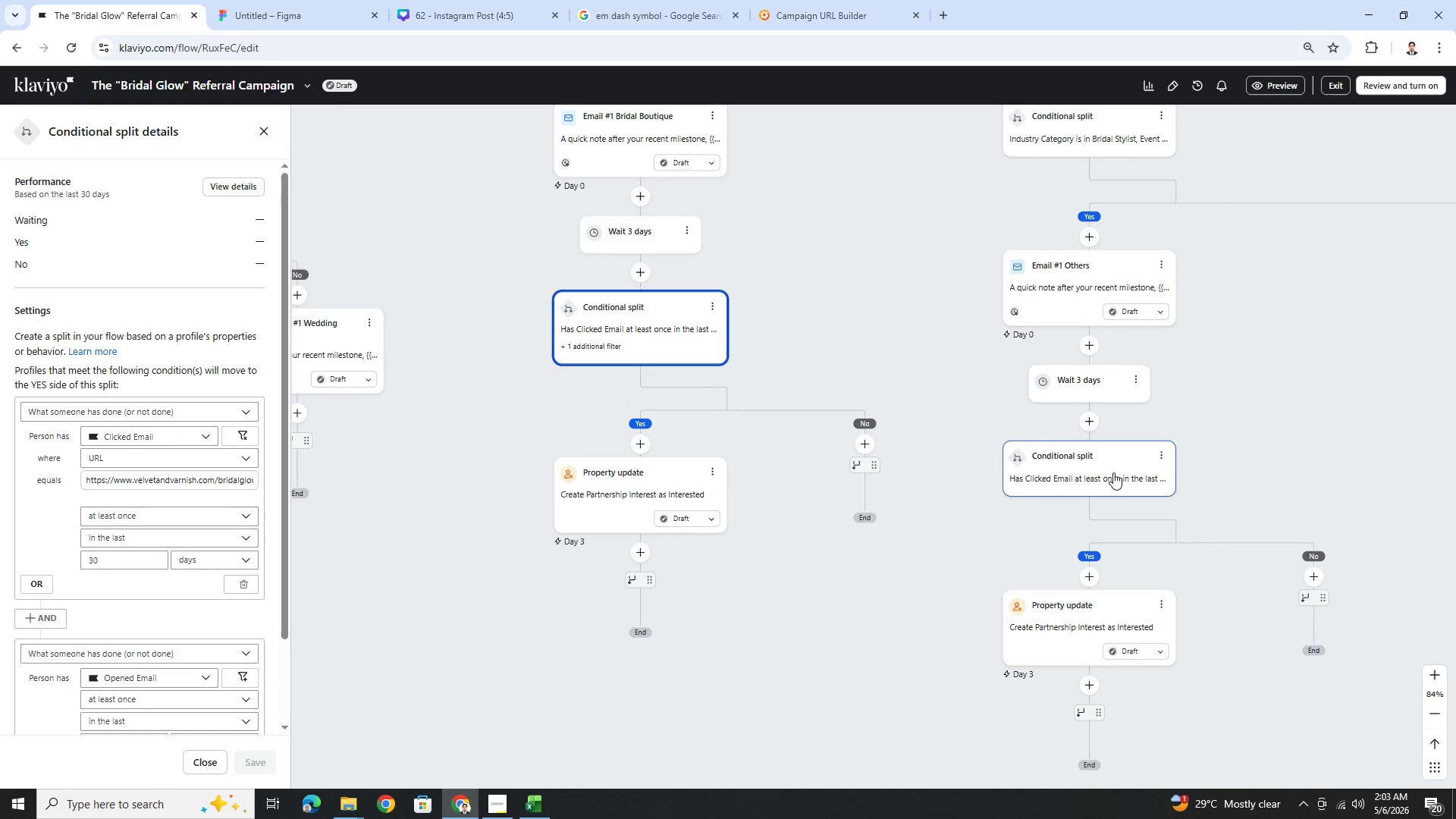 
left_click([1114, 473])
 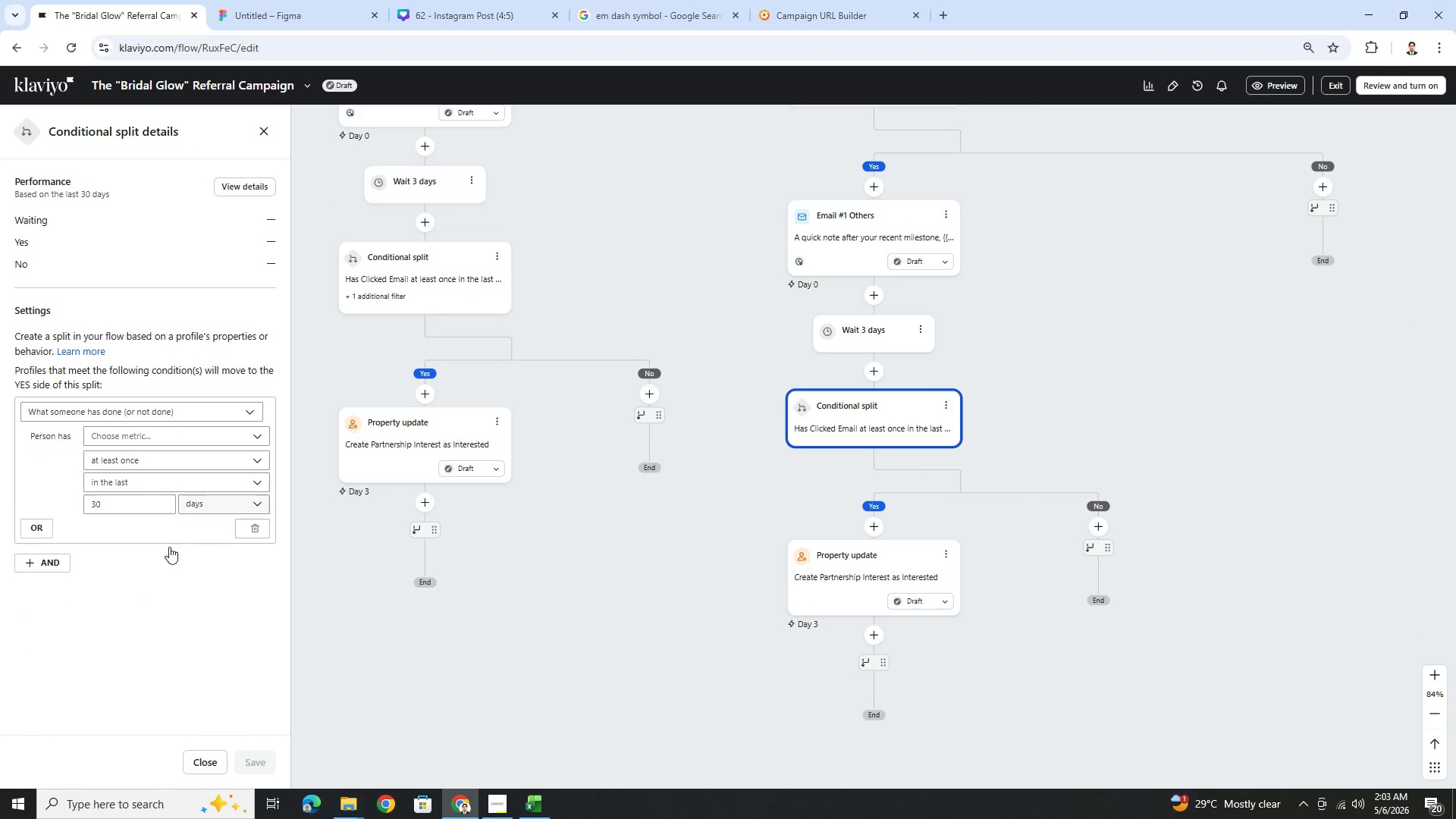 
left_click([34, 563])
 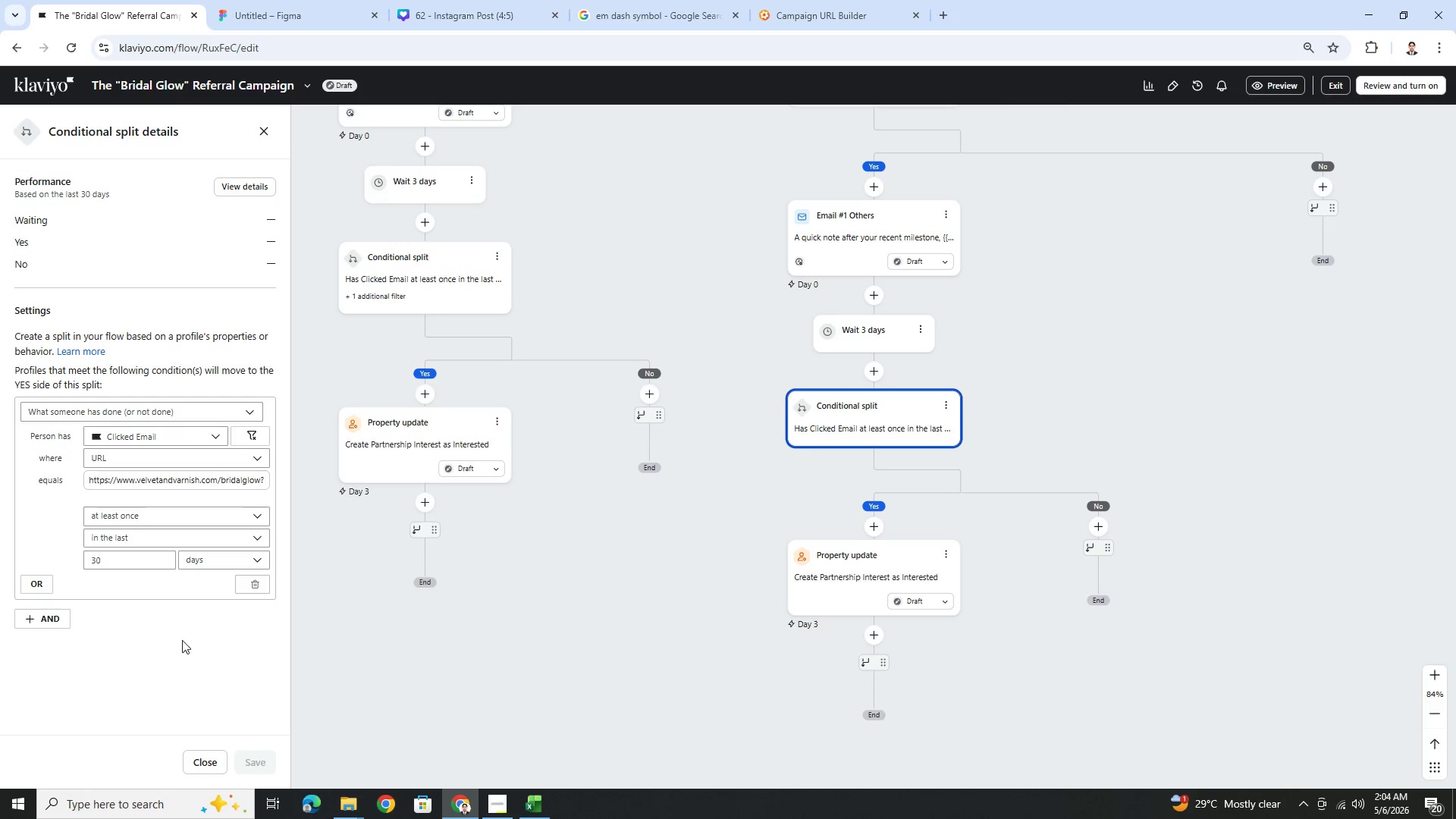 
left_click([54, 617])
 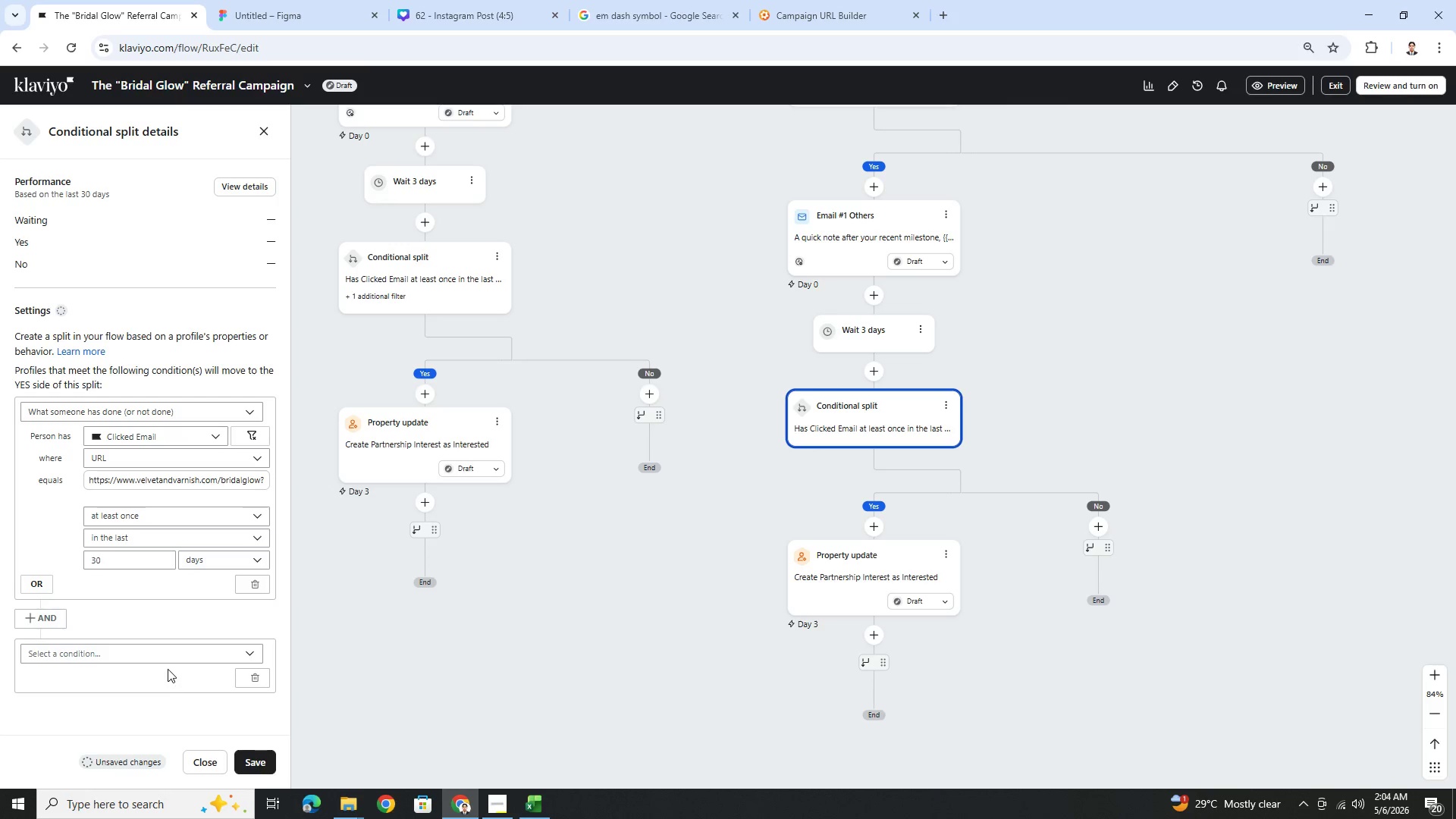 
left_click([165, 653])
 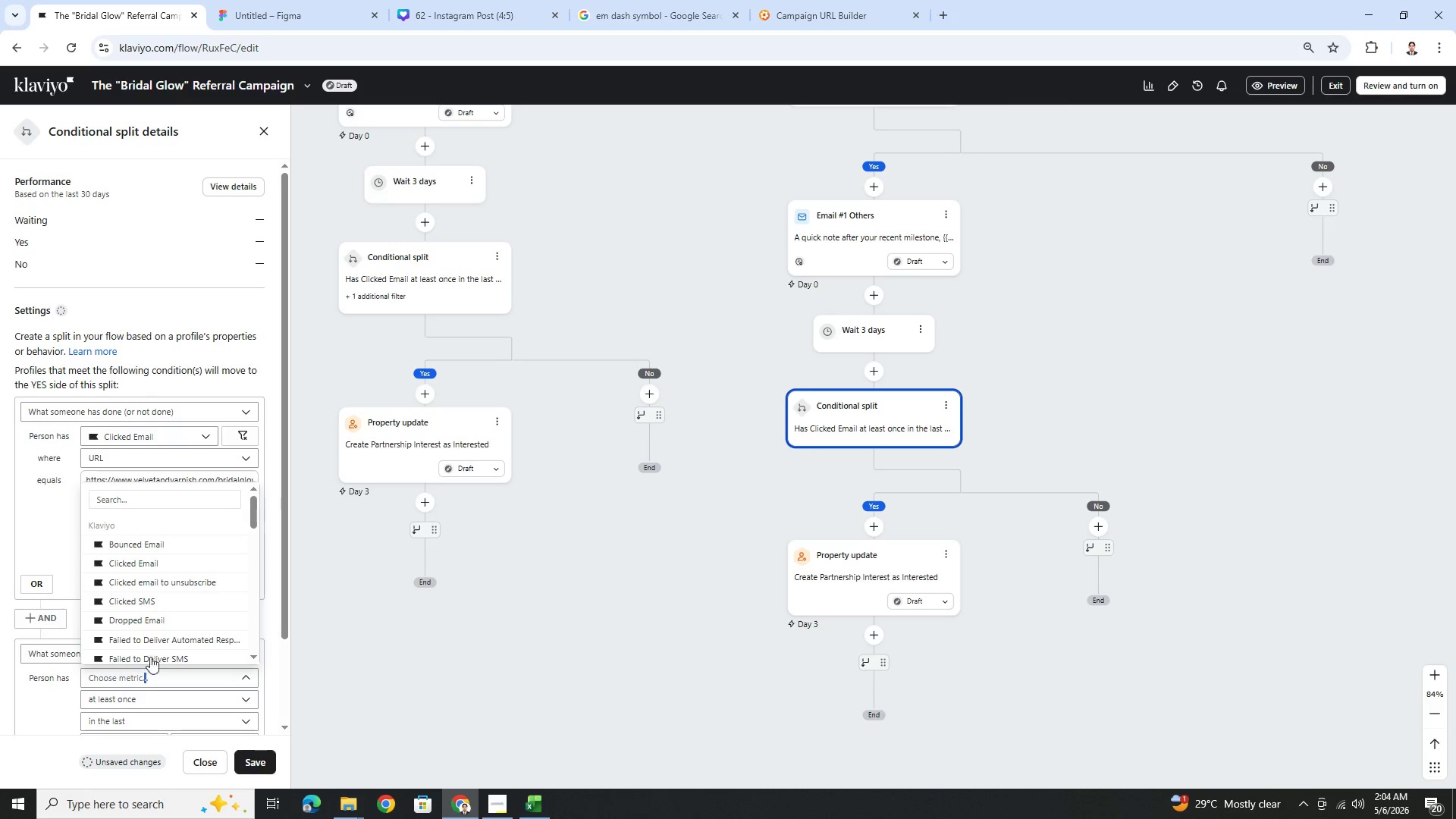 
scroll: coordinate [161, 625], scroll_direction: down, amount: 1.0
 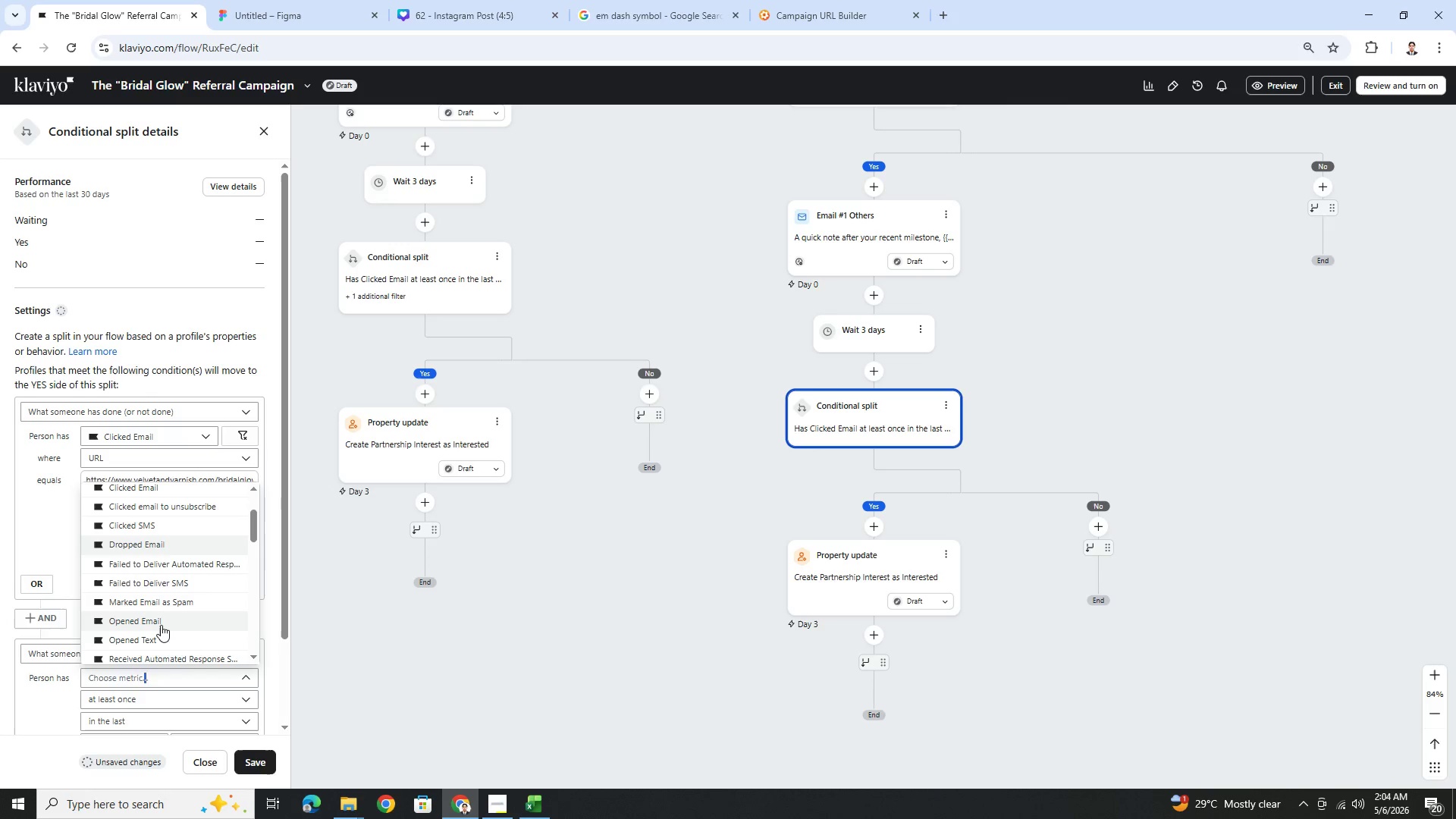 
left_click([161, 625])
 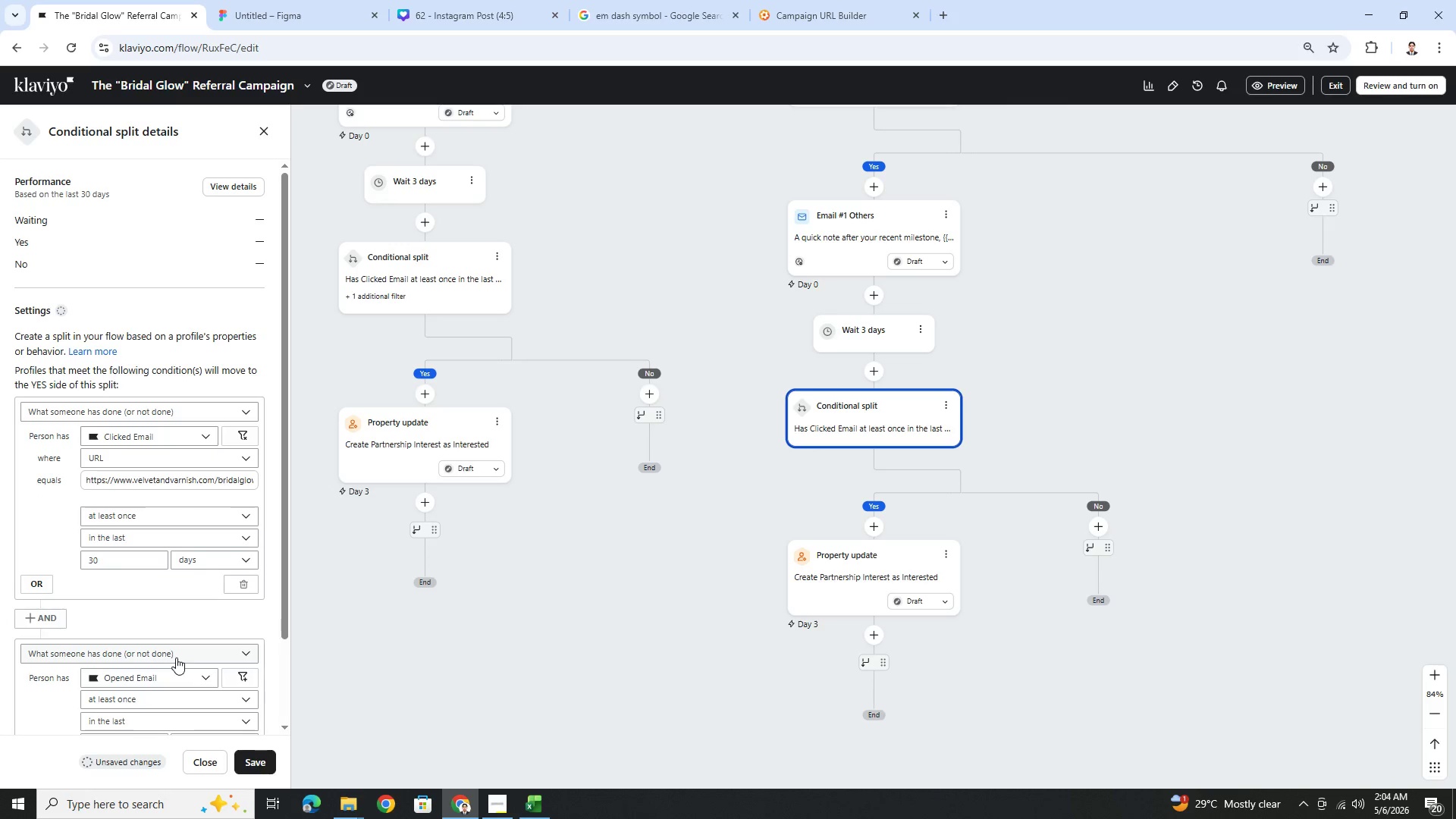 
scroll: coordinate [176, 657], scroll_direction: down, amount: 1.0
 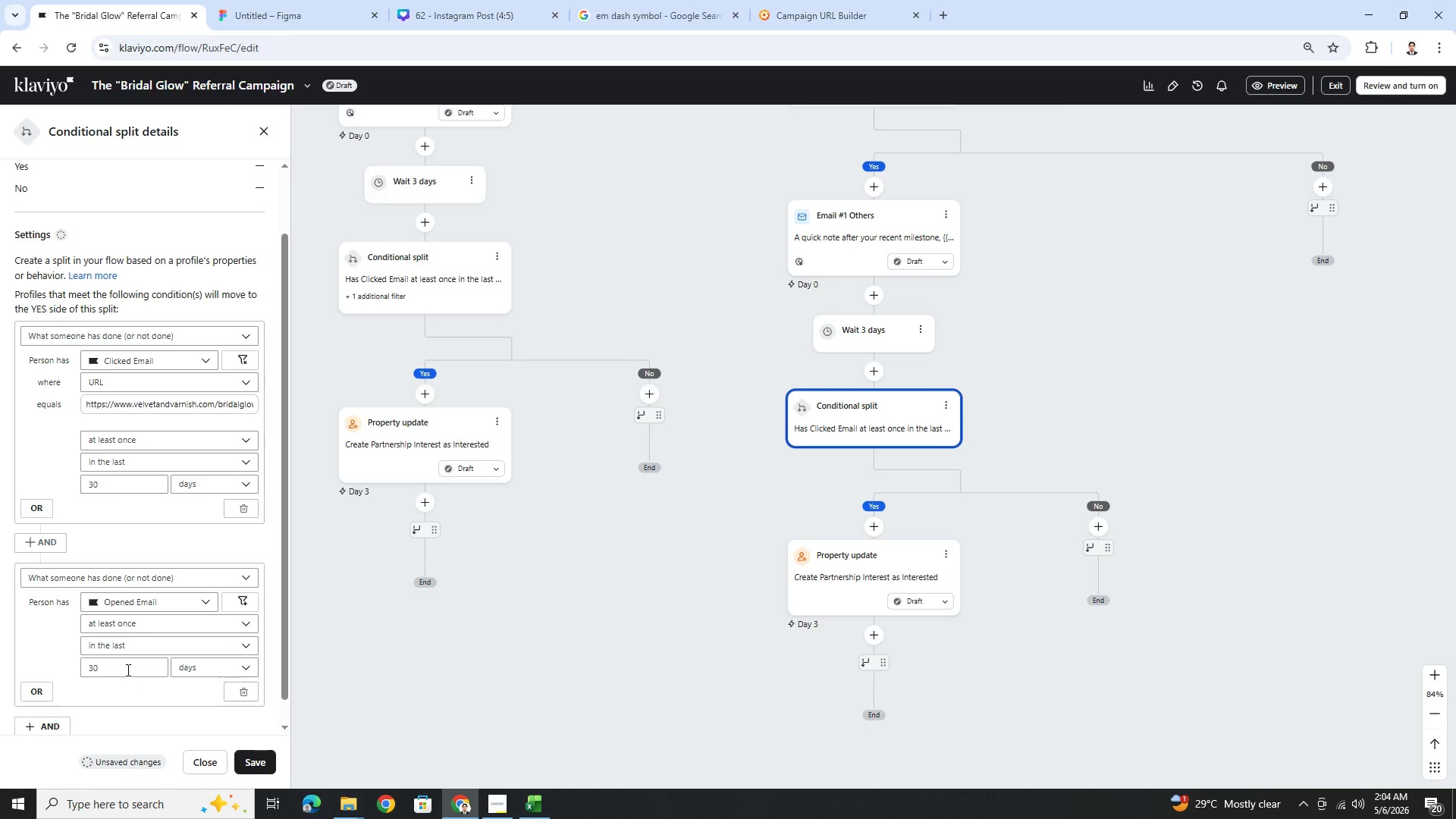 
left_click([127, 670])
 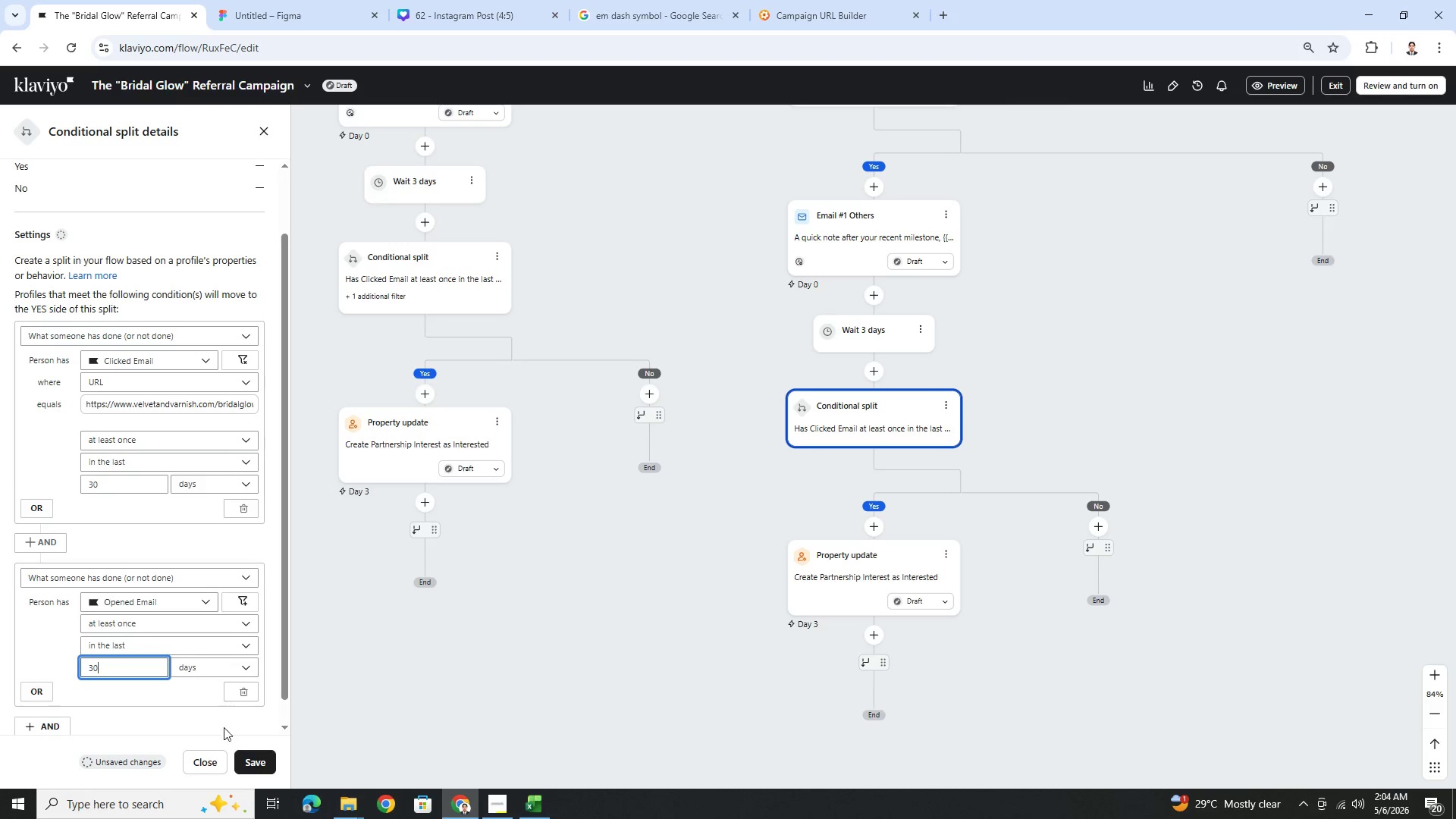 
left_click([273, 761])
 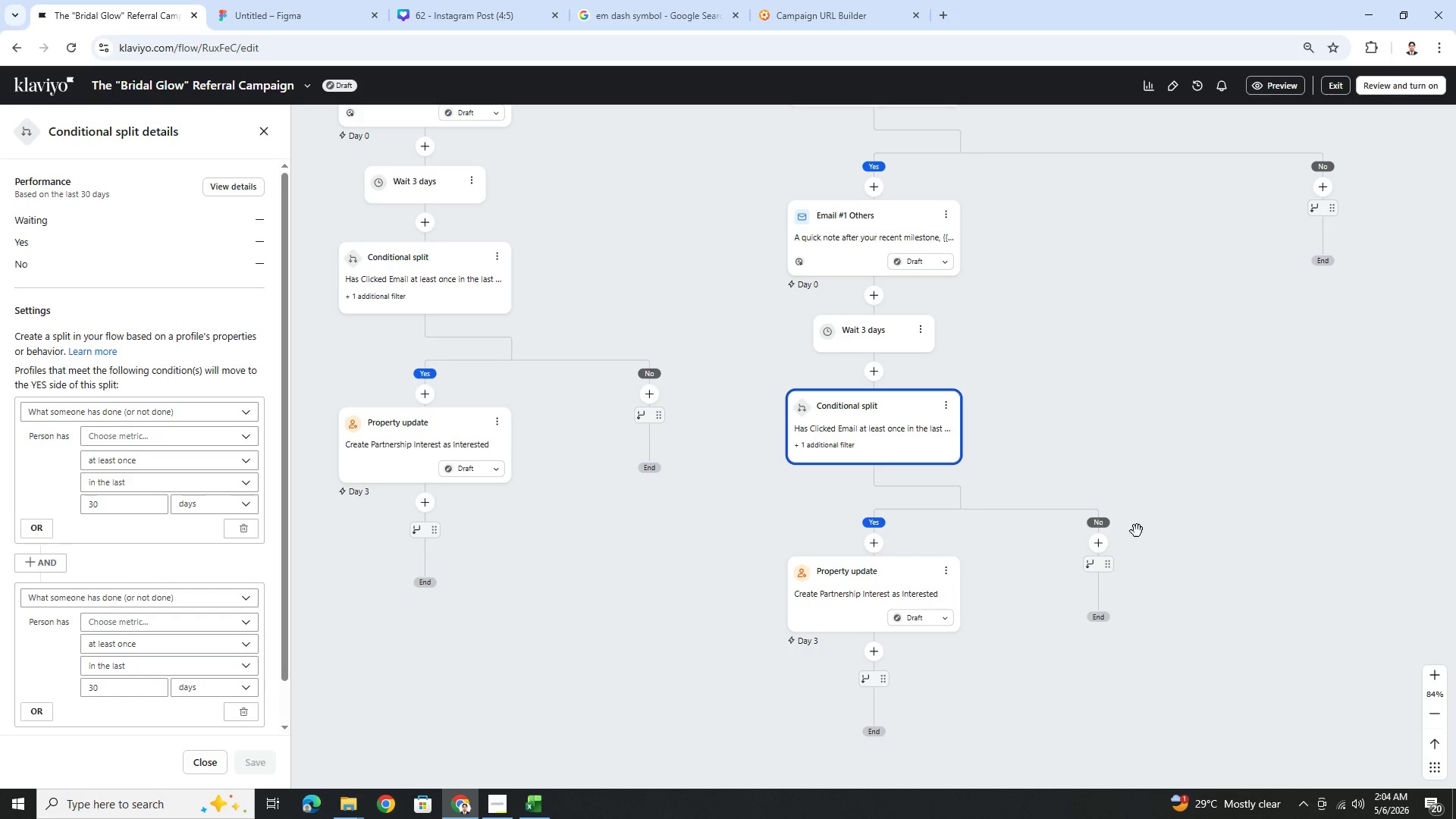 
left_click_drag(start_coordinate=[1074, 430], to_coordinate=[1119, 431])
 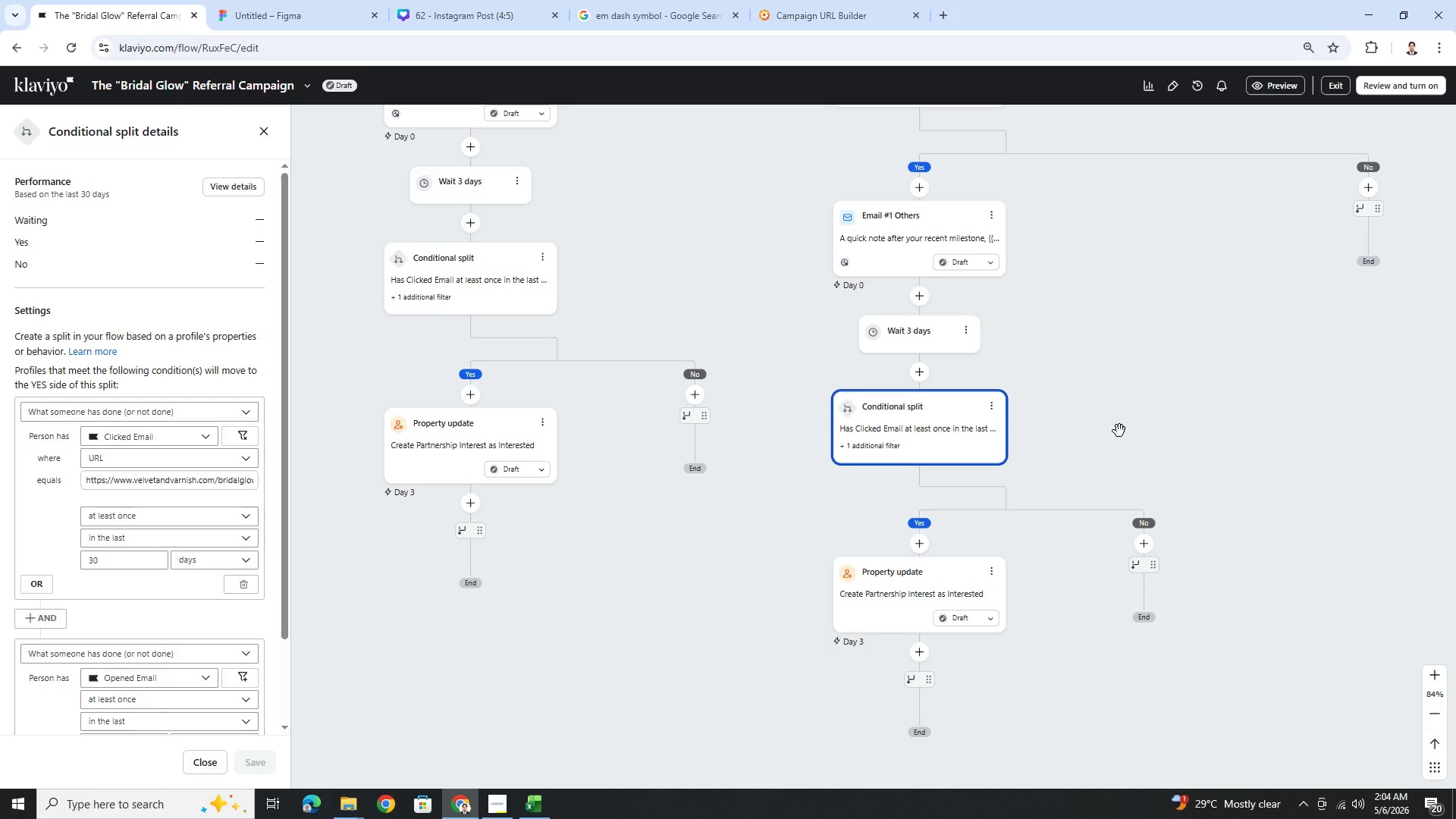 
wait(32.62)
 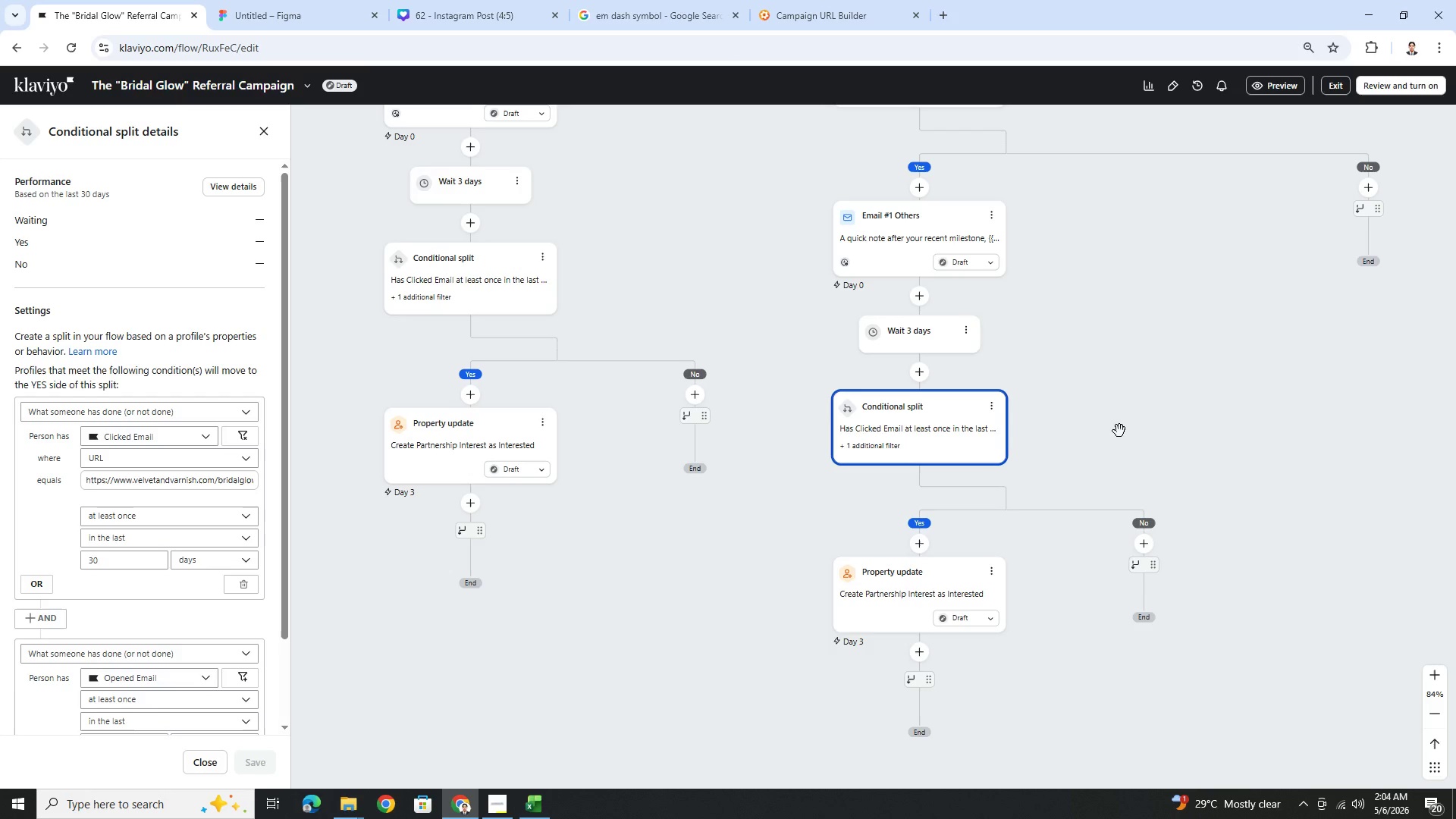 
left_click_drag(start_coordinate=[1276, 479], to_coordinate=[1225, 413])
 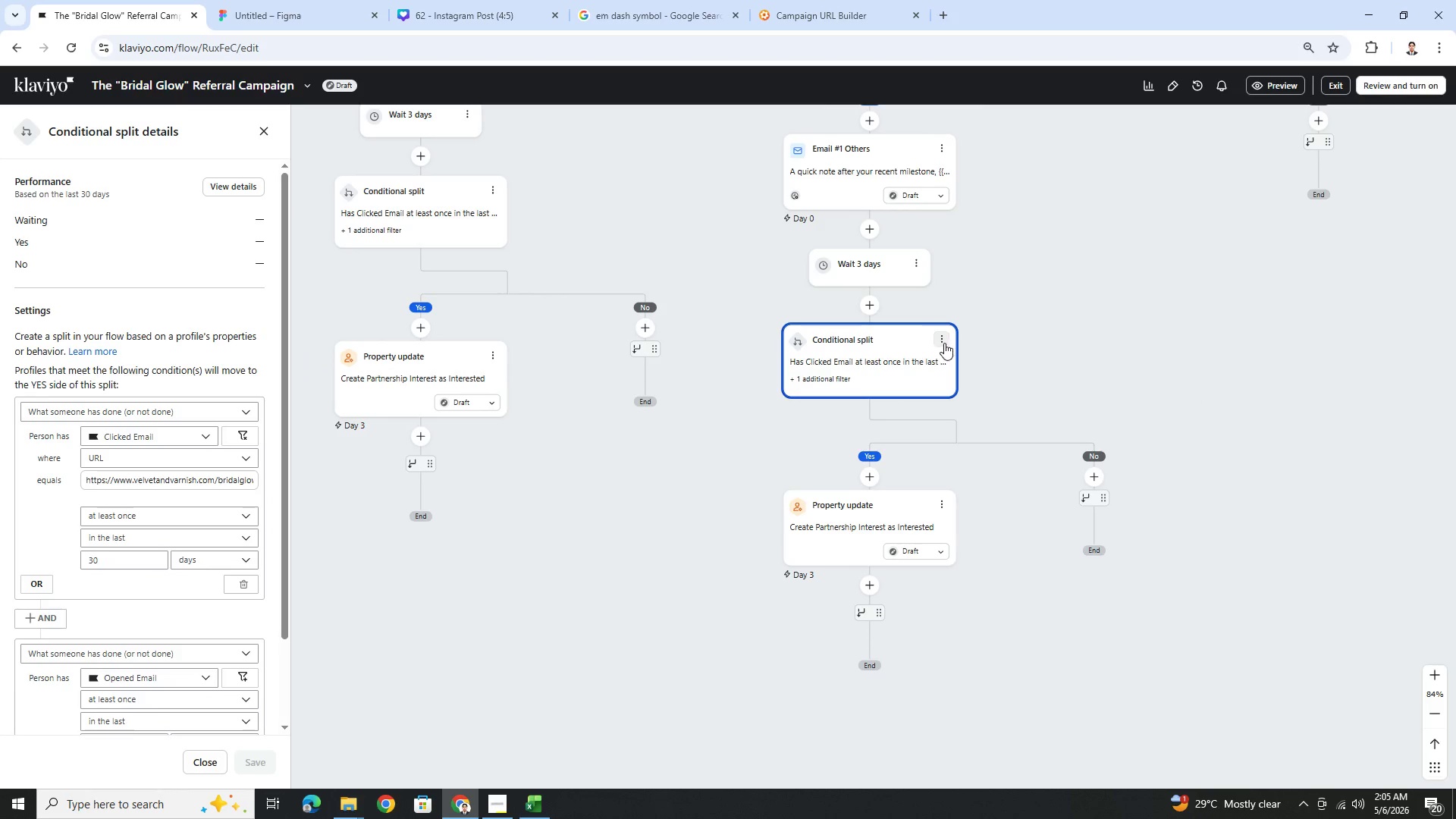 
left_click([918, 353])
 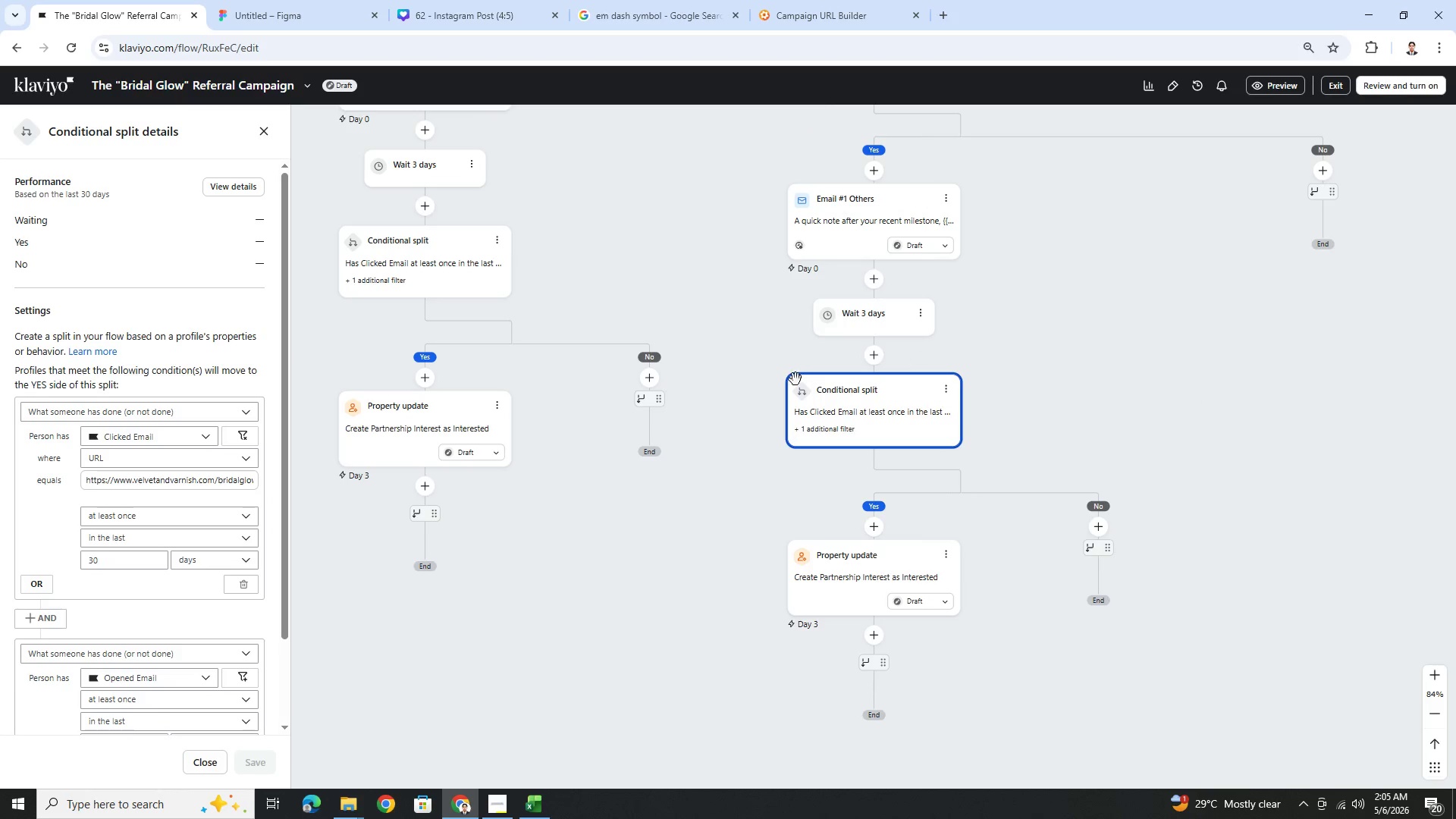 
left_click_drag(start_coordinate=[601, 554], to_coordinate=[1137, 647])
 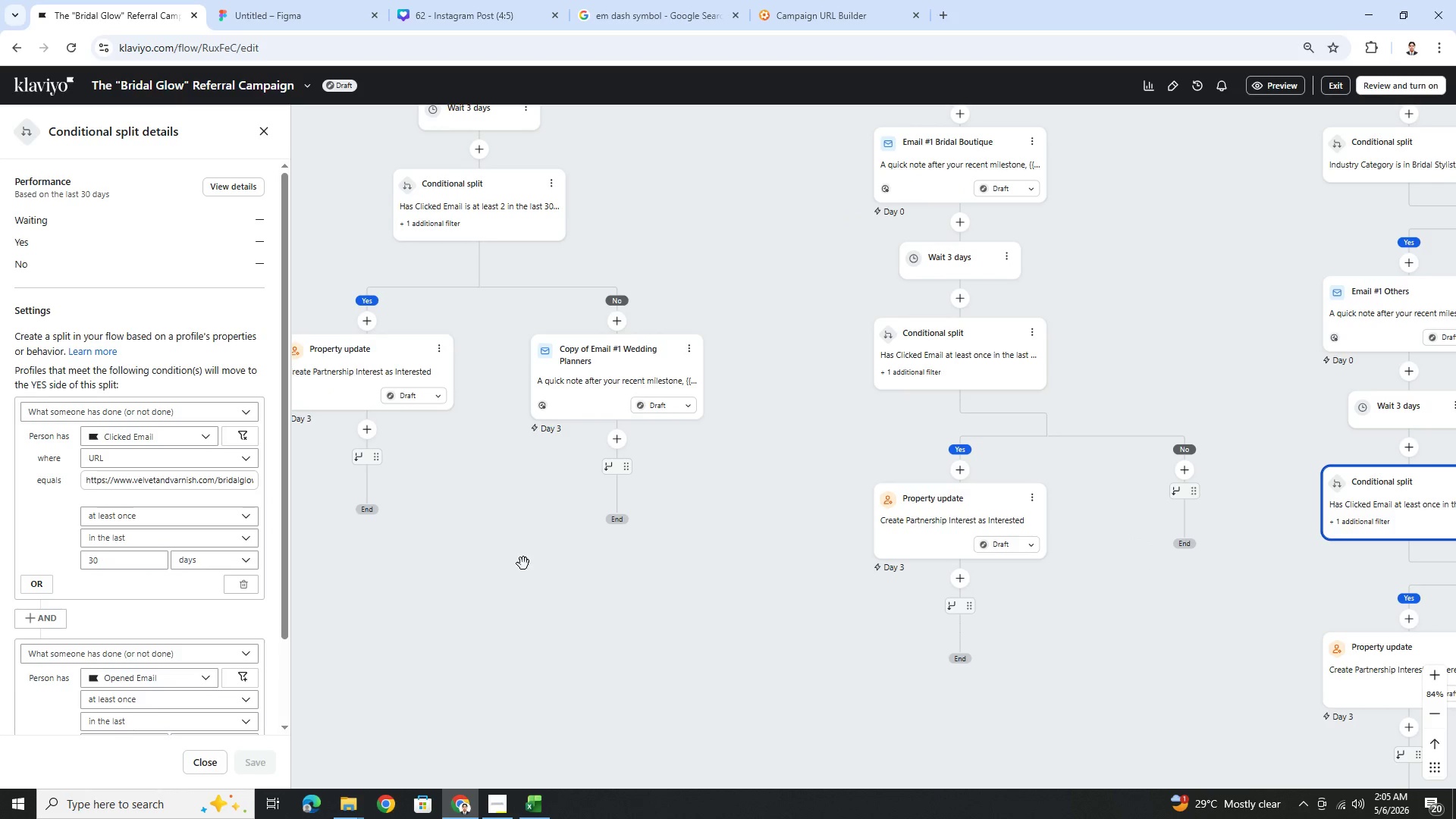 
left_click_drag(start_coordinate=[490, 563], to_coordinate=[723, 599])
 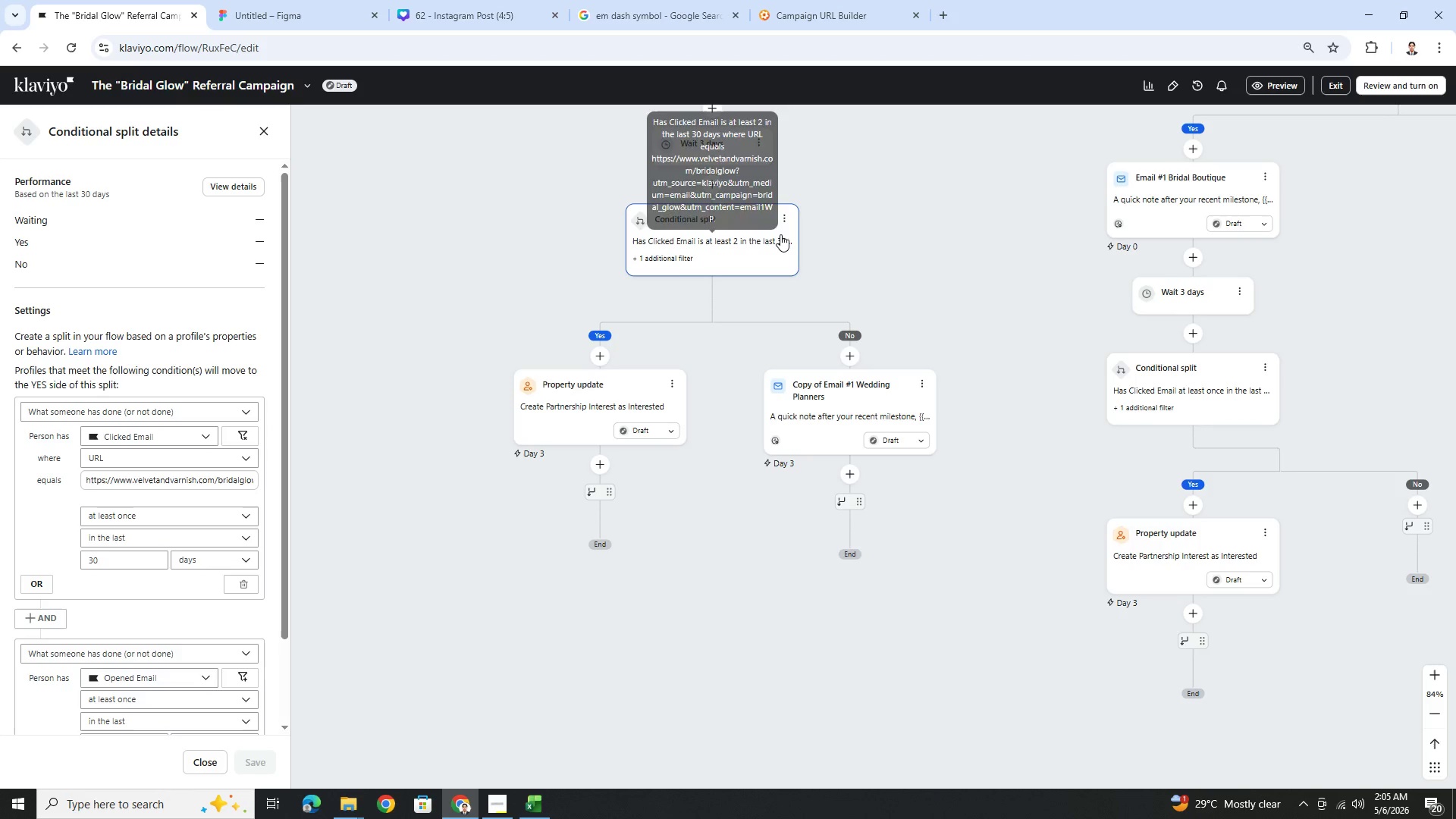 
left_click([782, 216])
 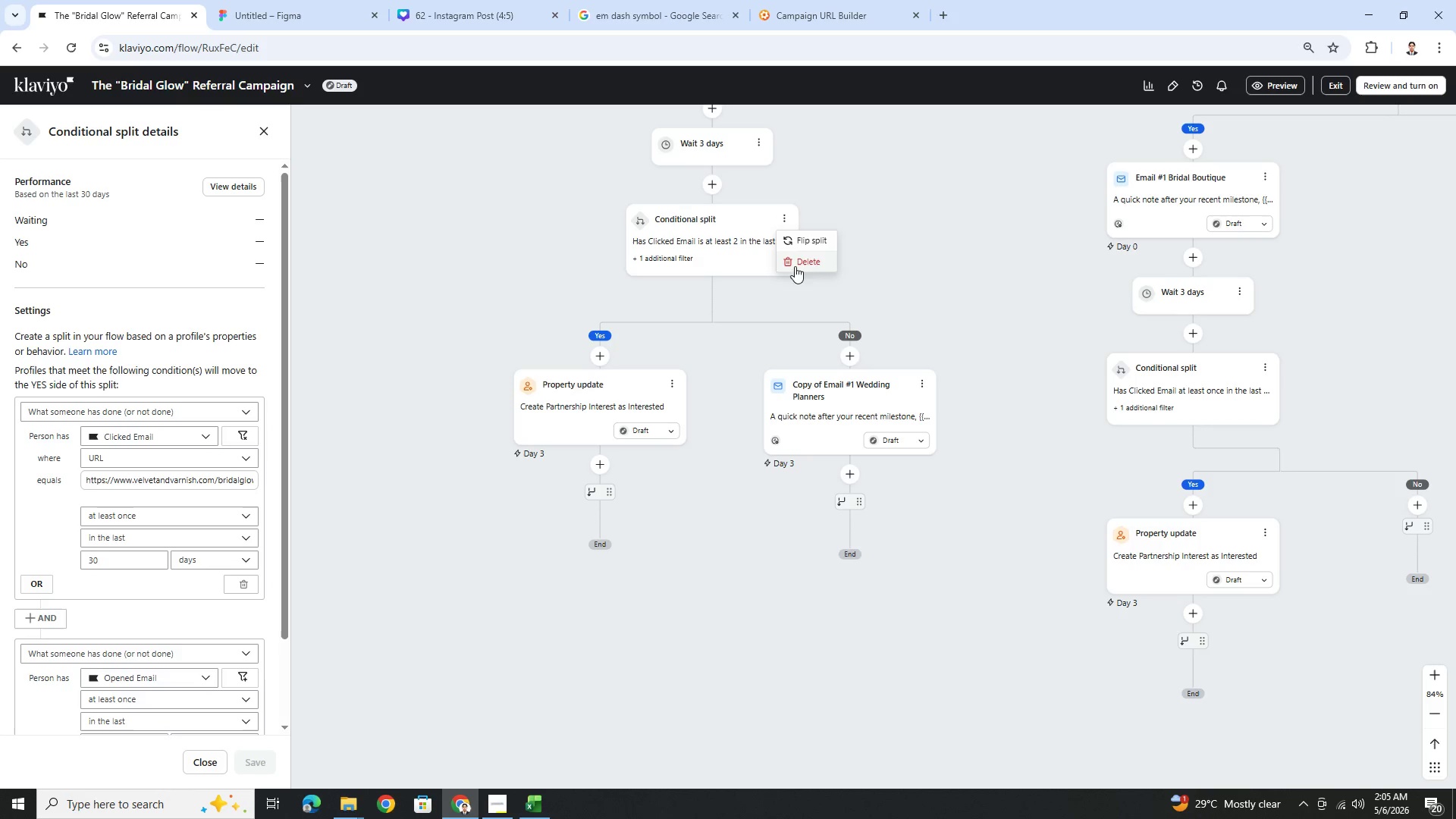 
left_click([709, 245])
 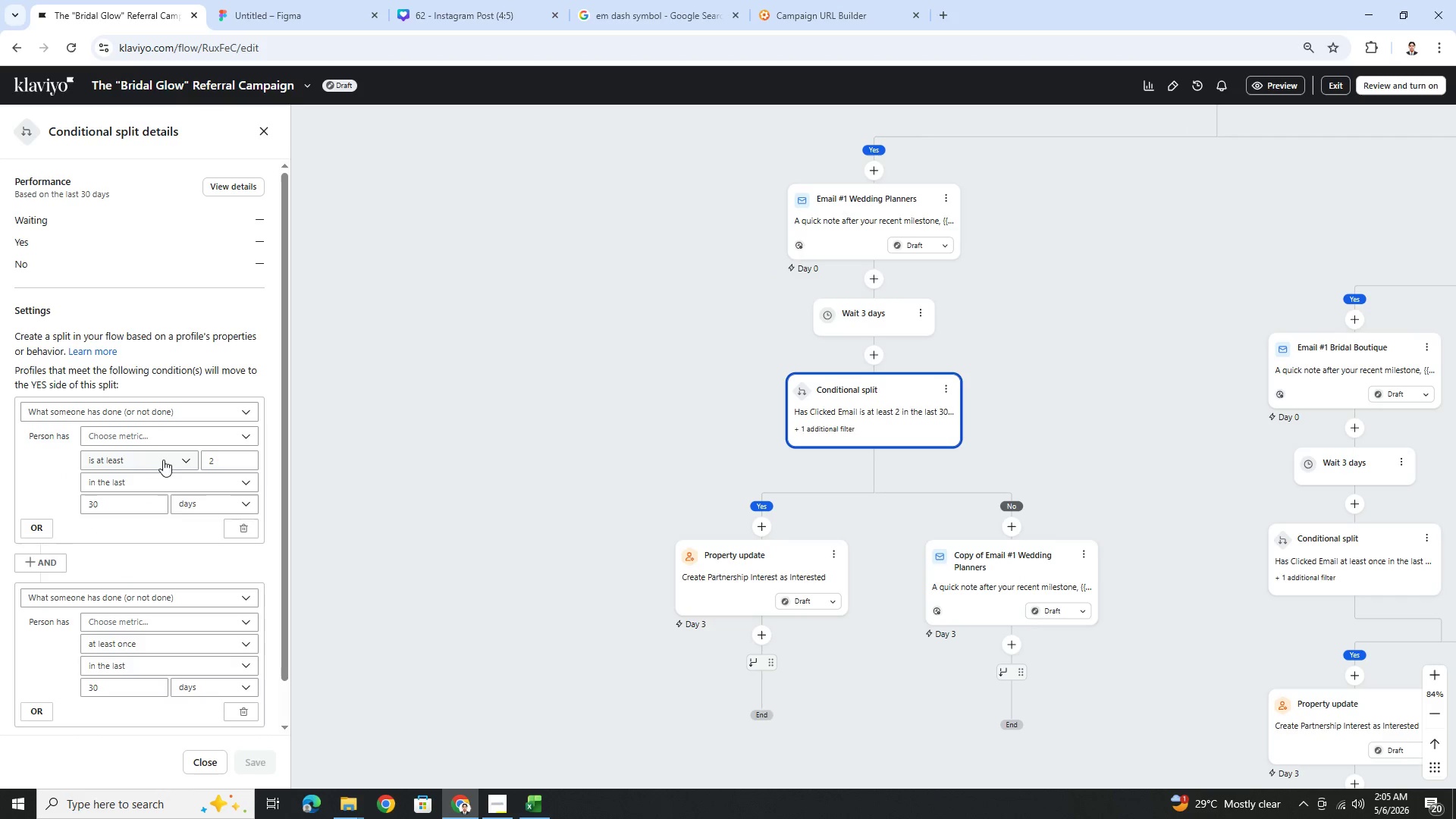 
left_click([218, 460])
 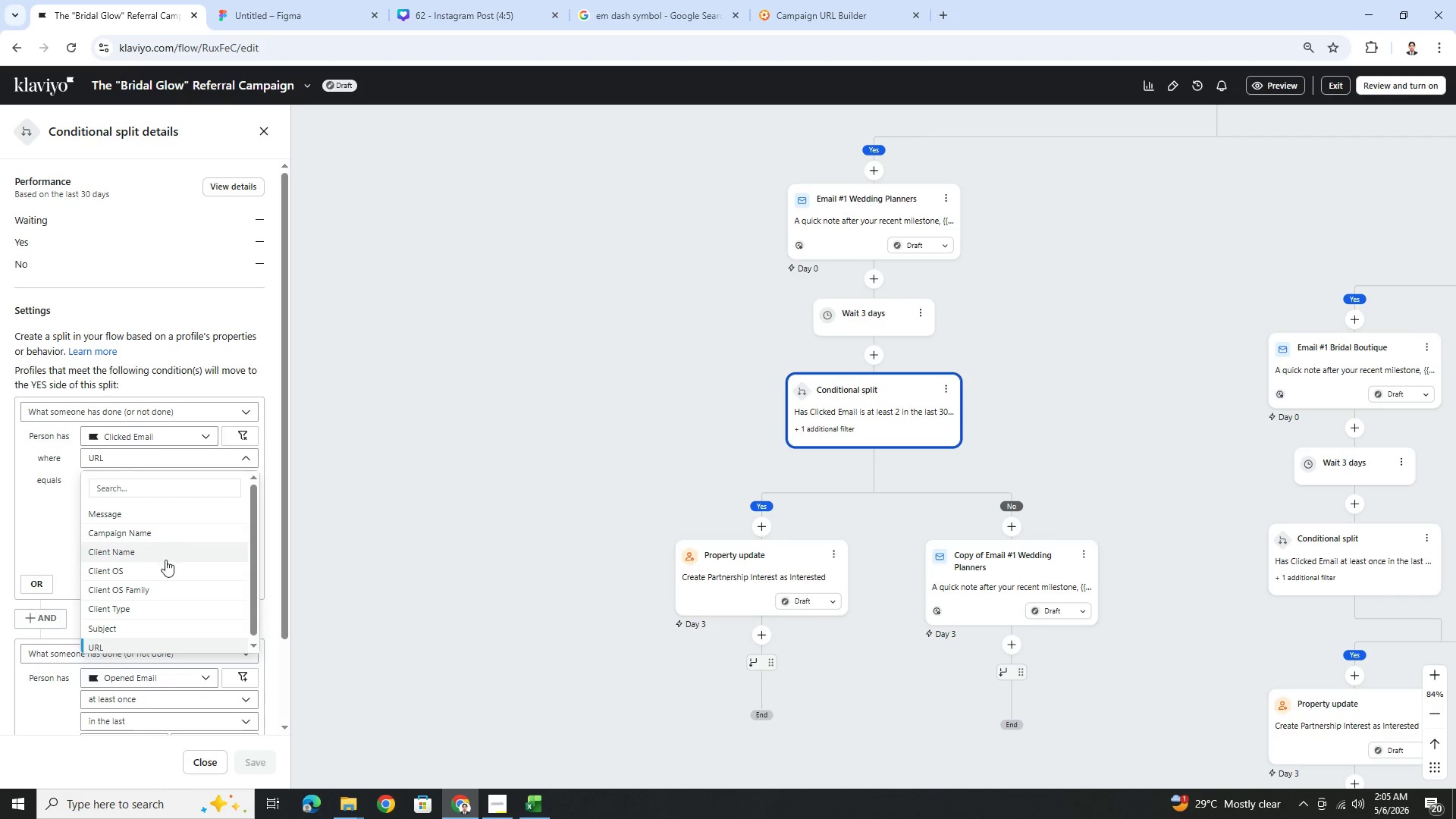 
scroll: coordinate [181, 550], scroll_direction: down, amount: 3.0
 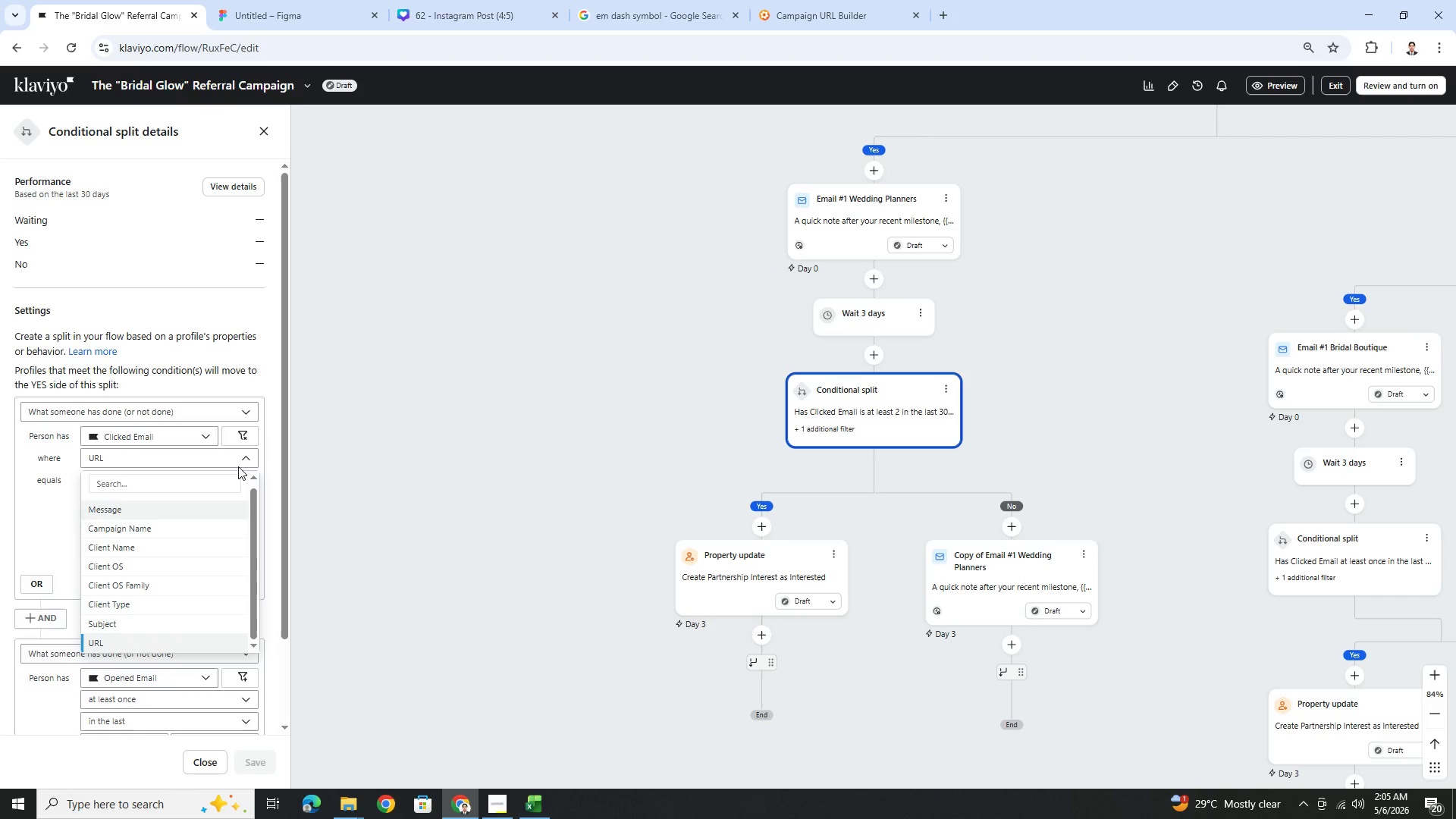 
left_click([243, 452])
 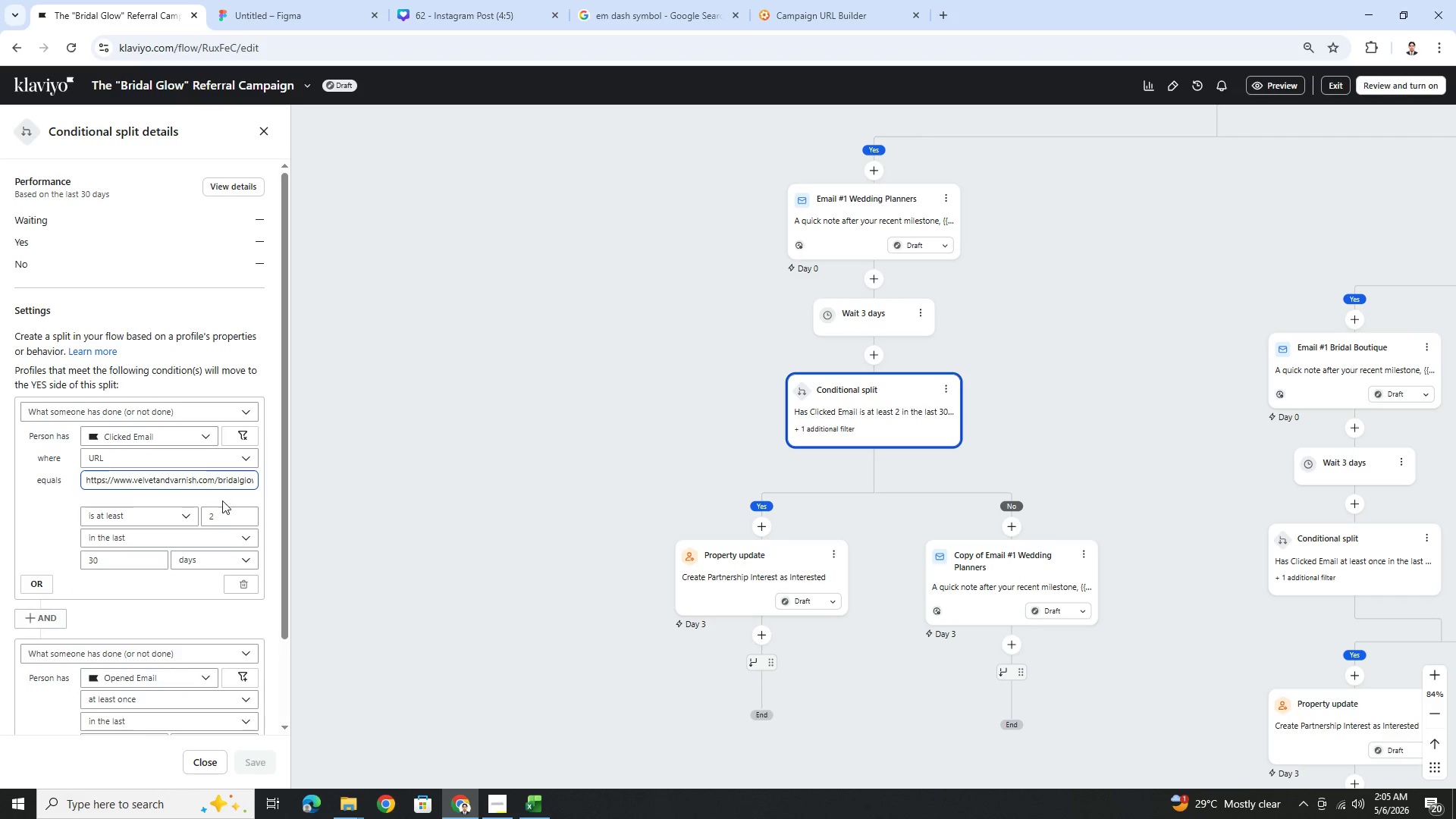 
left_click([190, 513])
 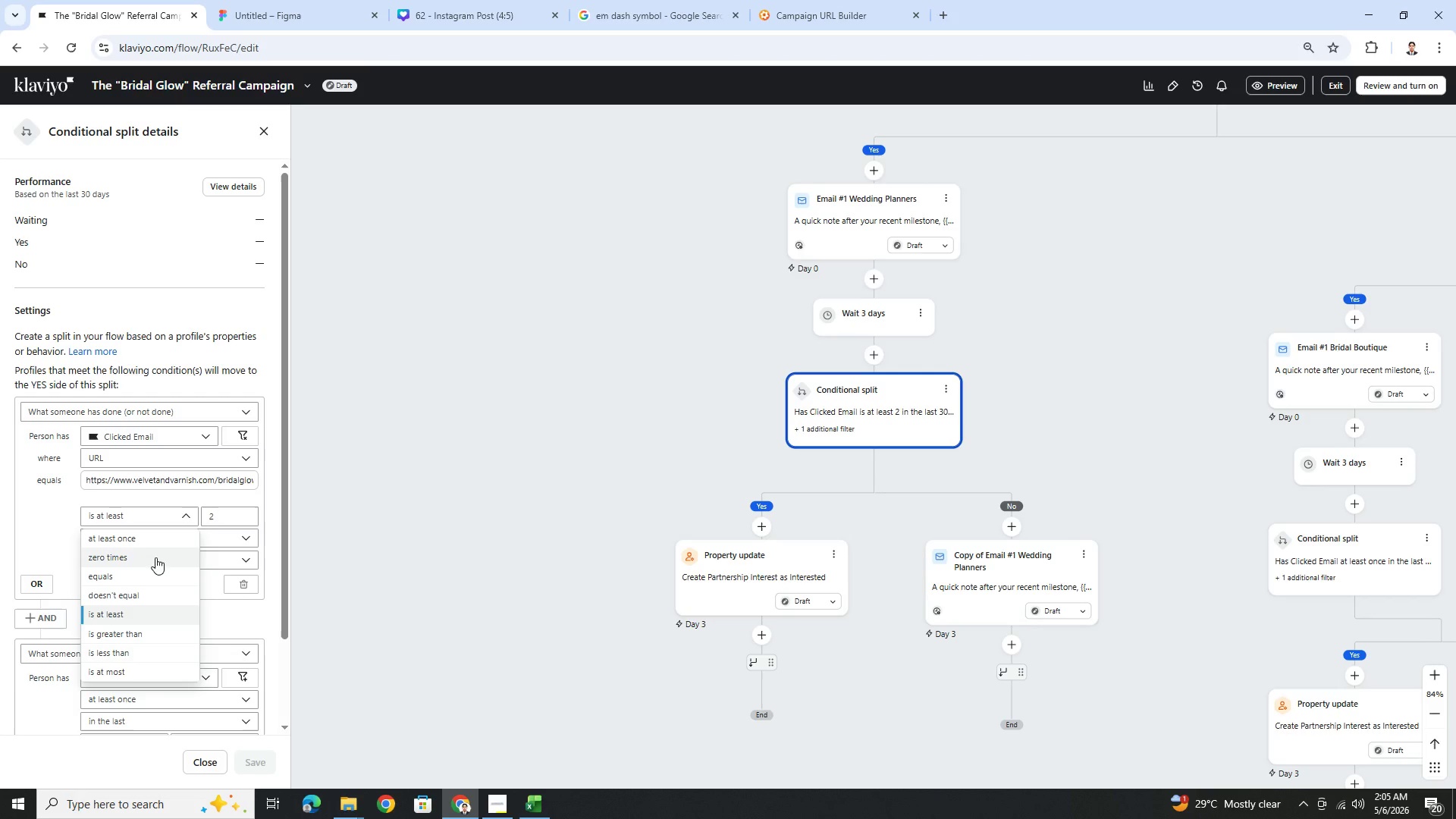 
left_click([155, 541])
 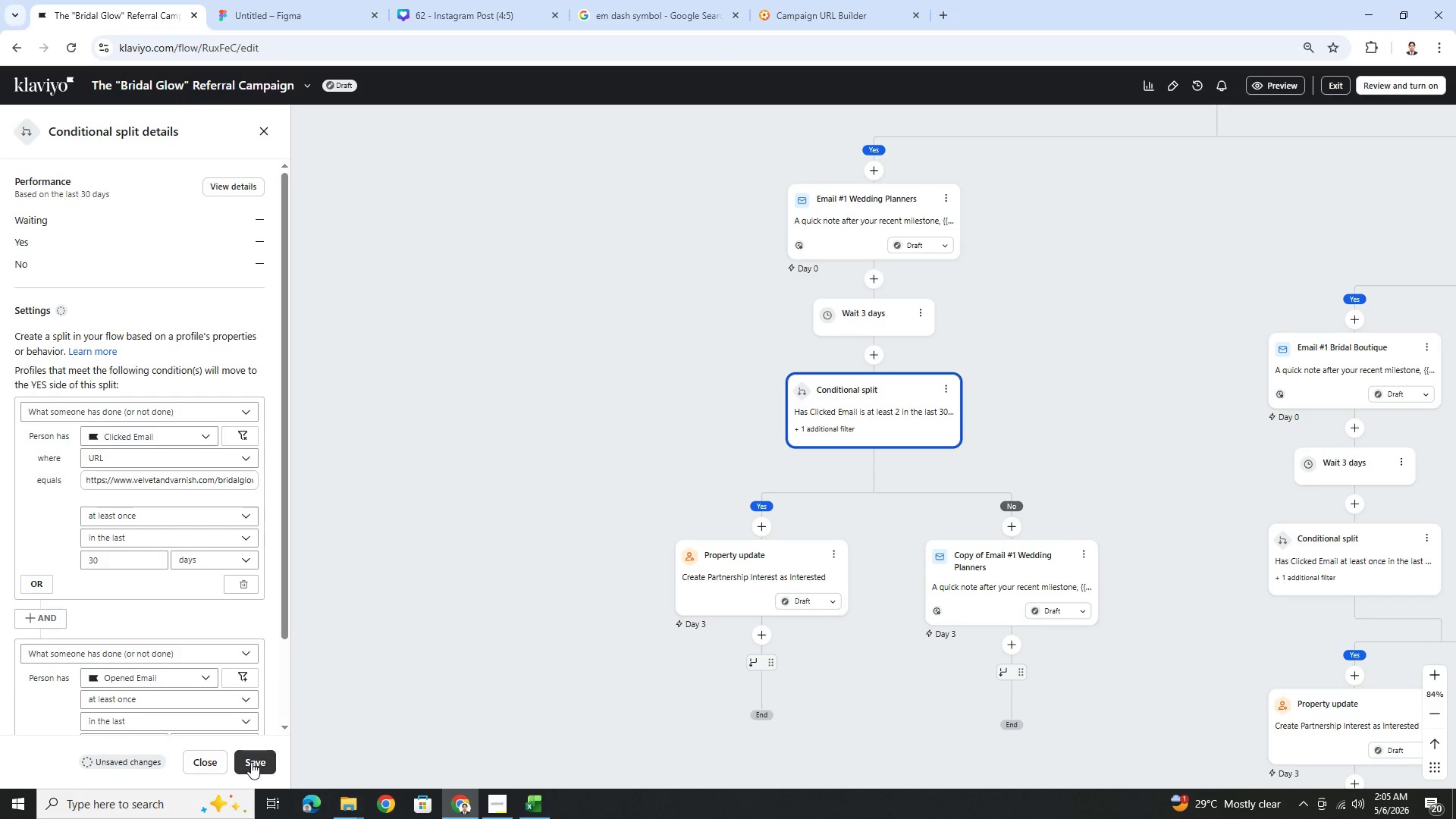 
left_click([252, 763])
 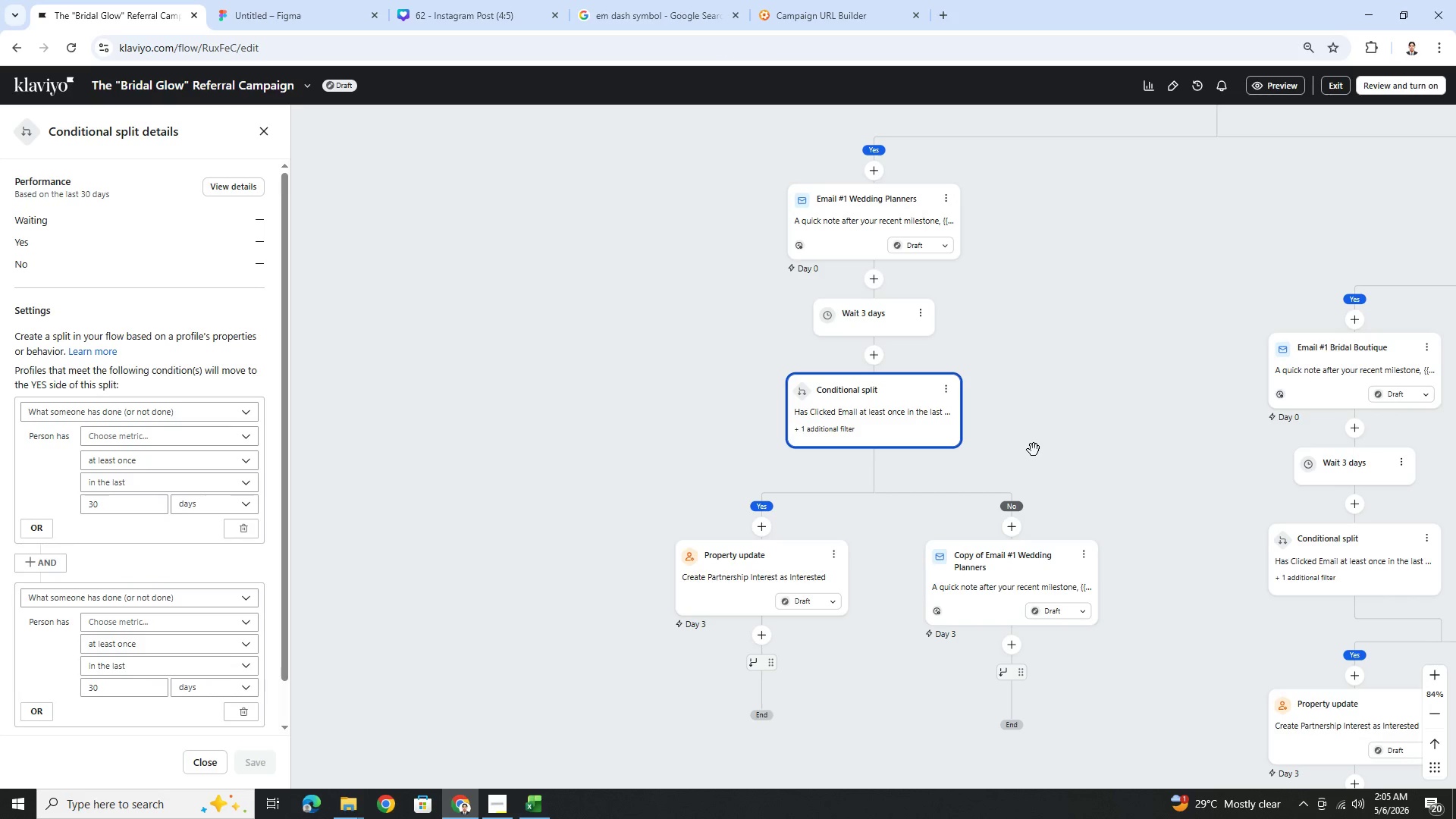 
left_click_drag(start_coordinate=[1095, 453], to_coordinate=[1021, 411])
 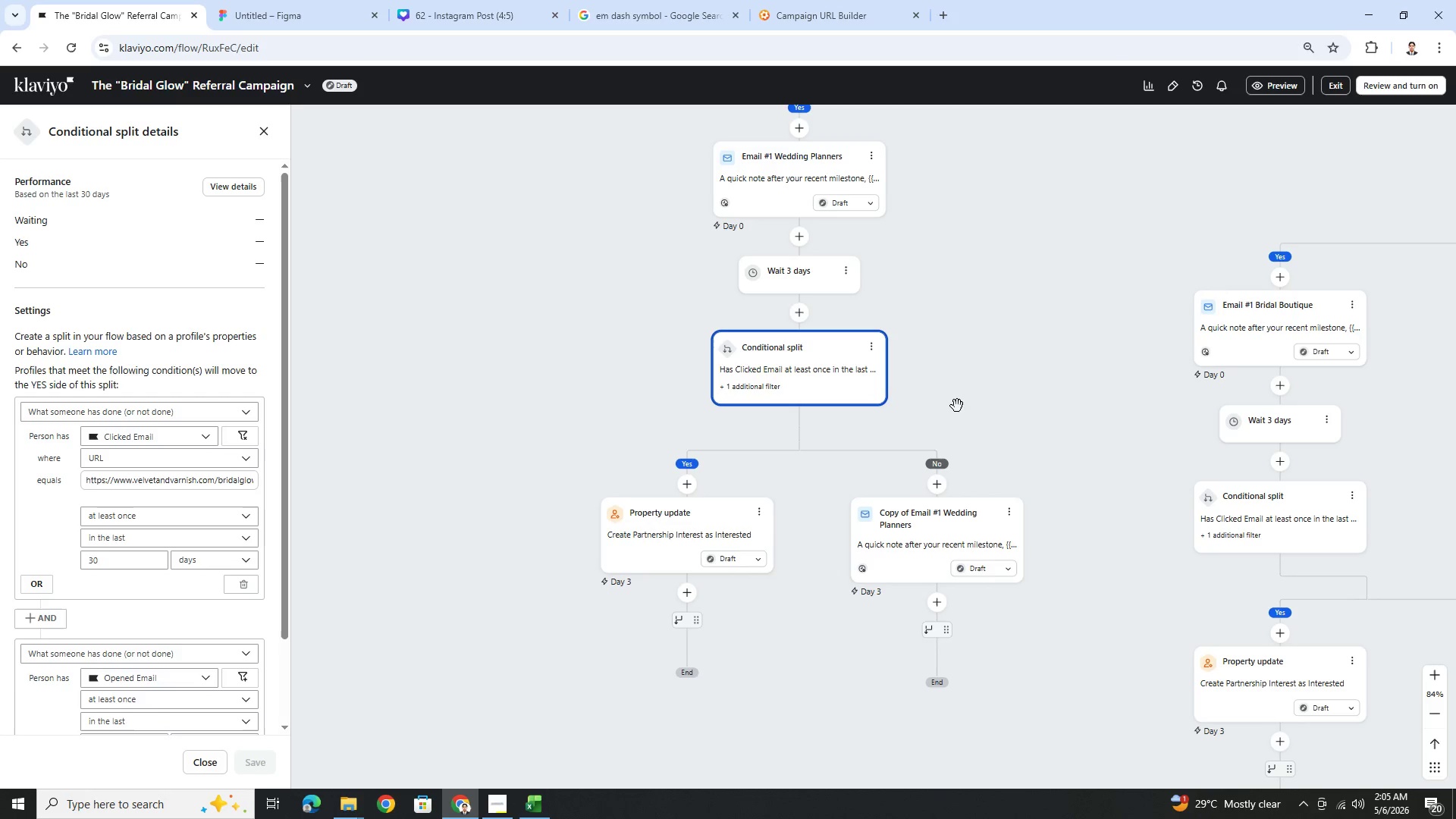 
wait(19.97)
 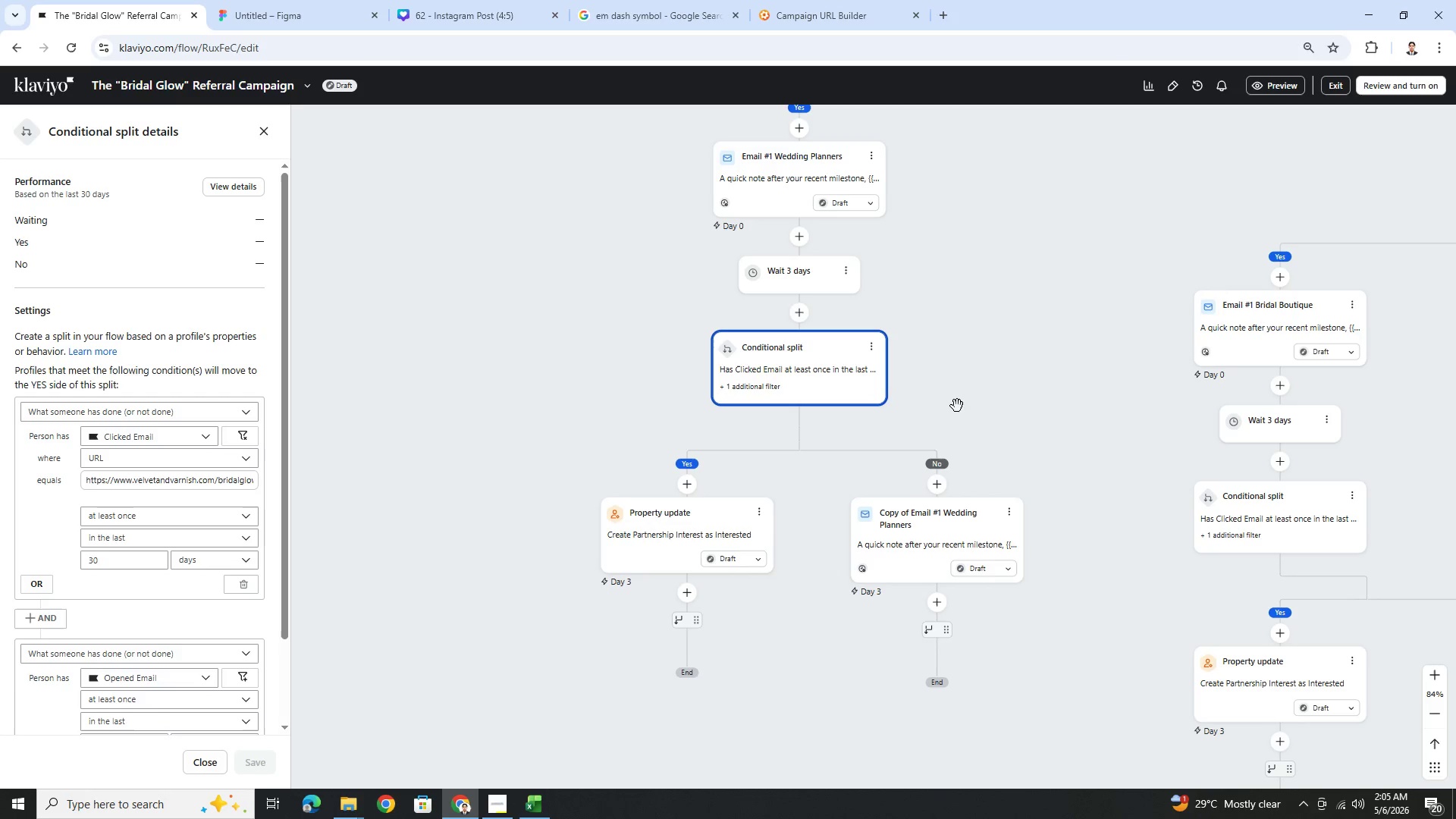 
scroll: coordinate [1127, 450], scroll_direction: down, amount: 2.0
 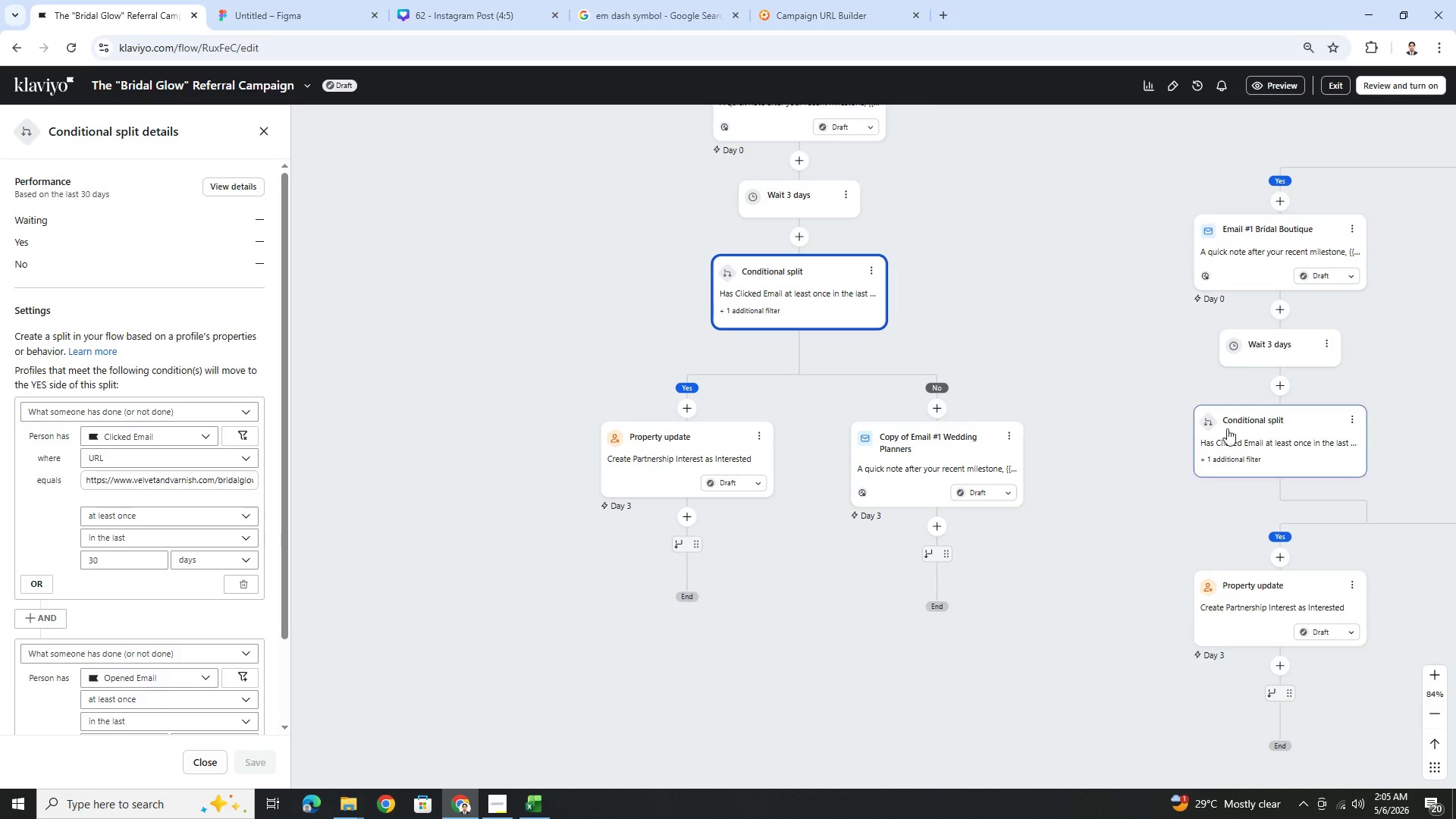 
left_click_drag(start_coordinate=[1126, 397], to_coordinate=[655, 485])
 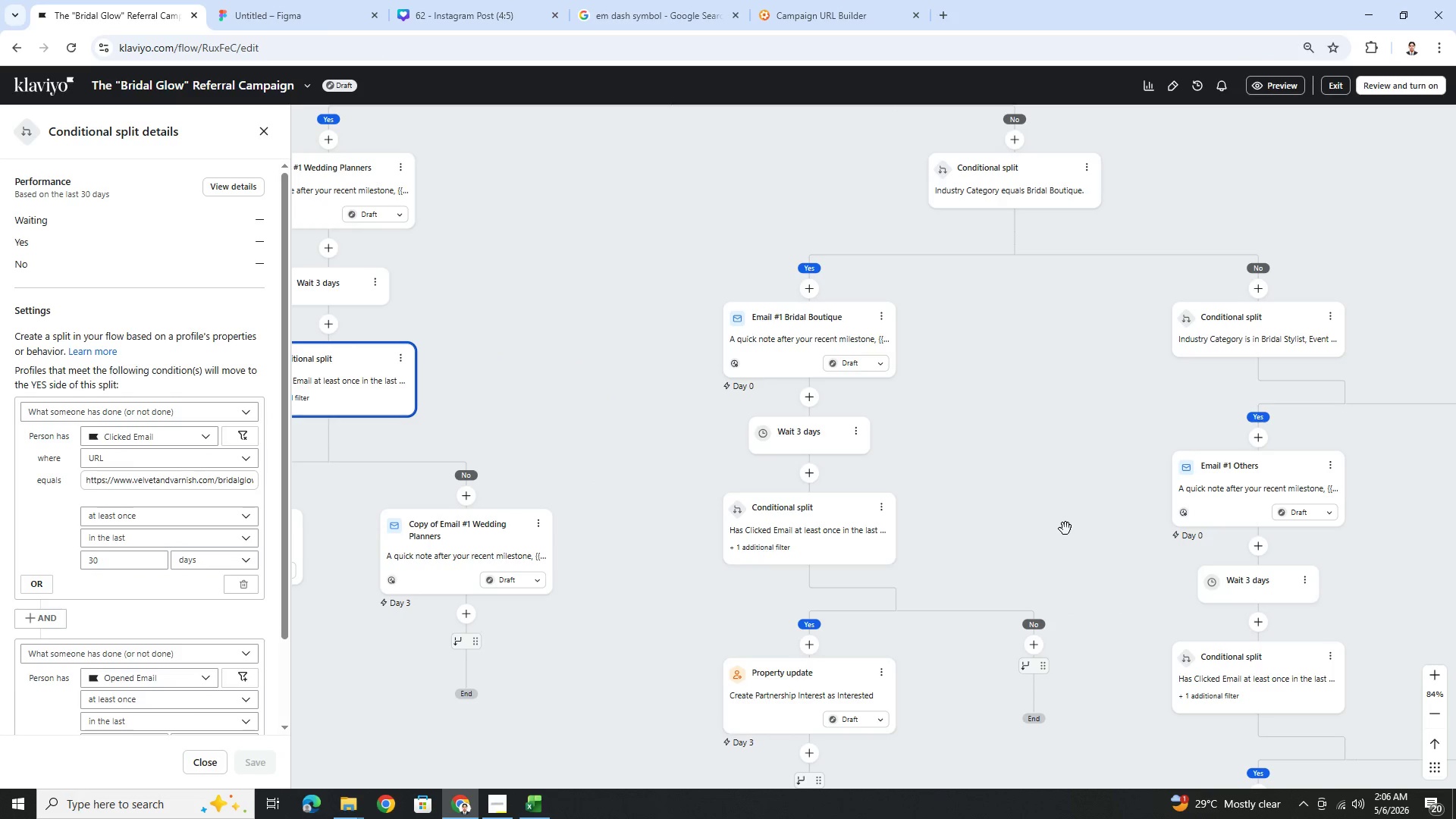 
left_click_drag(start_coordinate=[1065, 529], to_coordinate=[862, 484])
 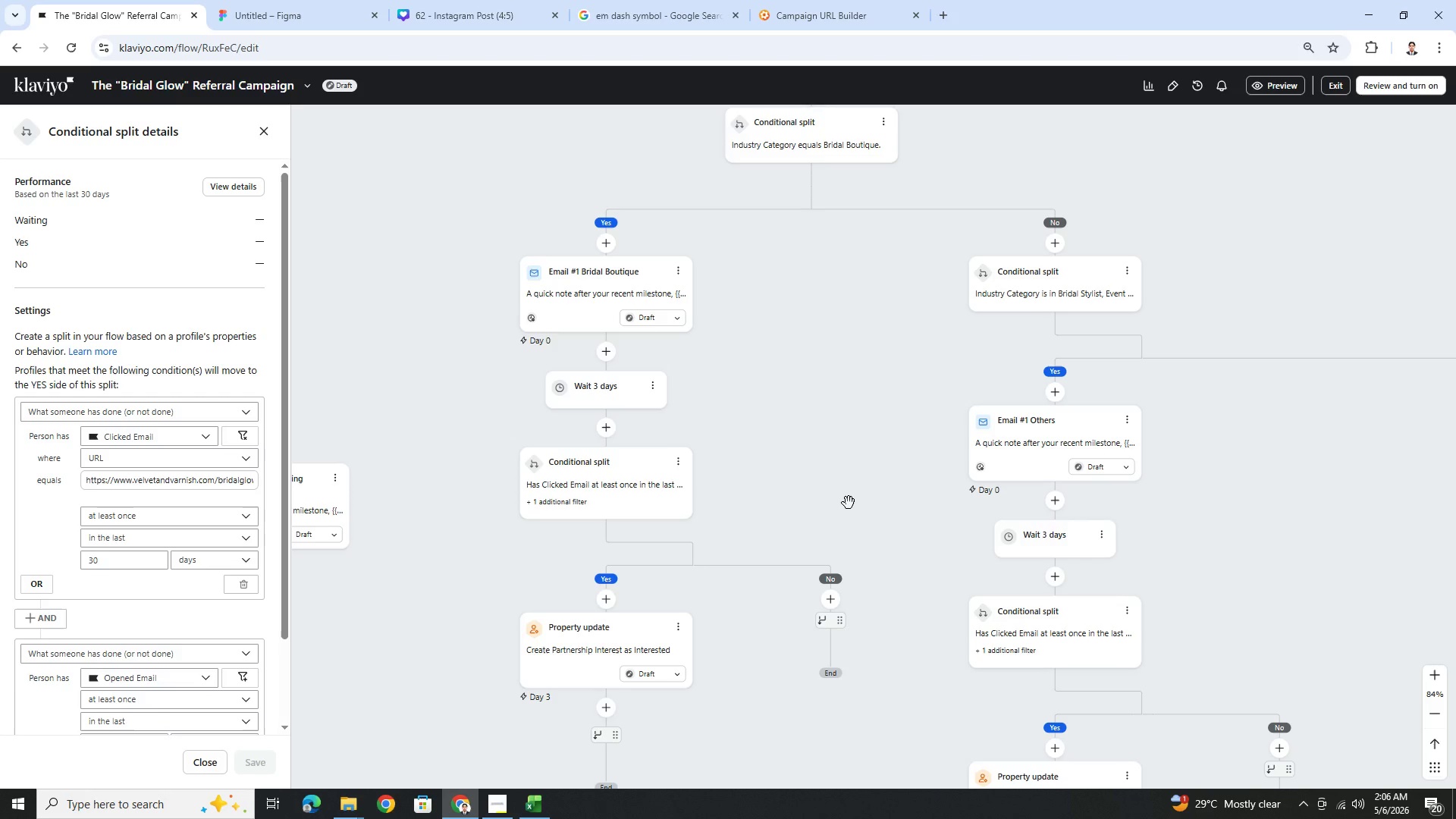 
wait(27.06)
 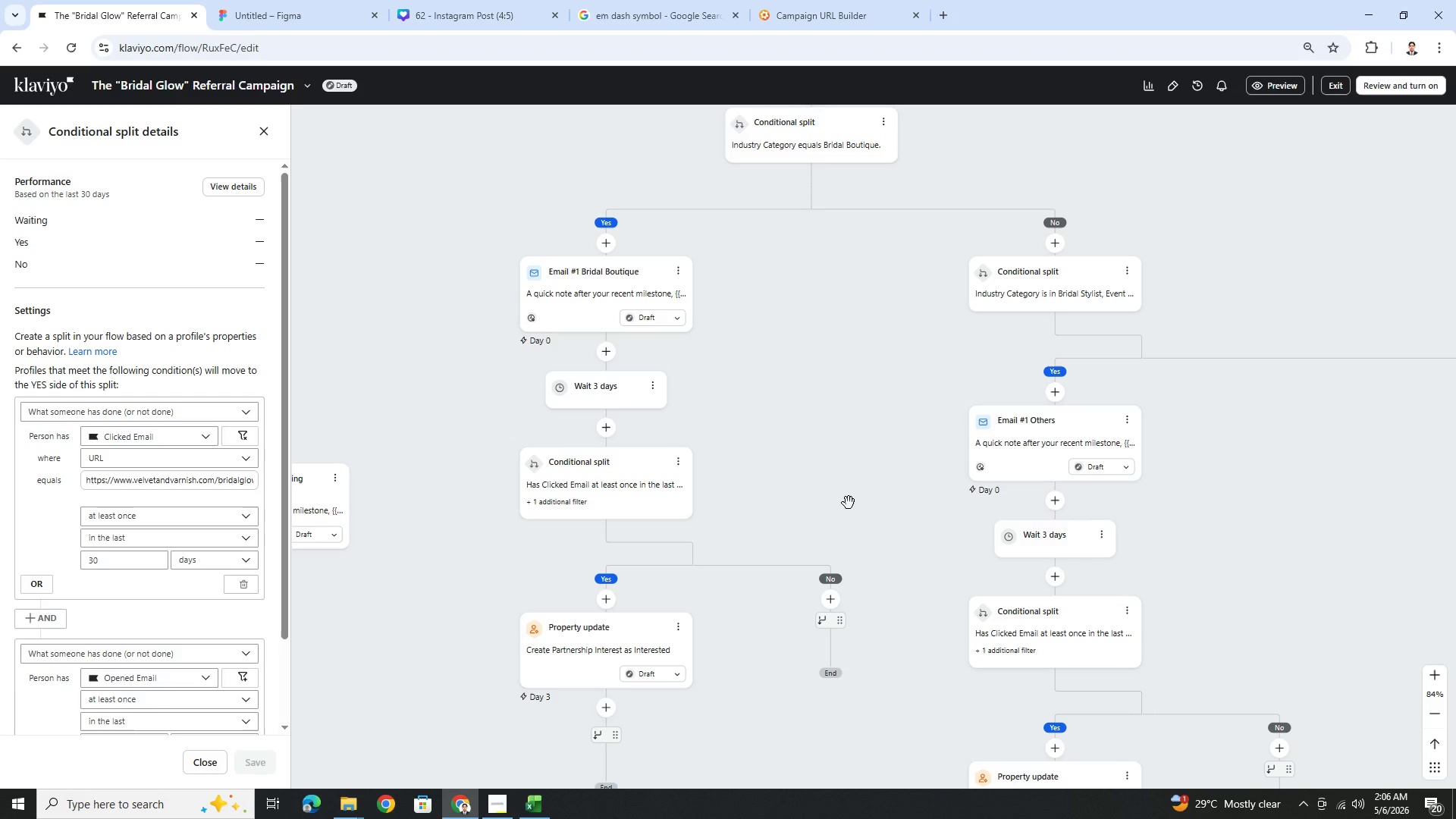 
left_click_drag(start_coordinate=[849, 502], to_coordinate=[1054, 496])
 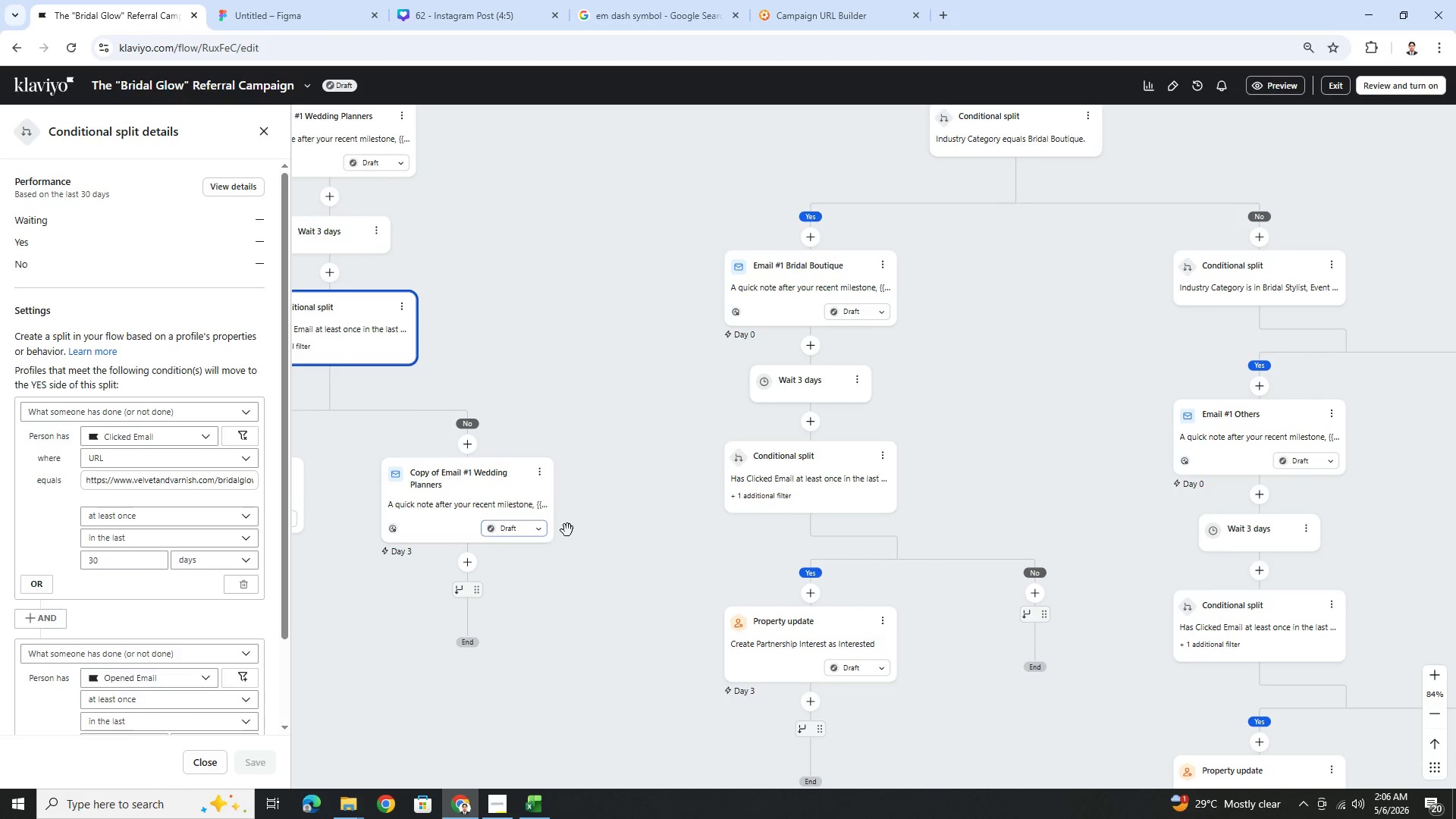 
left_click_drag(start_coordinate=[690, 551], to_coordinate=[934, 594])
 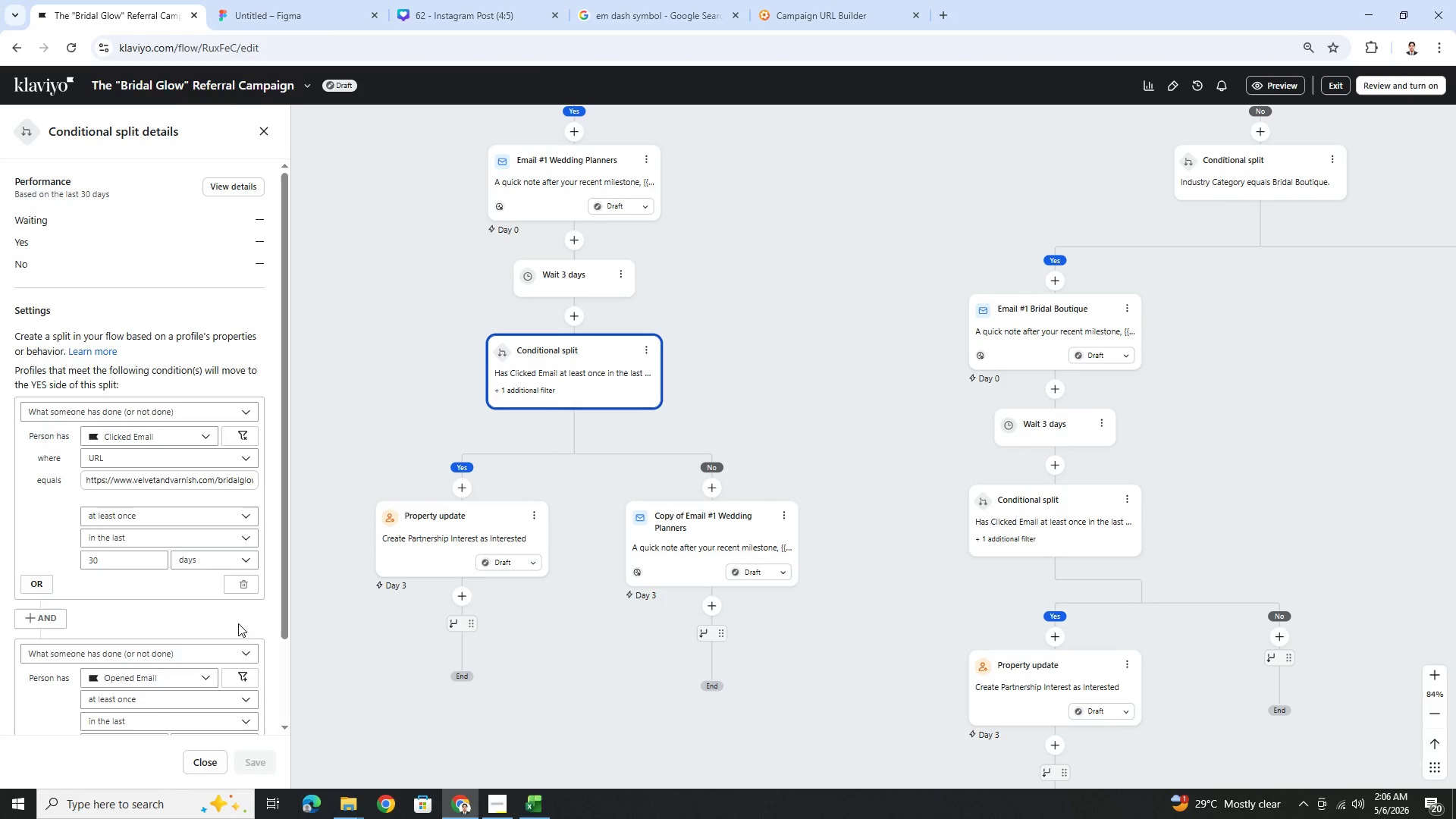 
scroll: coordinate [224, 690], scroll_direction: down, amount: 2.0
 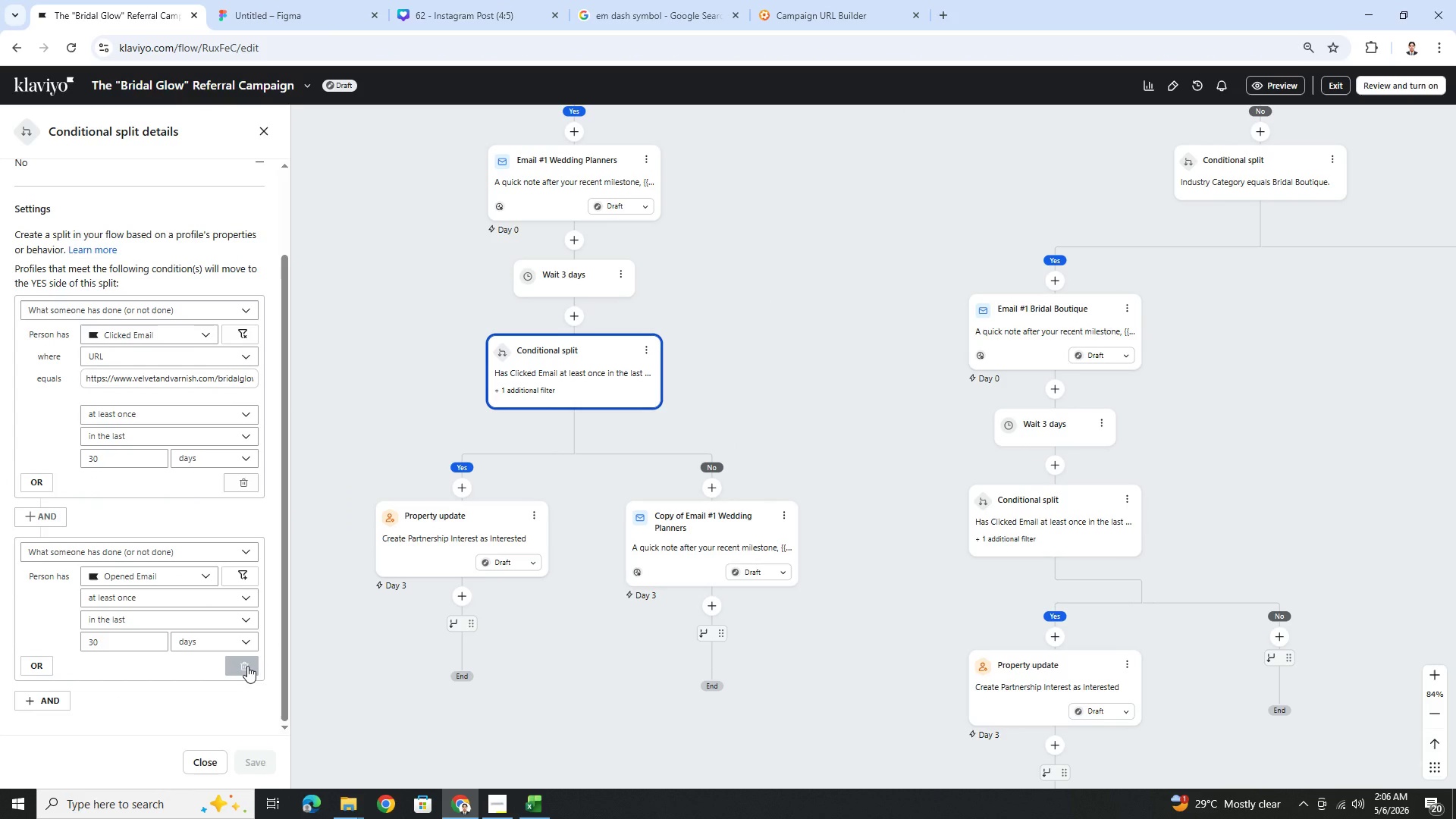 
left_click([247, 666])
 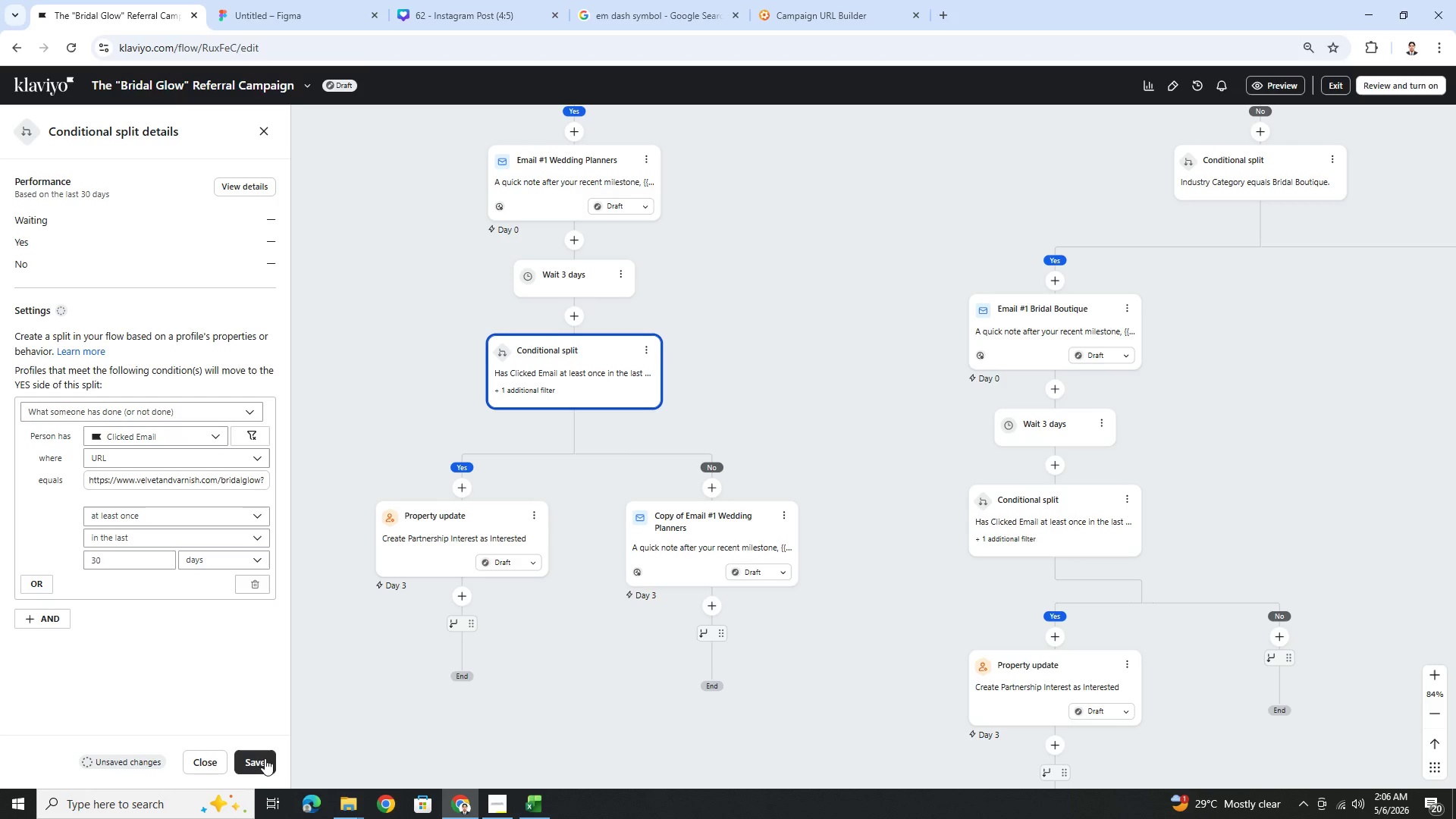 
left_click([266, 759])
 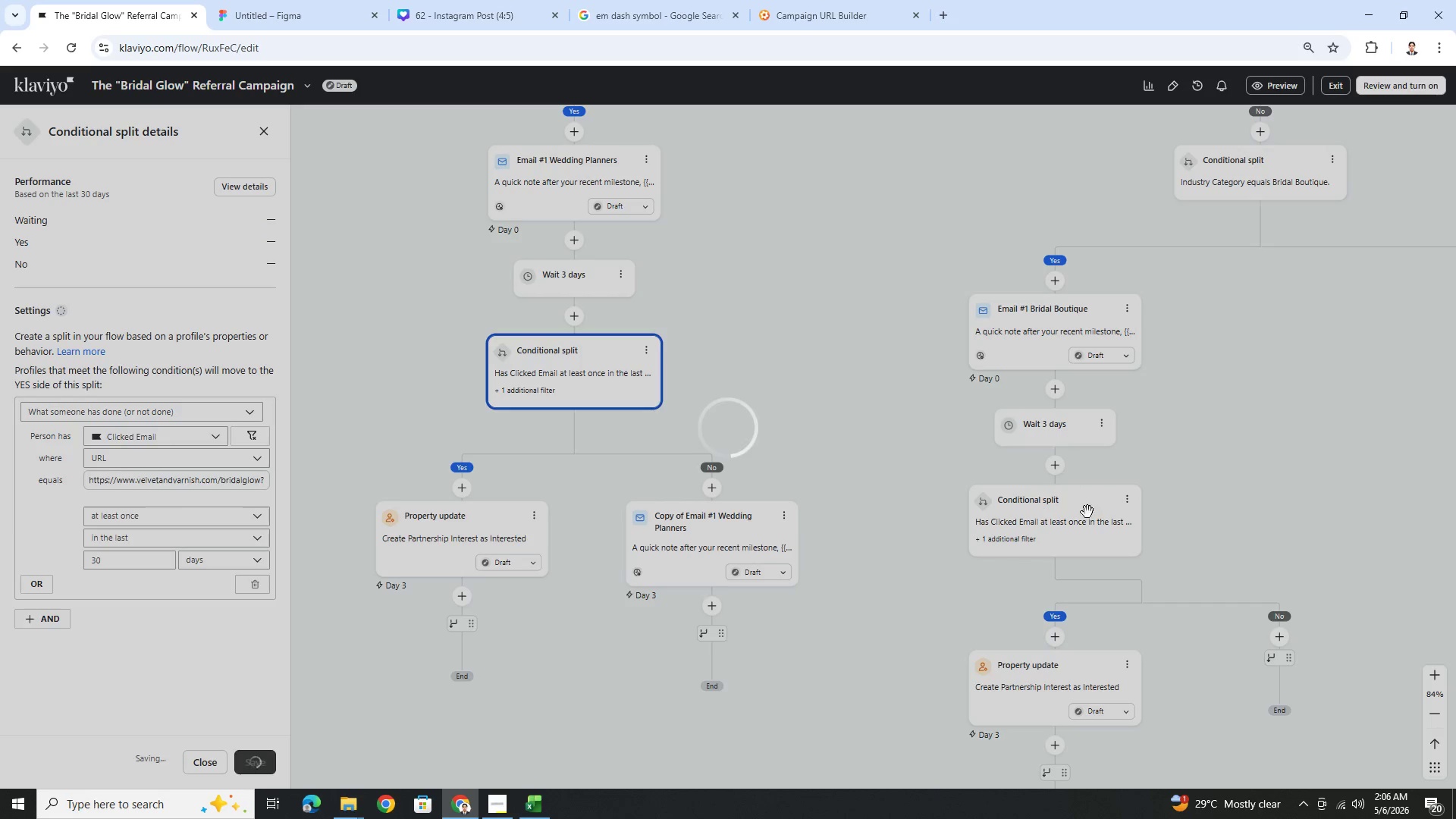 
left_click([1081, 525])
 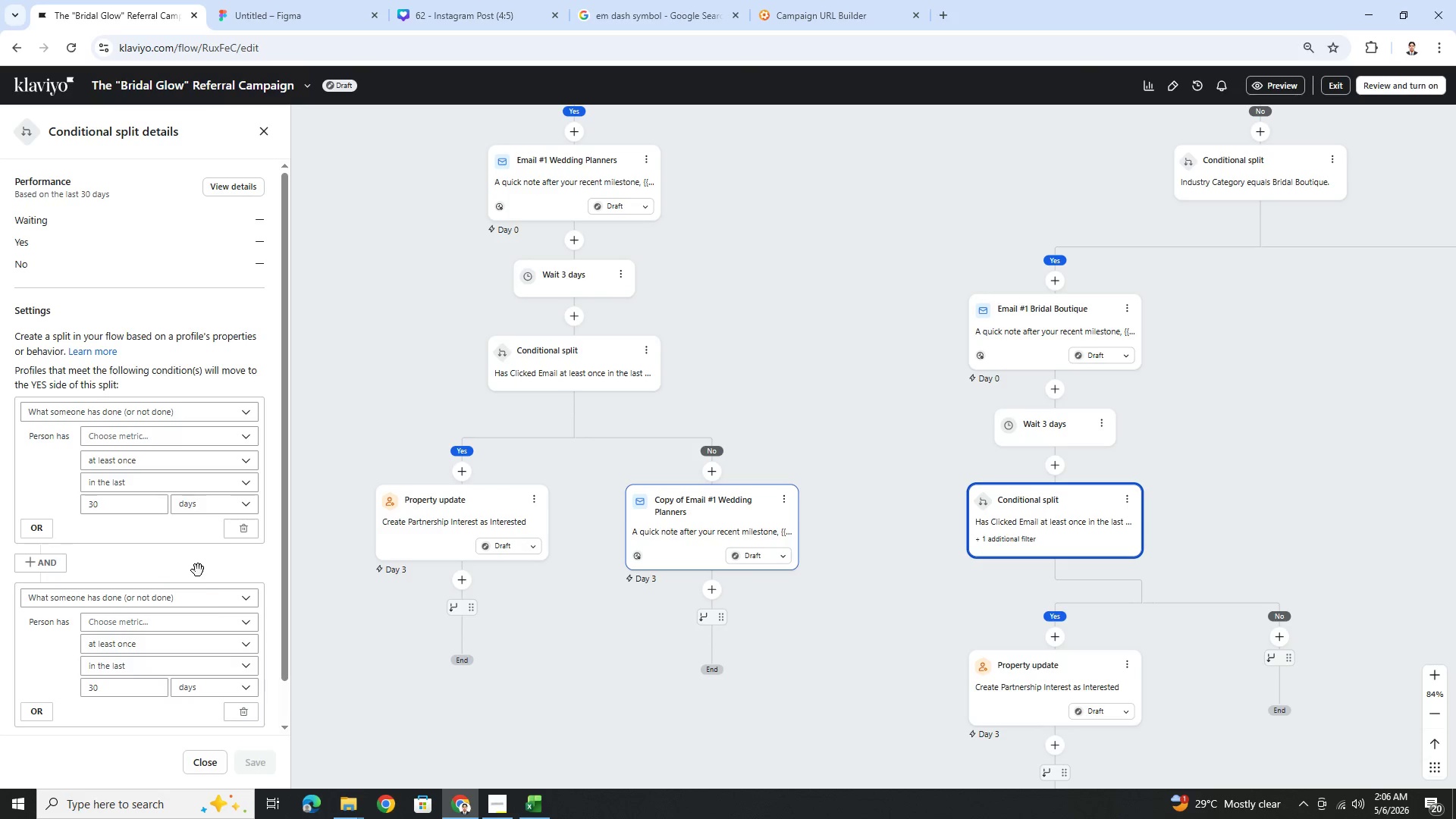 
scroll: coordinate [227, 648], scroll_direction: down, amount: 3.0
 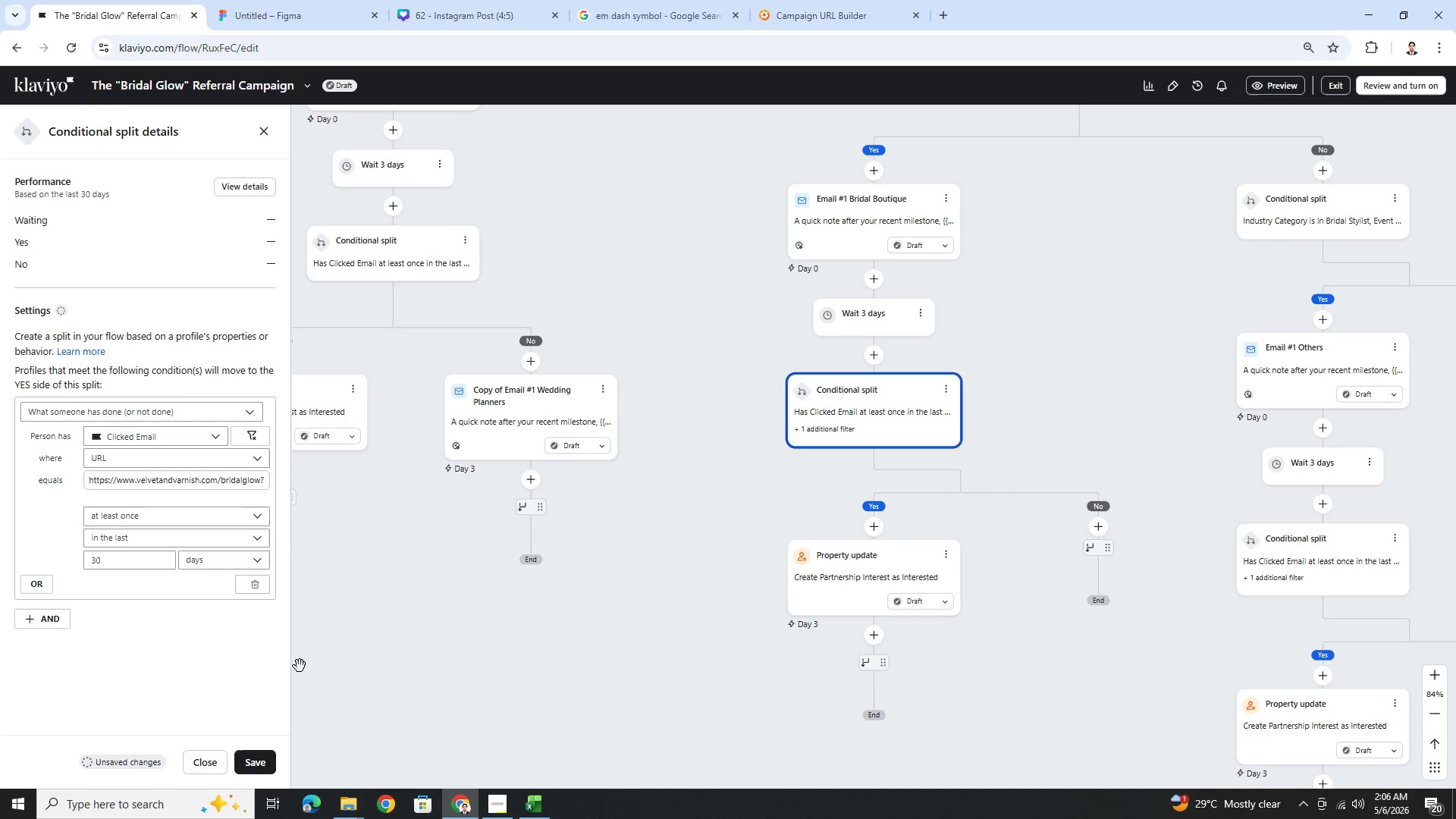 
left_click([259, 753])
 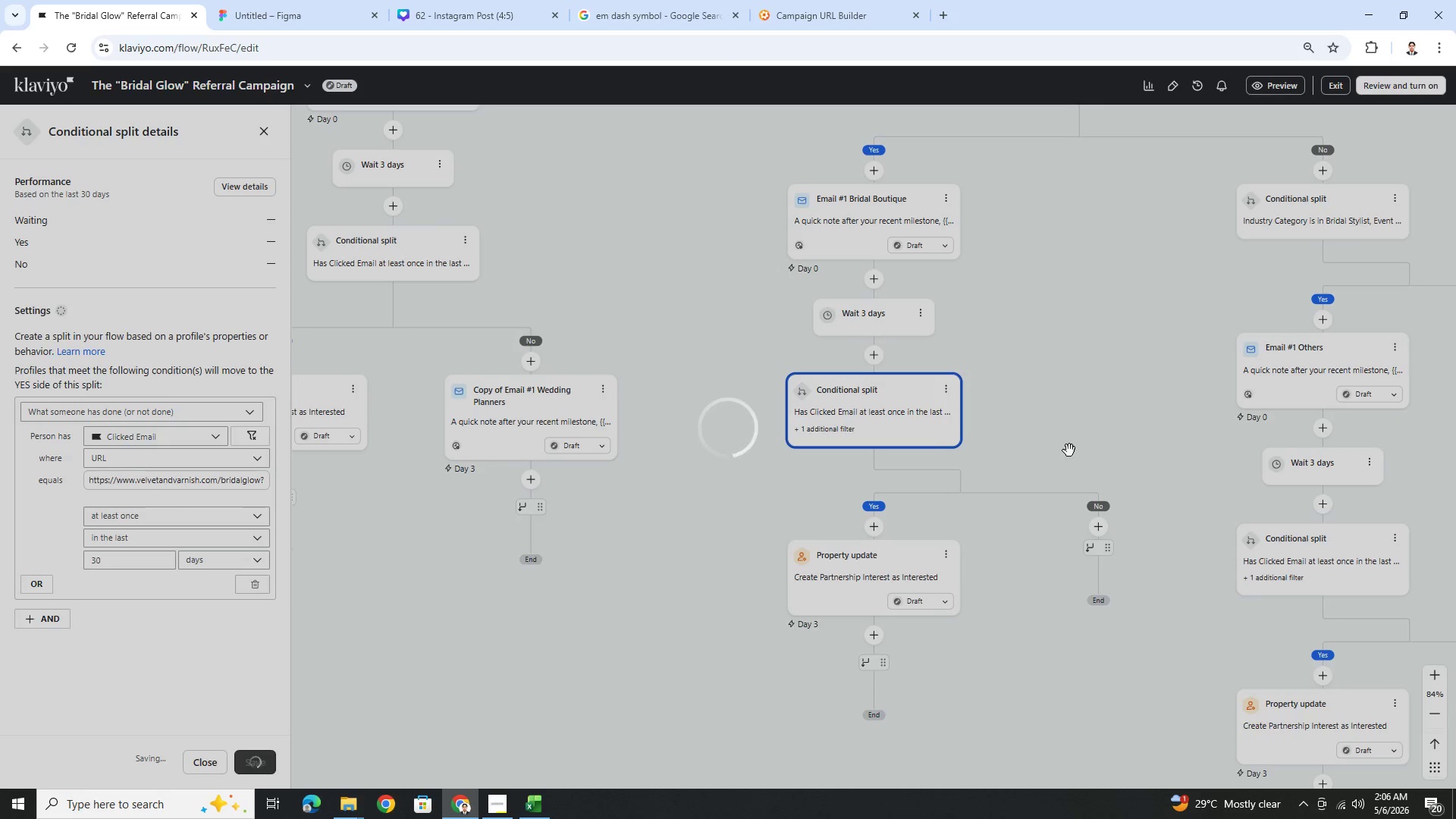 
left_click_drag(start_coordinate=[1078, 441], to_coordinate=[761, 430])
 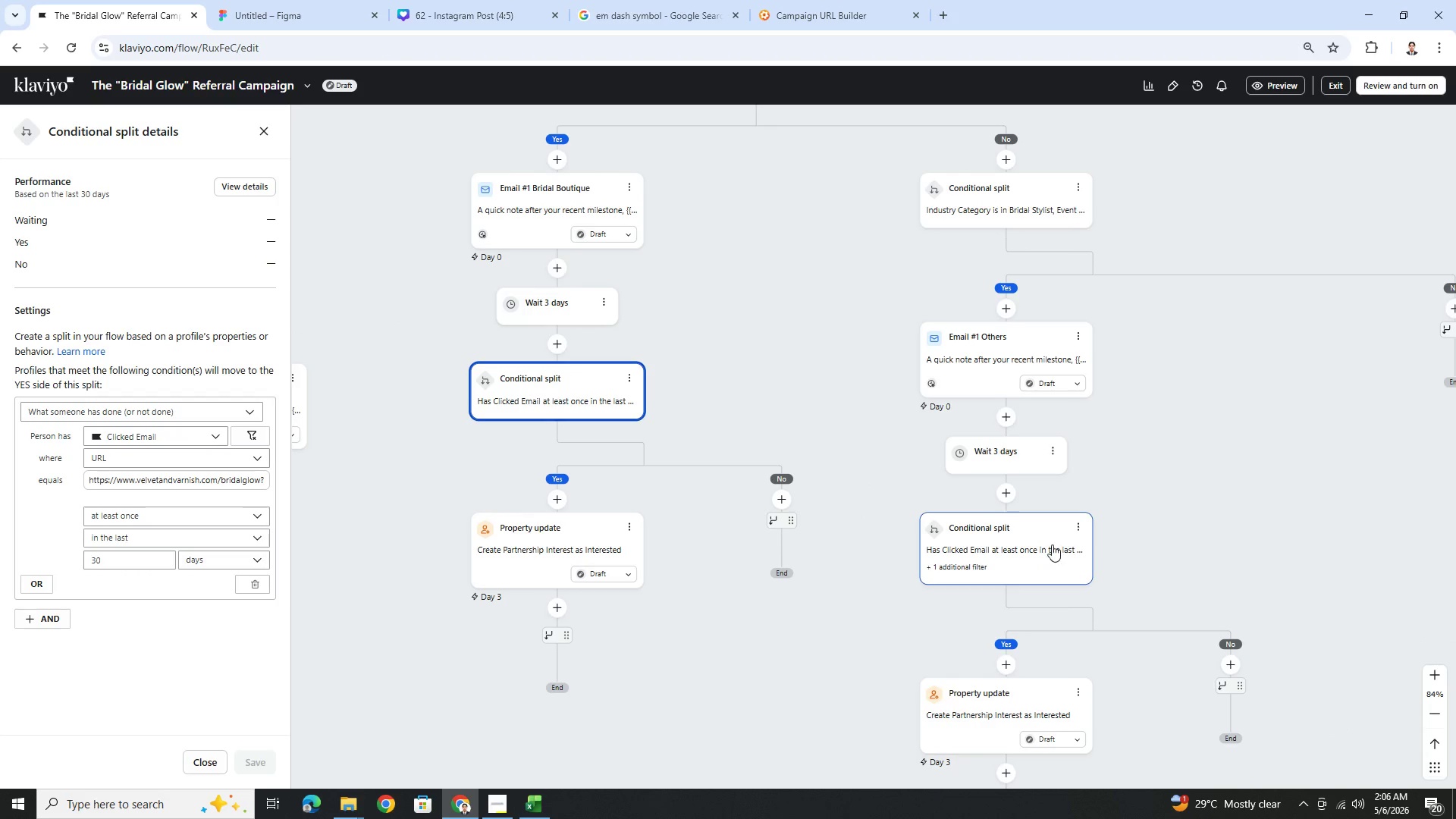 
left_click([1042, 548])
 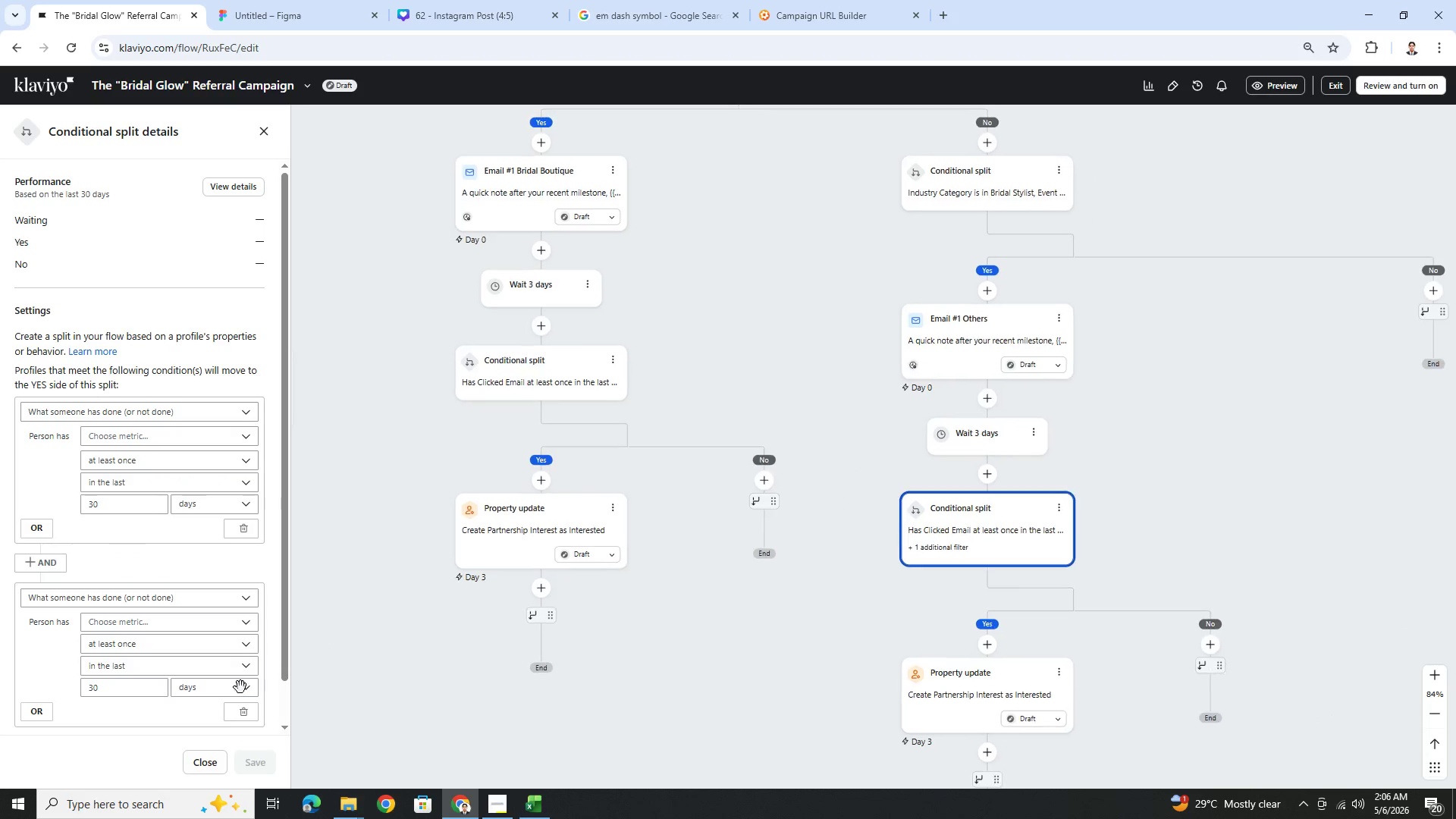 
scroll: coordinate [215, 695], scroll_direction: down, amount: 3.0
 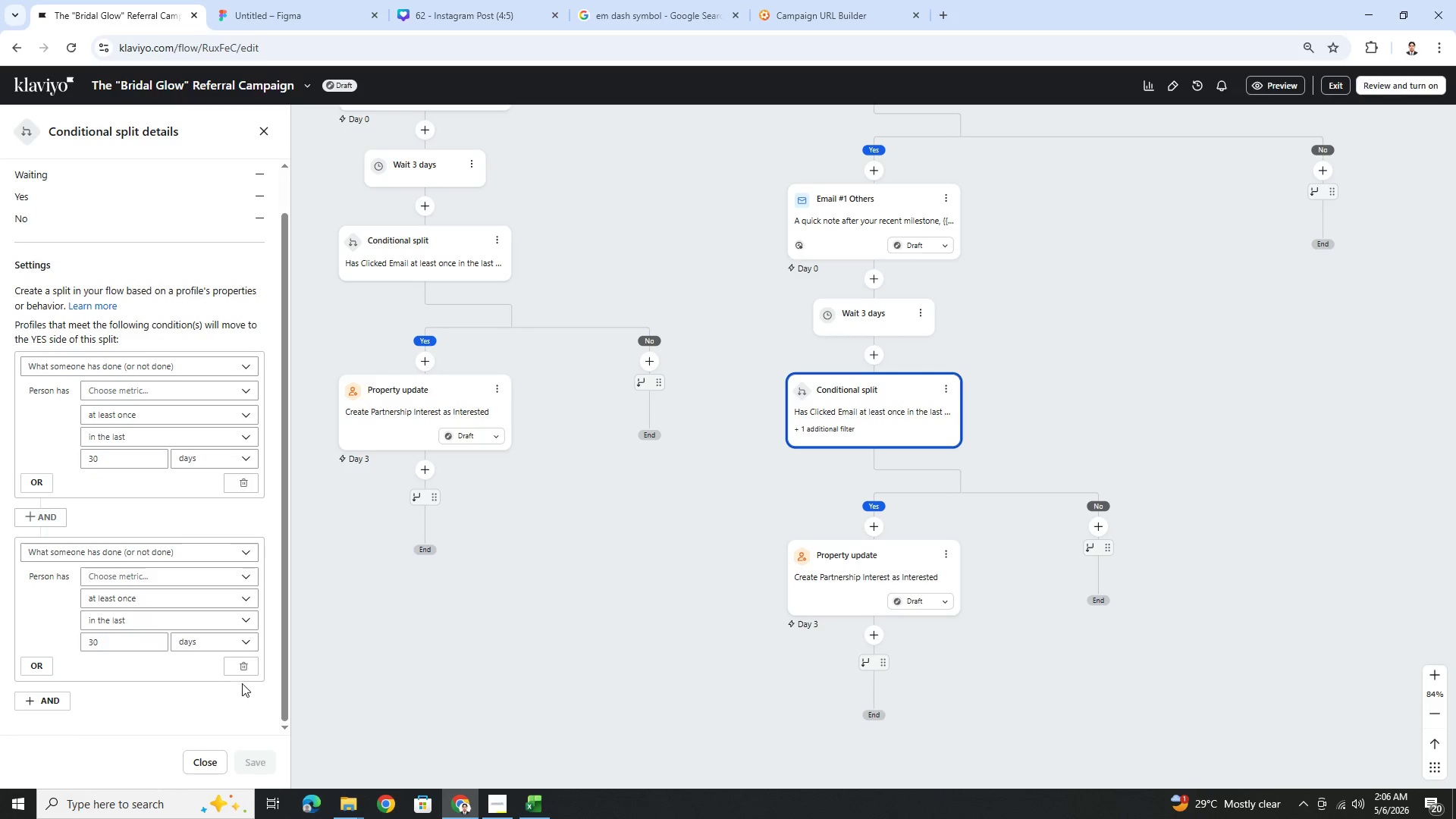 
left_click([243, 671])
 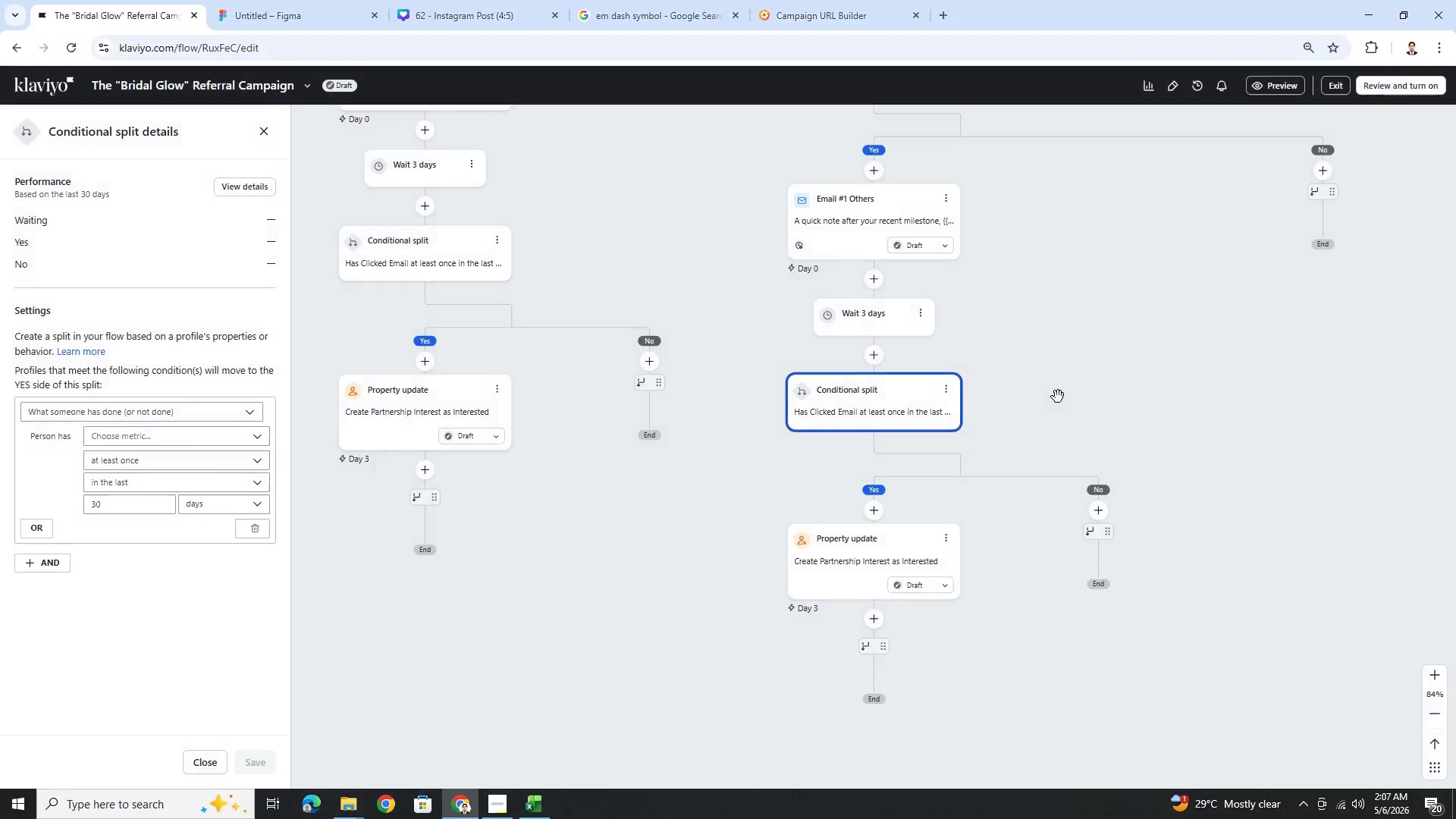 
left_click_drag(start_coordinate=[1041, 397], to_coordinate=[1264, 430])
 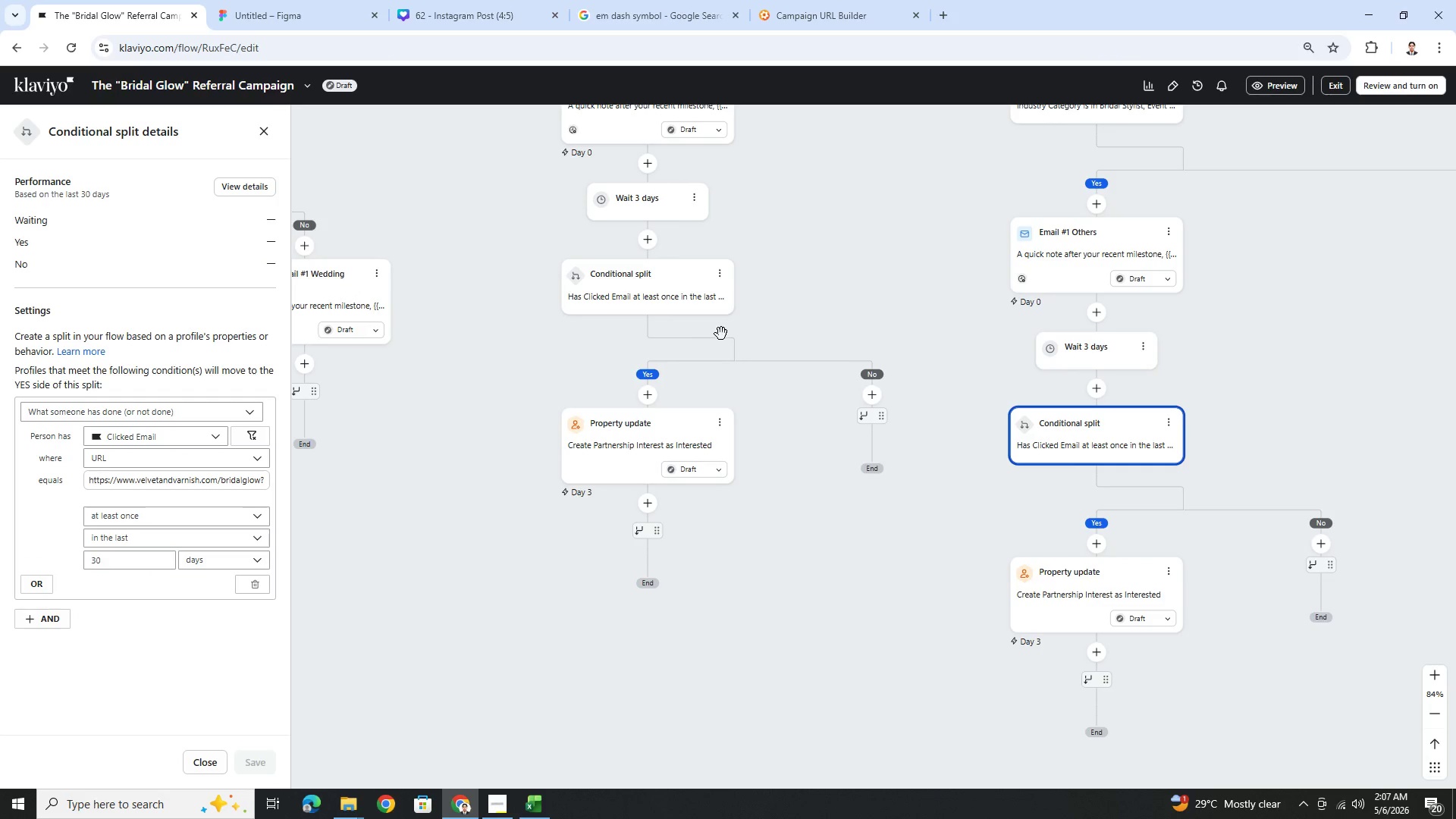 
left_click_drag(start_coordinate=[783, 311], to_coordinate=[1120, 423])
 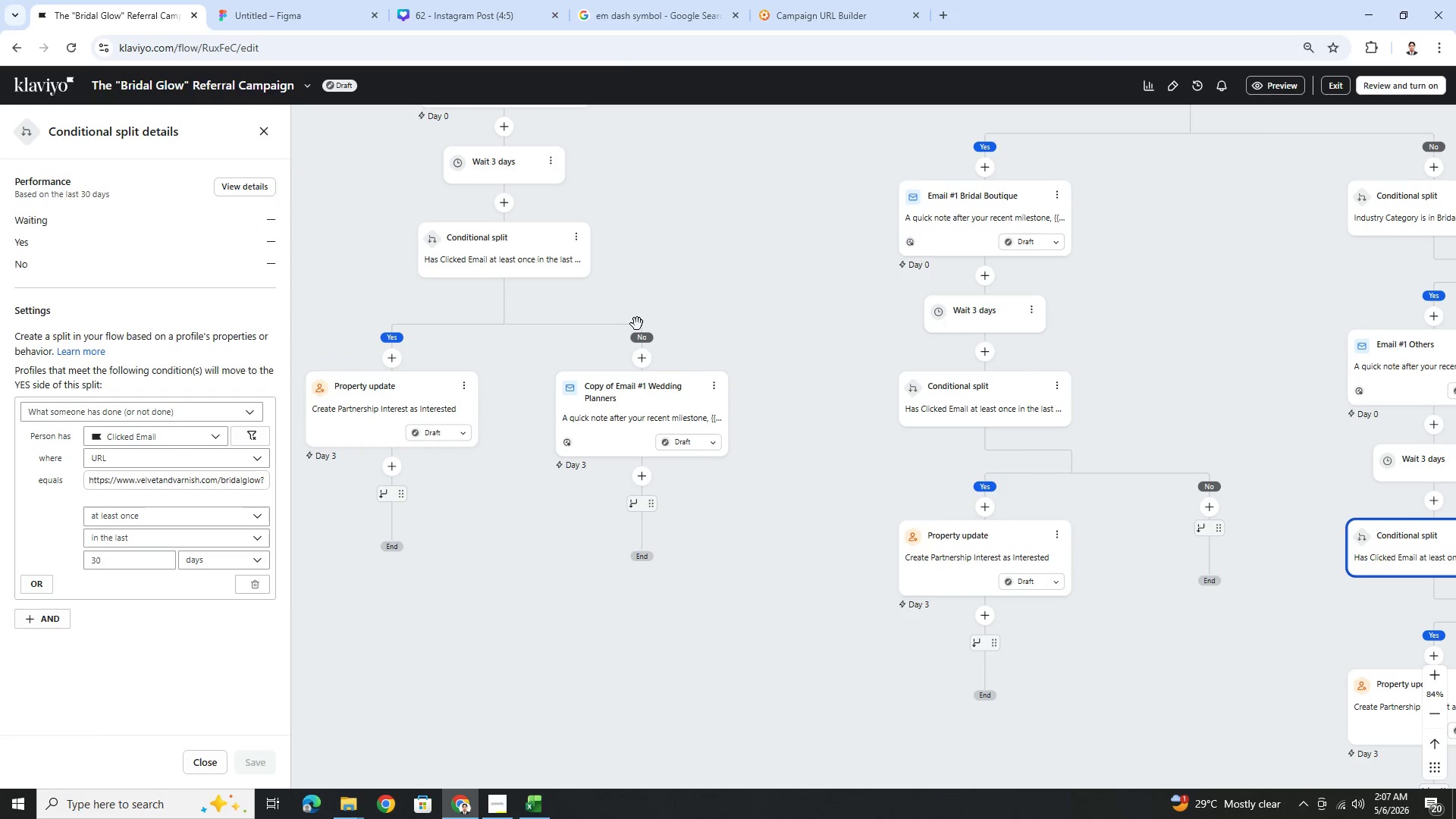 
left_click_drag(start_coordinate=[637, 323], to_coordinate=[765, 351])
 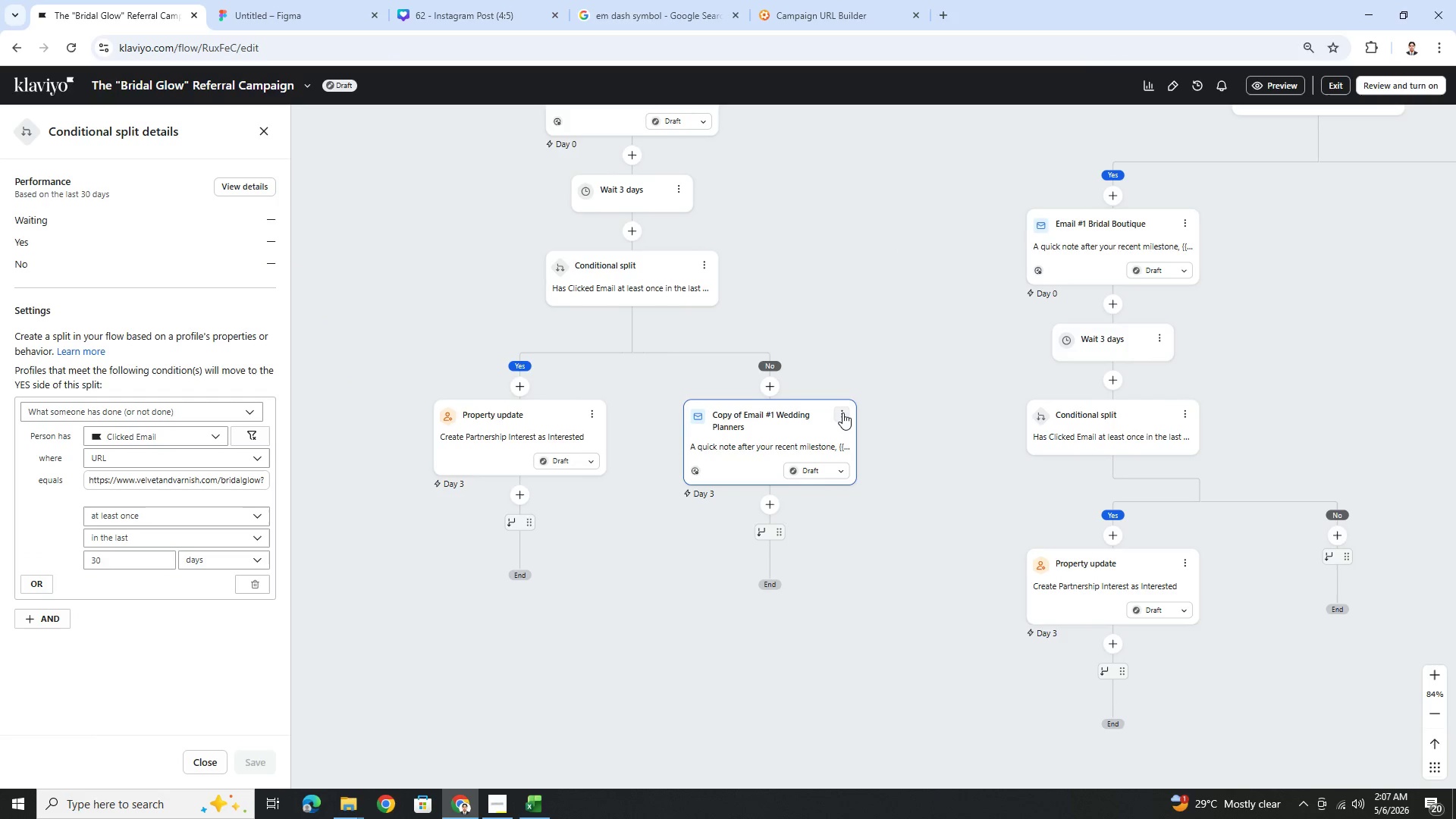 
left_click([841, 413])
 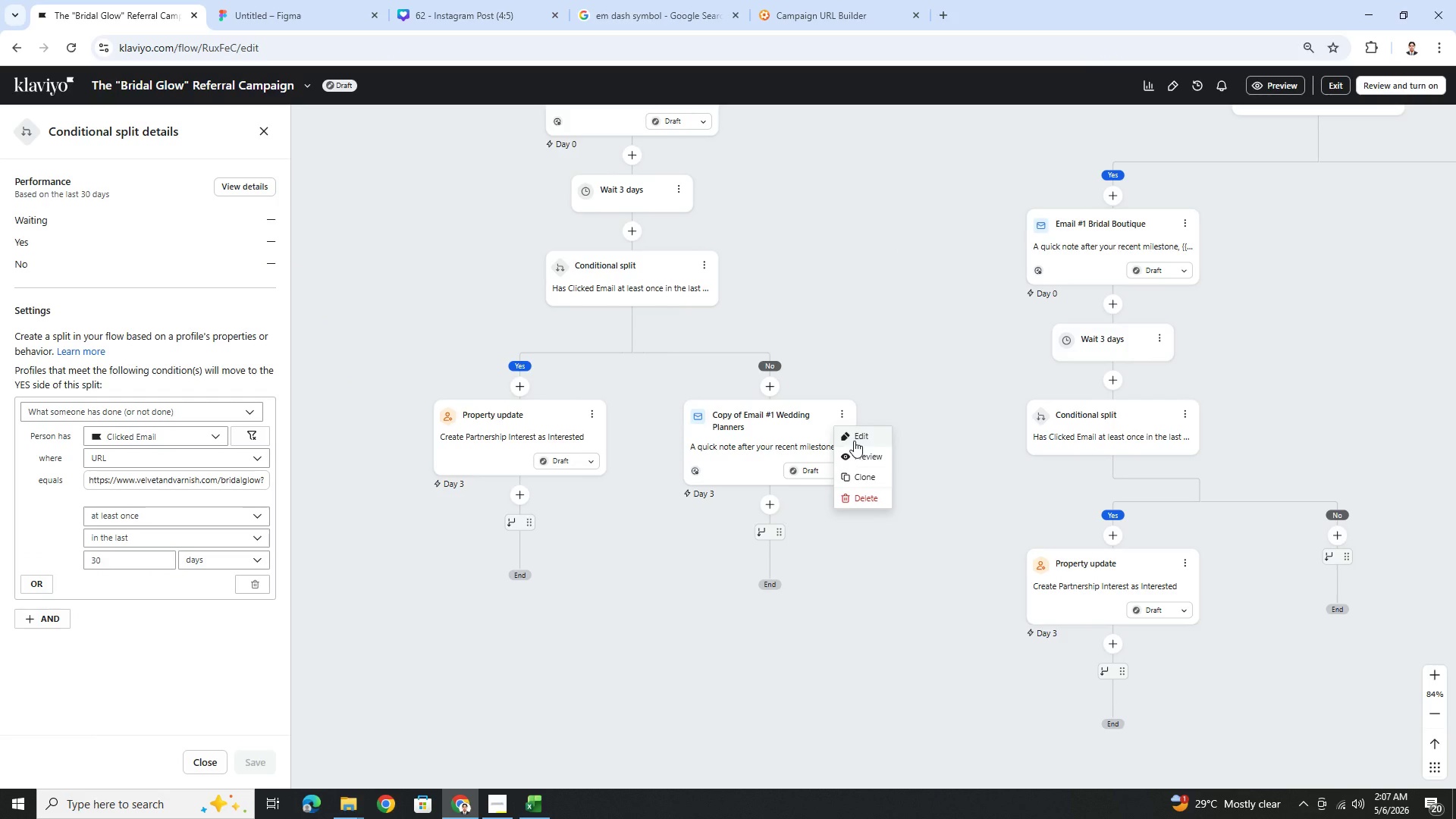 
wait(11.33)
 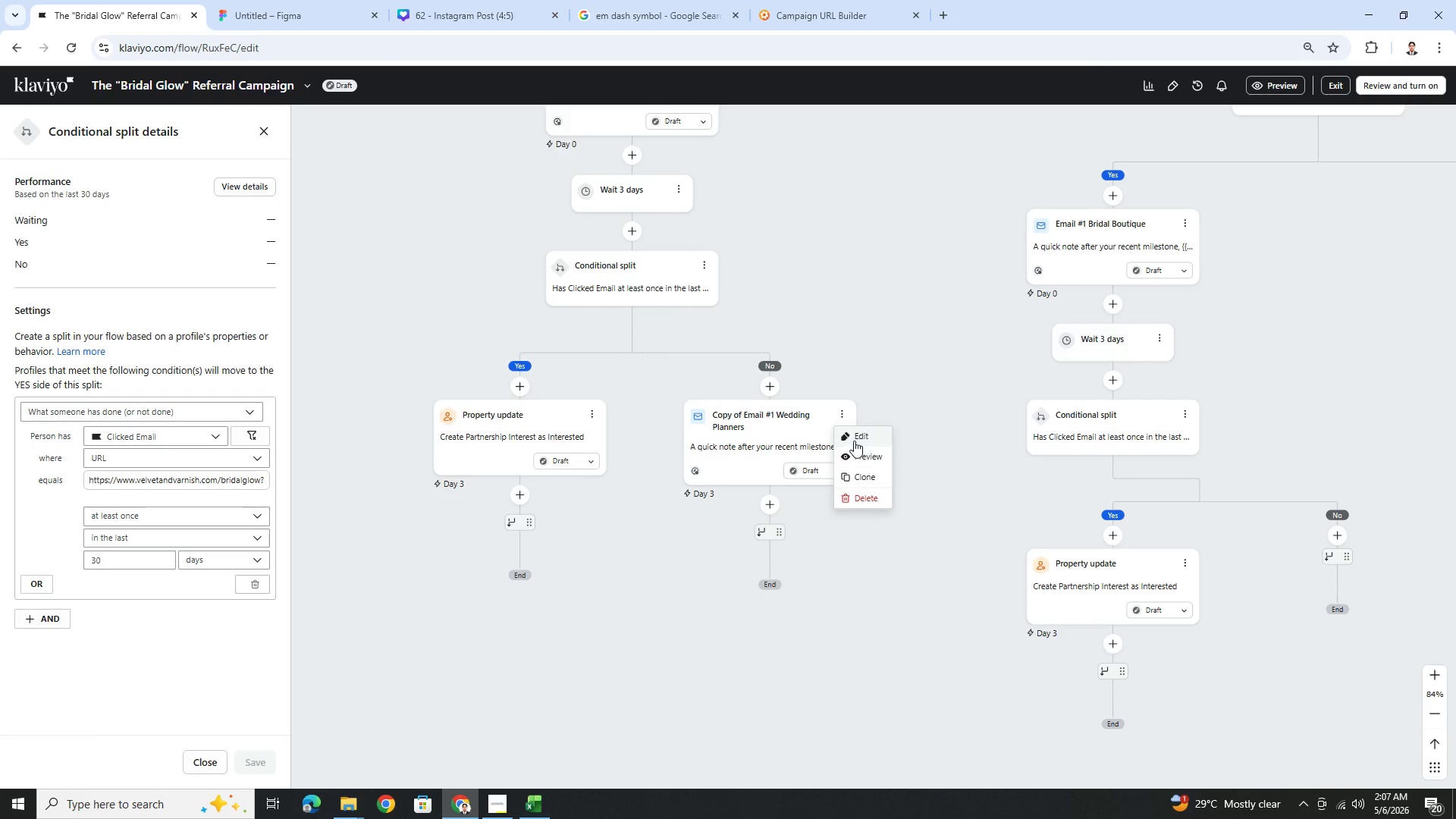 
left_click([854, 441])
 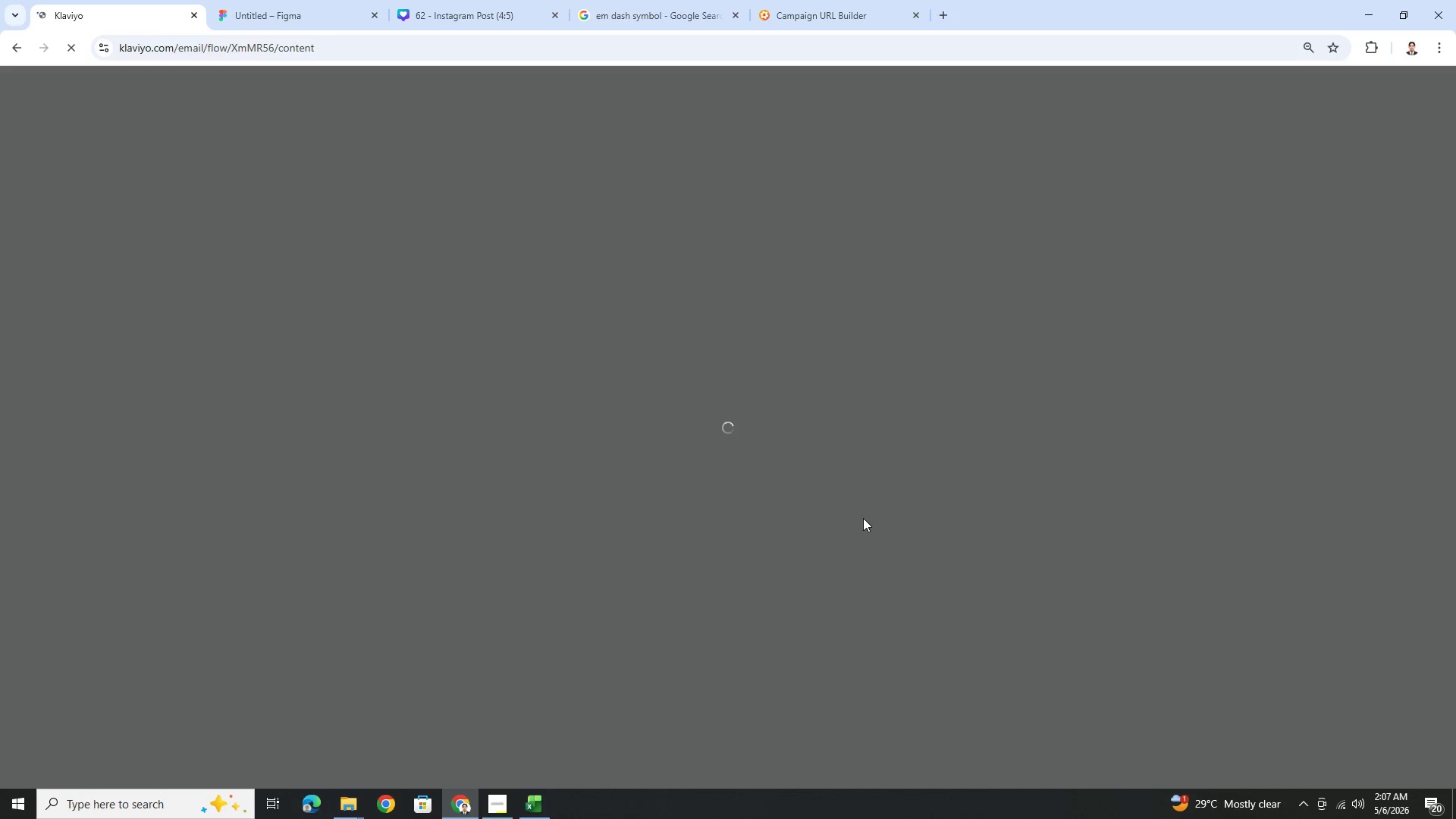 
wait(9.25)
 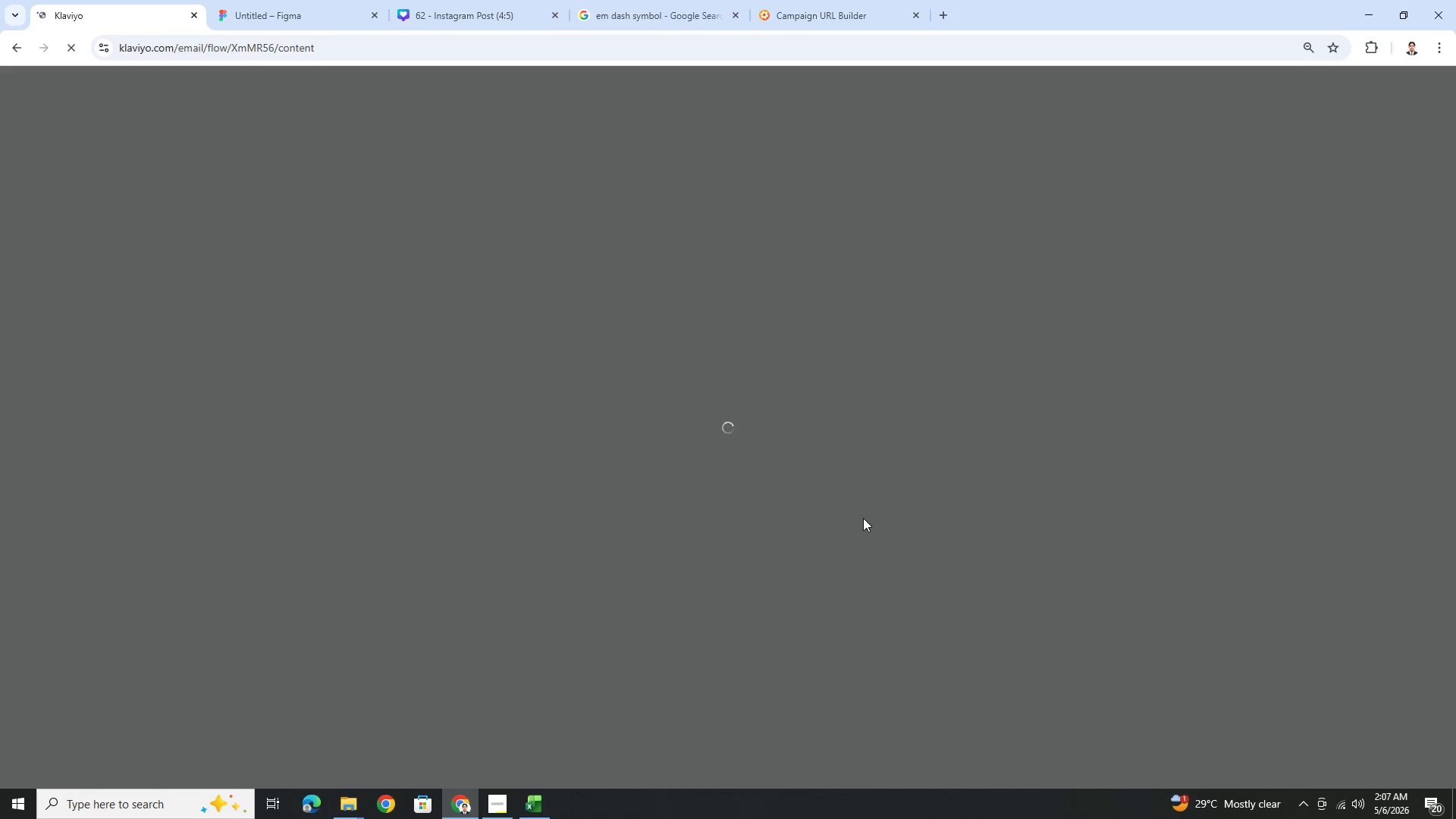 
left_click_drag(start_coordinate=[457, 249], to_coordinate=[393, 254])
 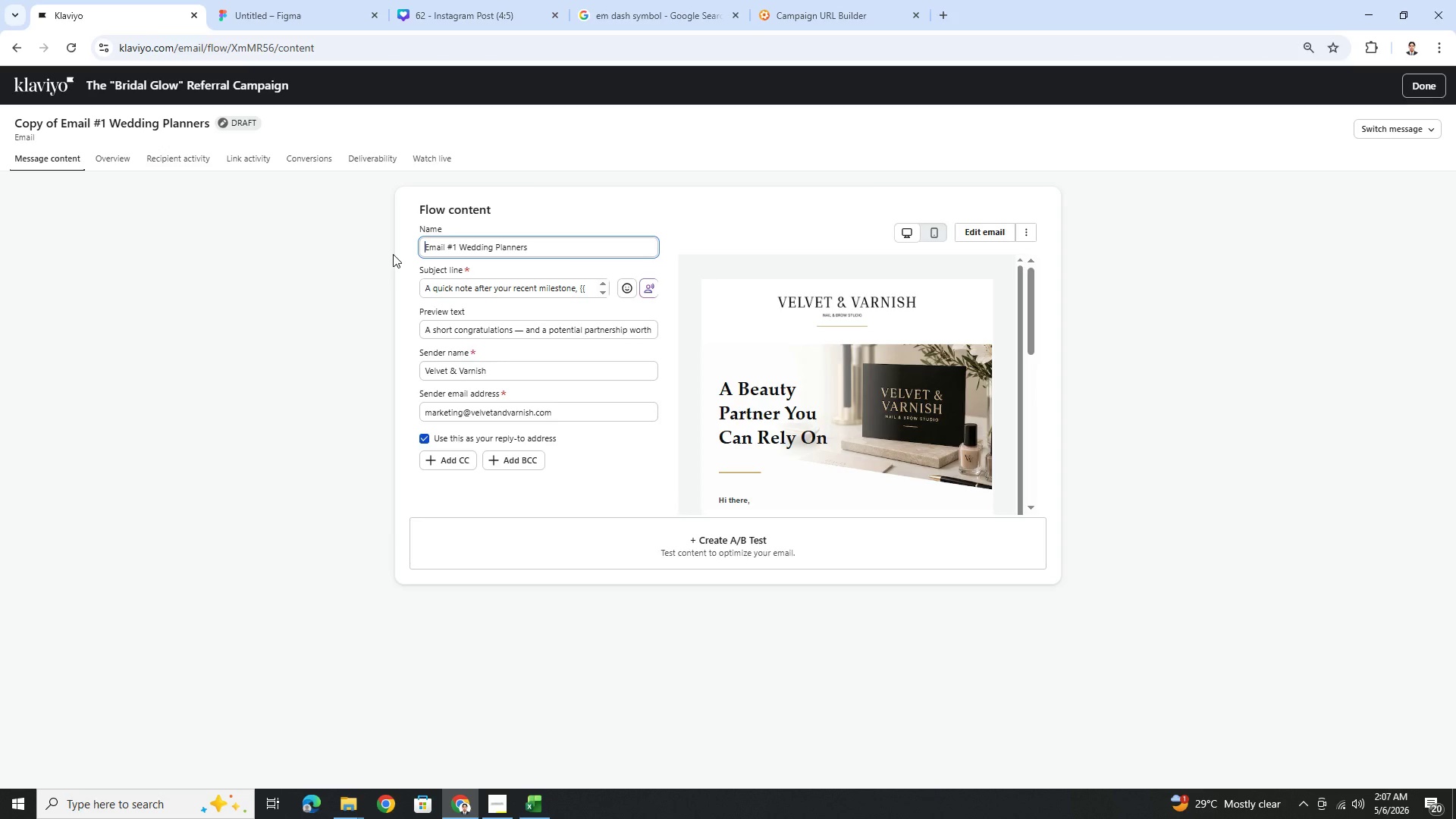 
key(Backspace)
 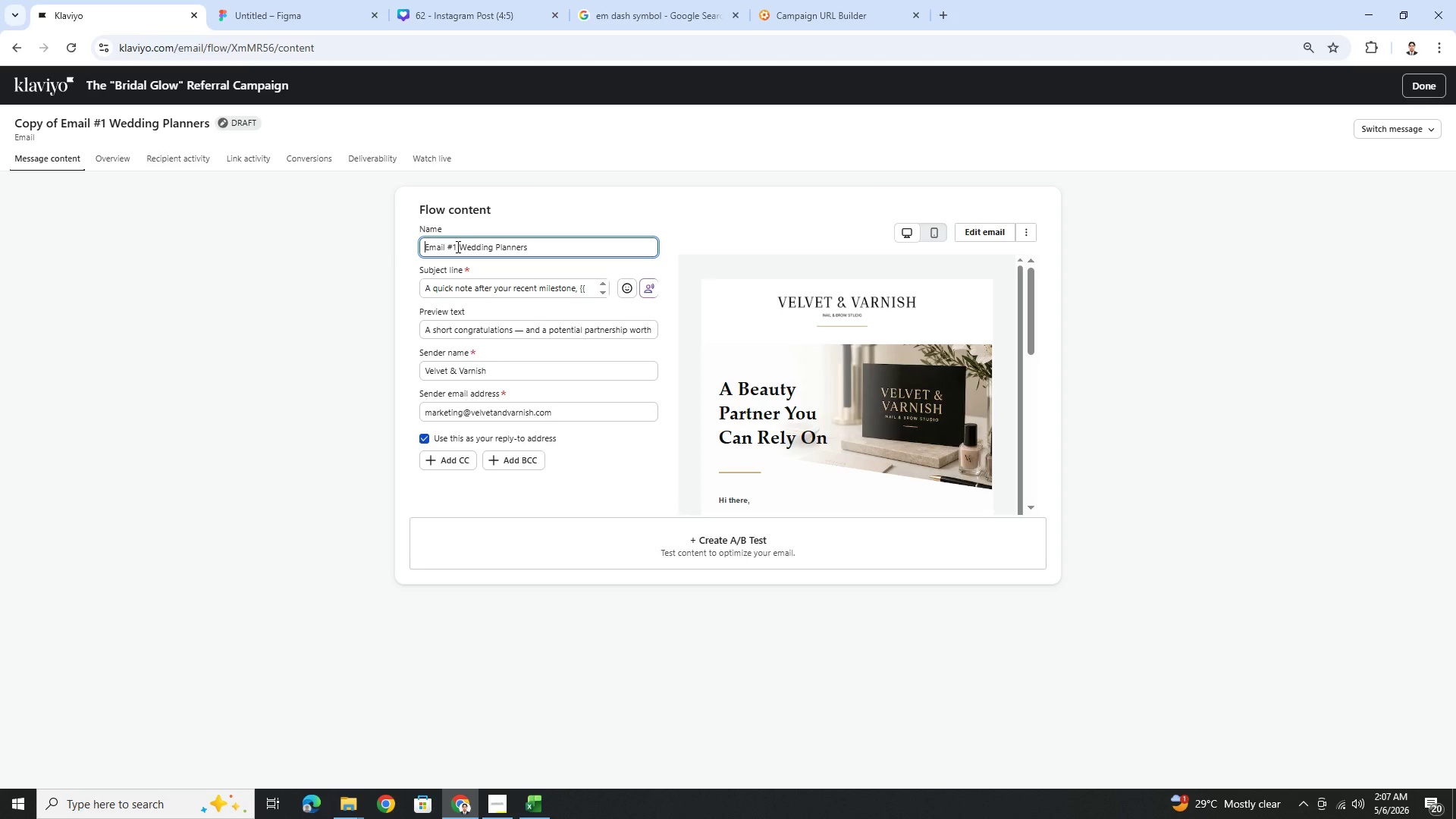 
left_click([457, 247])
 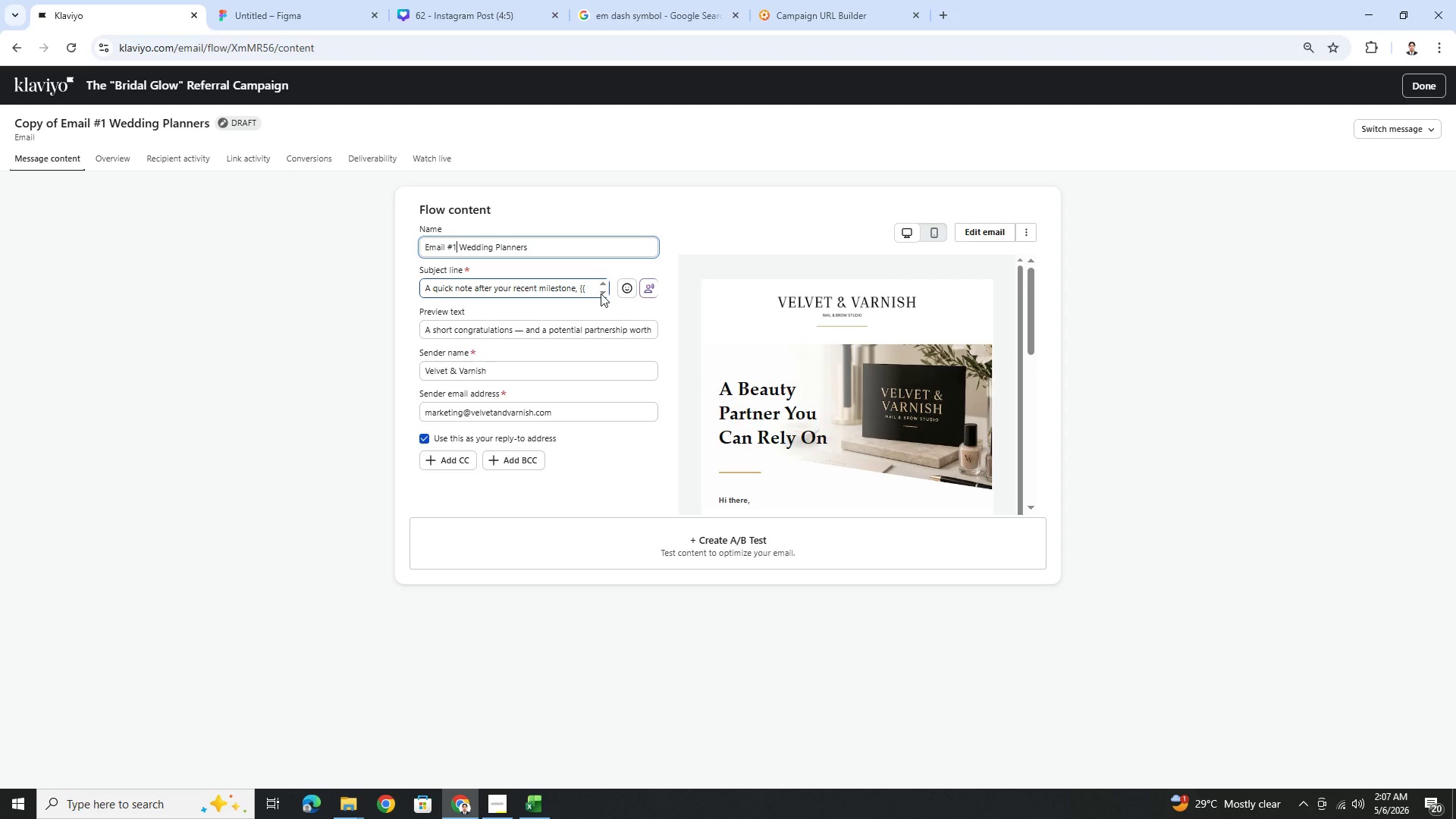 
key(Backspace)
 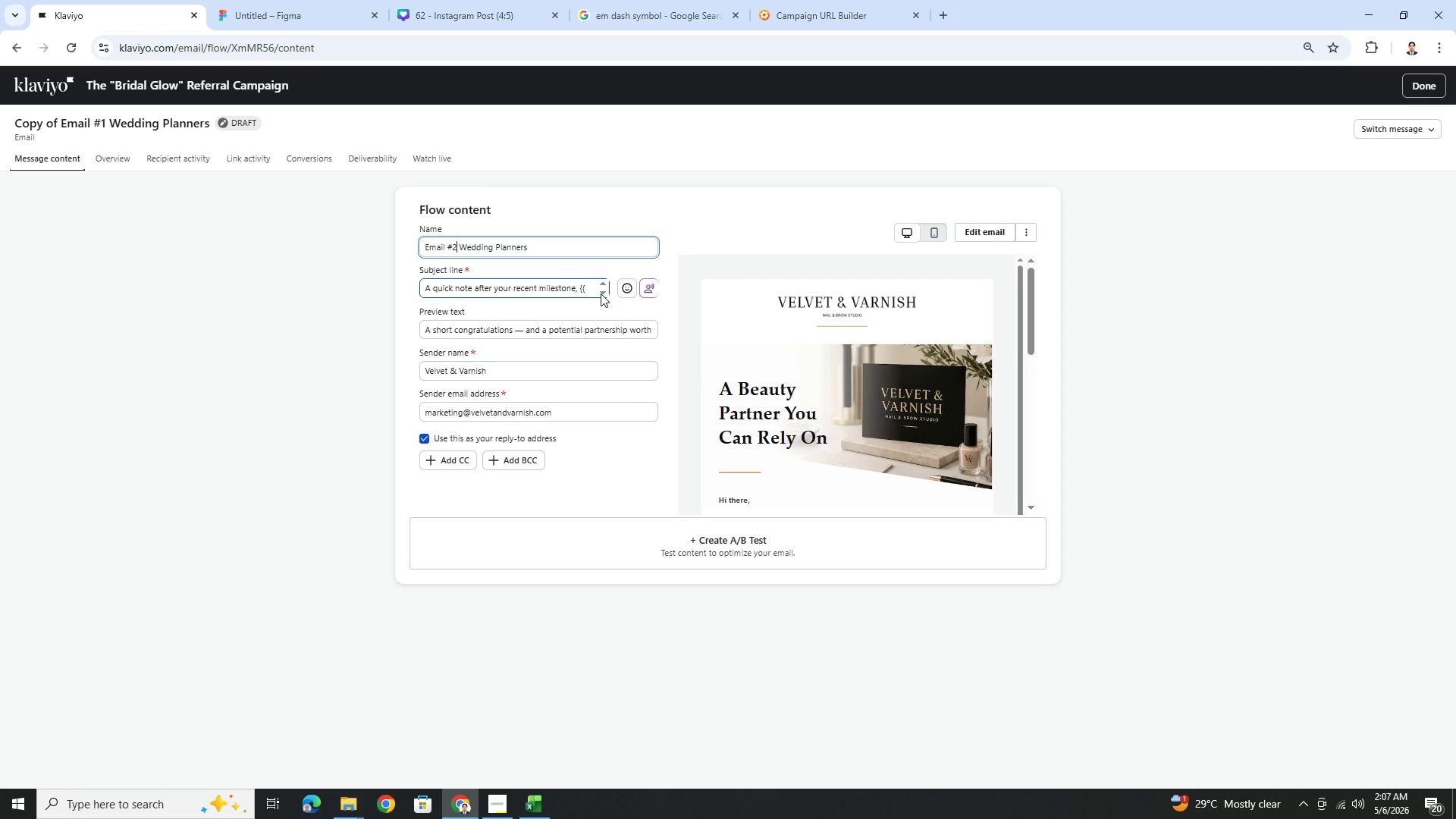 
key(2)
 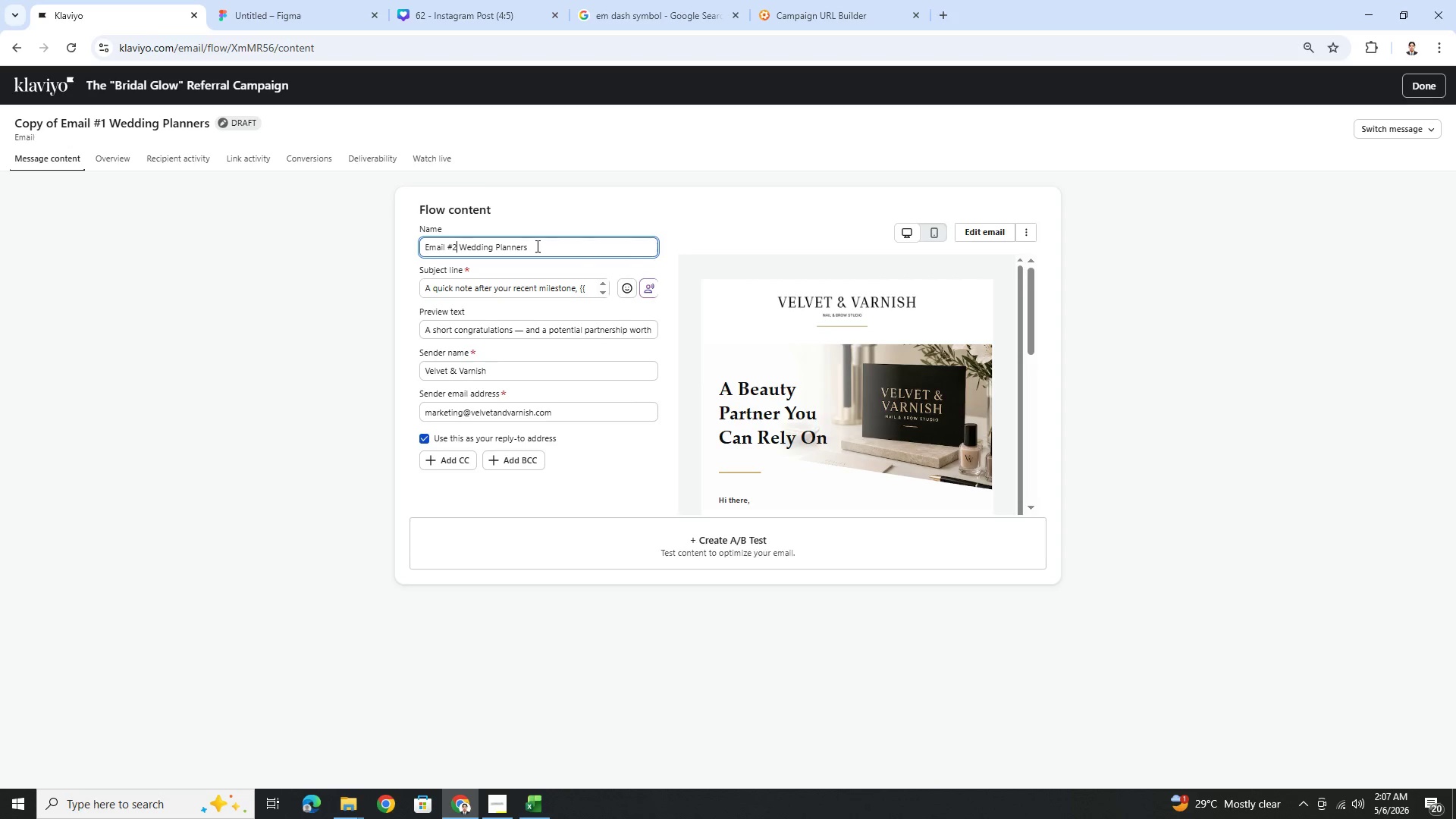 
left_click([513, 290])
 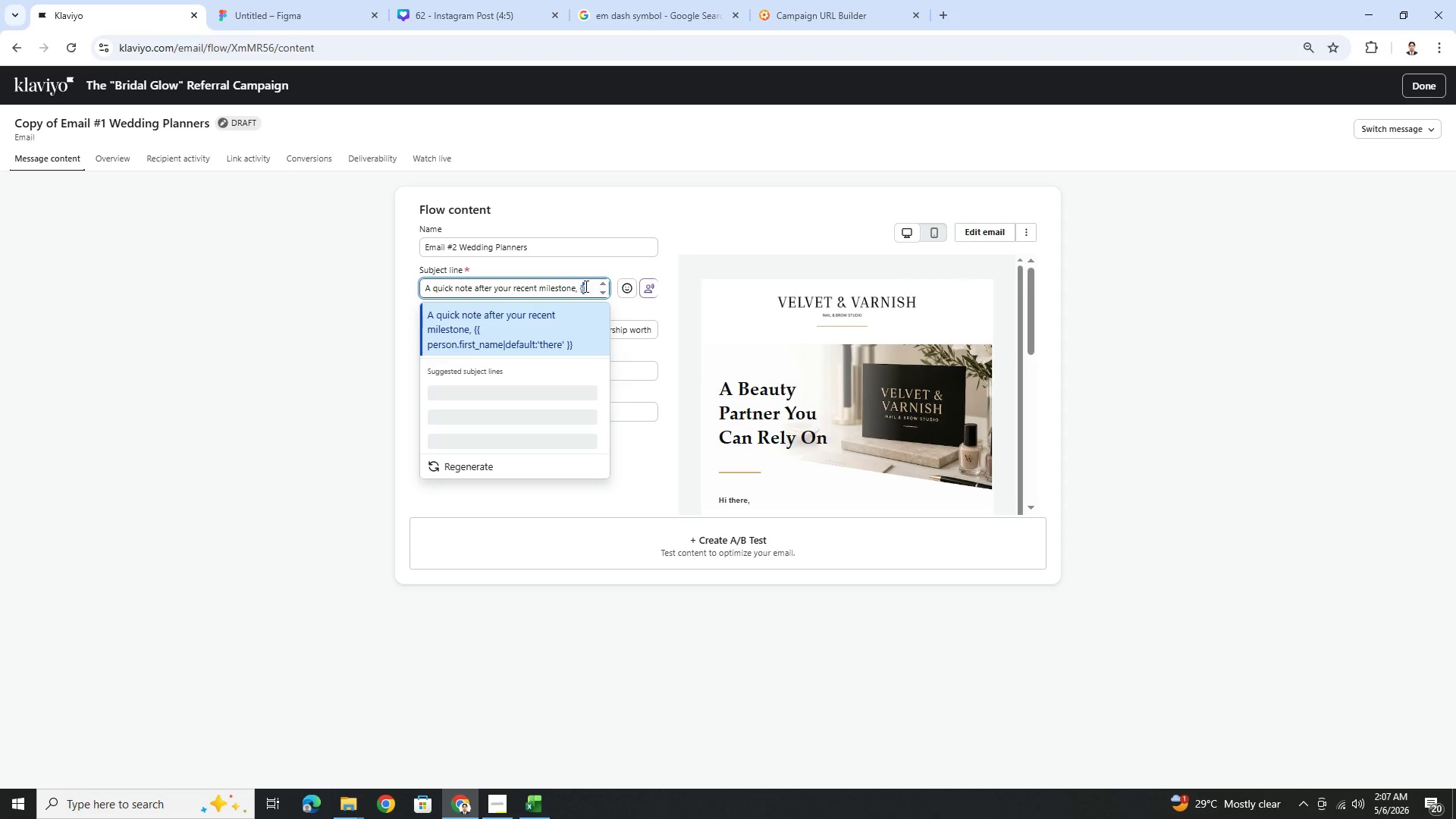 
left_click_drag(start_coordinate=[581, 287], to_coordinate=[602, 289])
 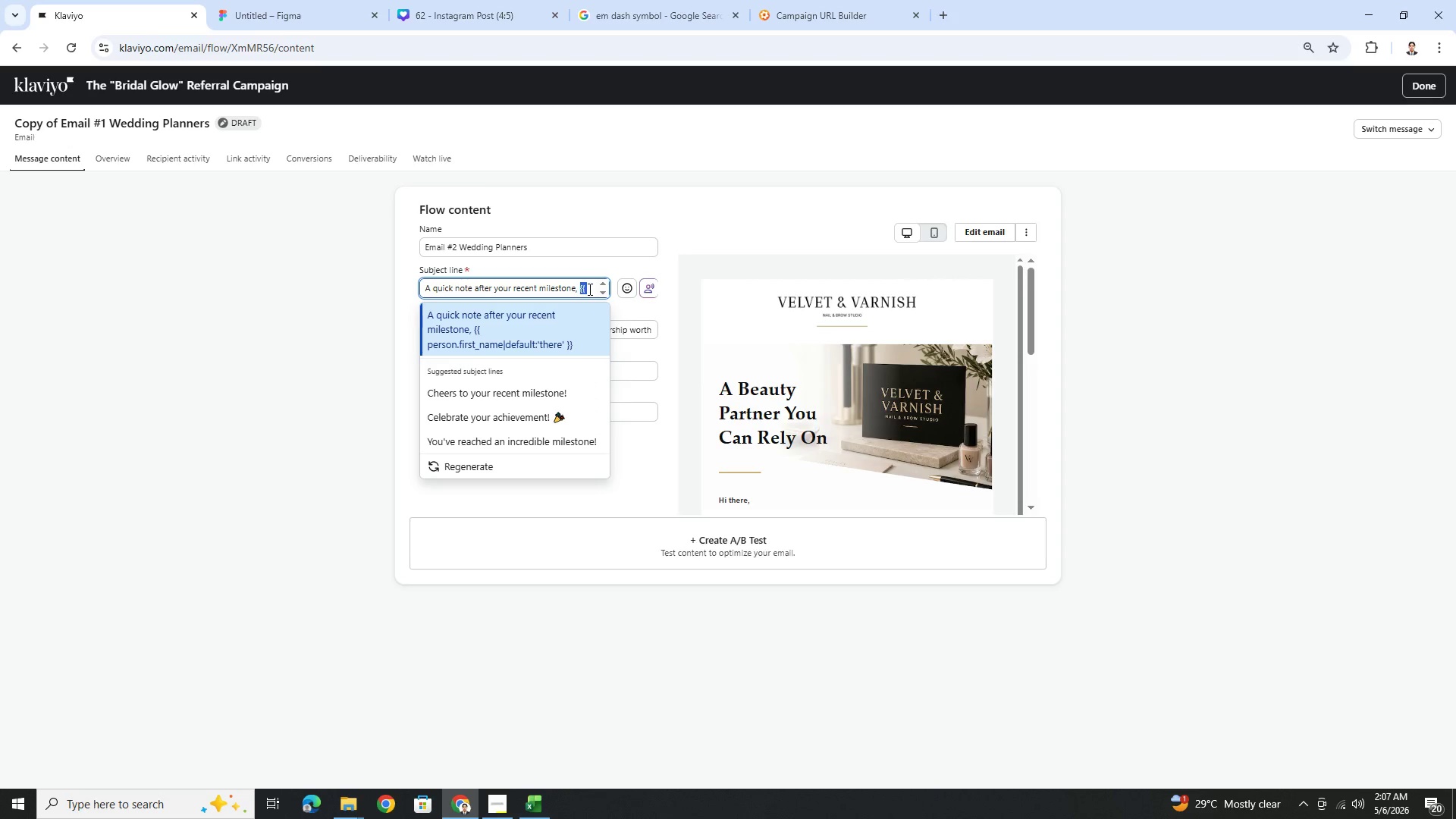 
left_click([588, 289])
 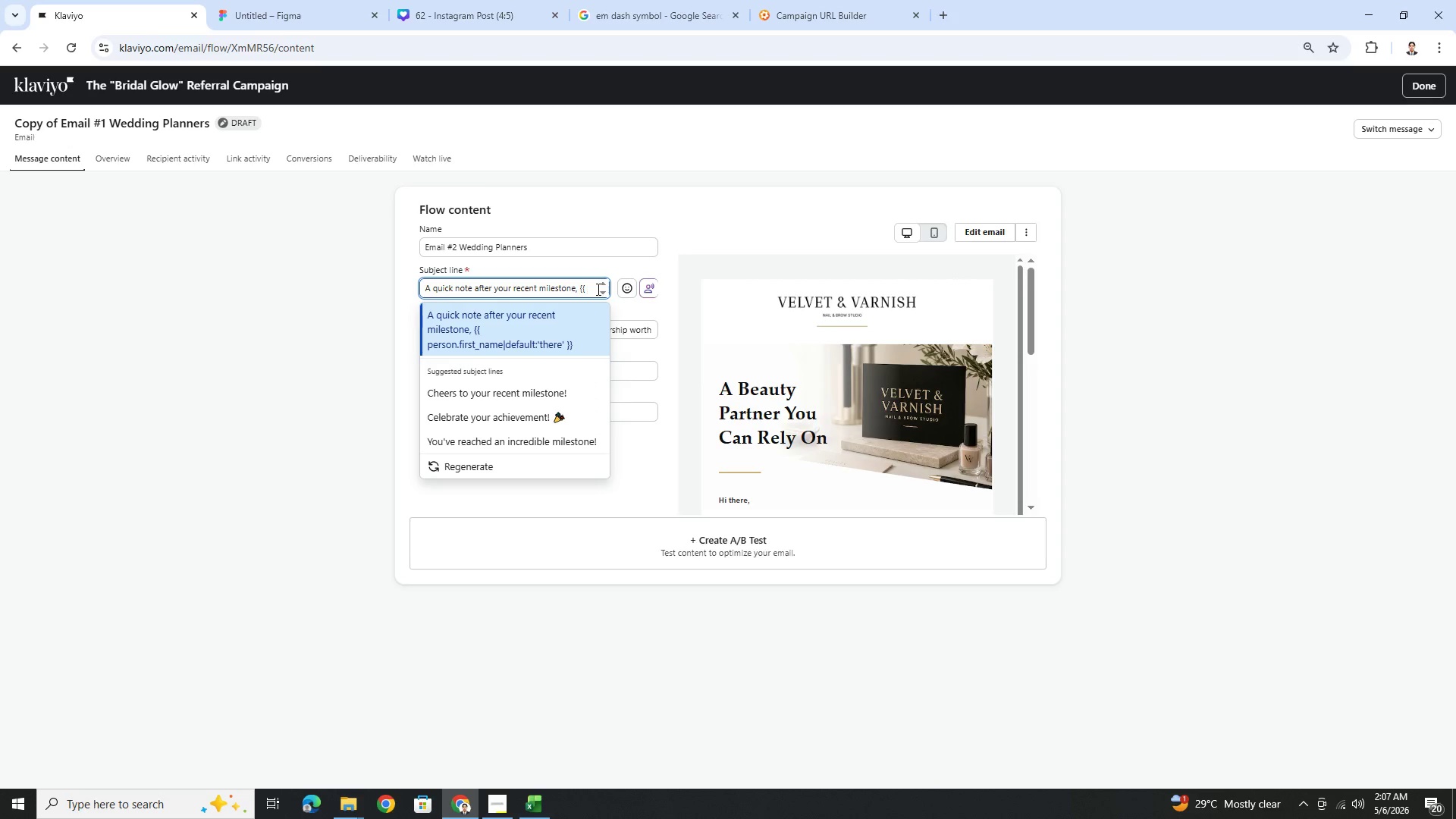 
hold_key(key=ArrowRight, duration=0.77)
 